 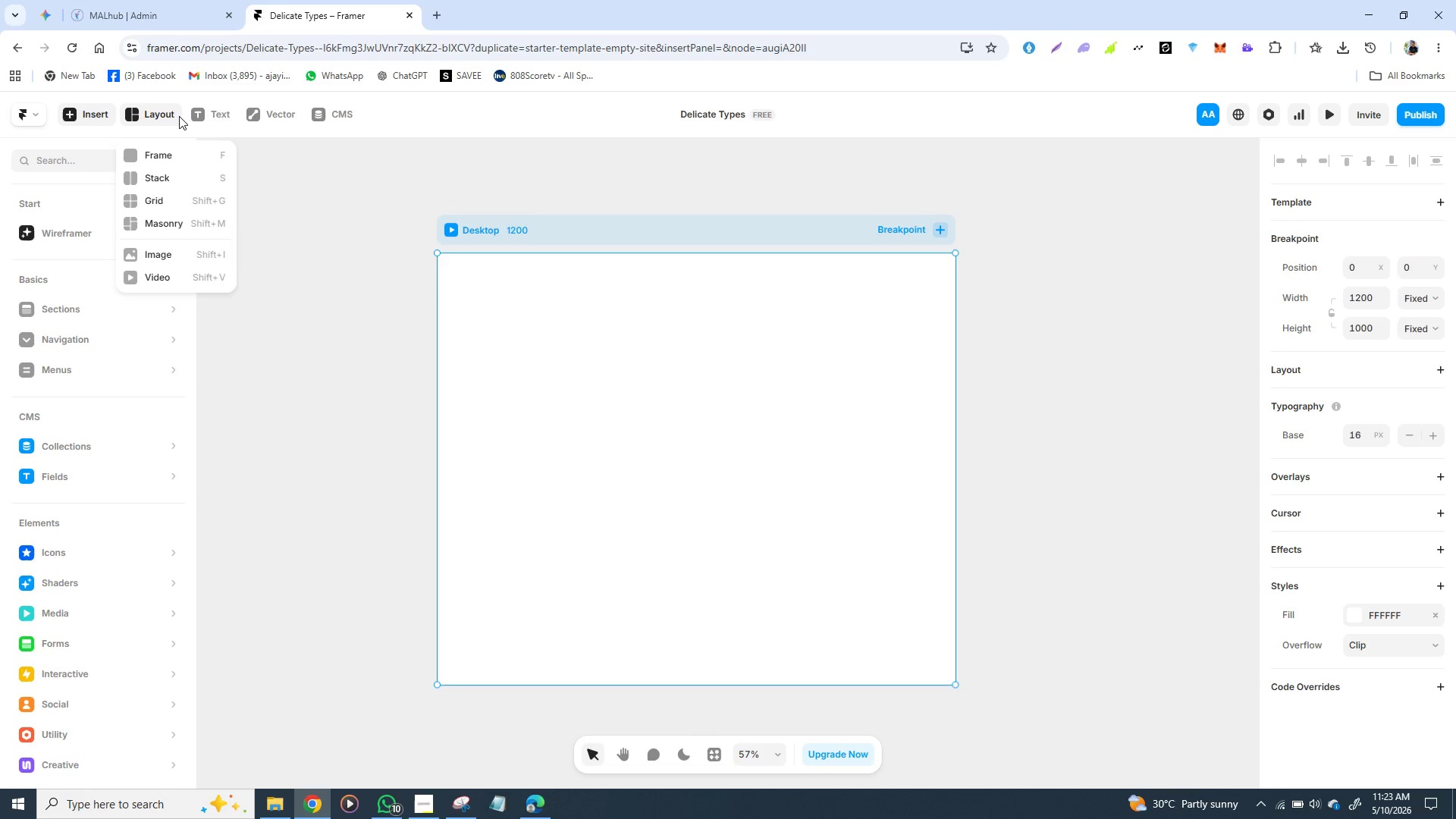 
left_click([30, 119])
 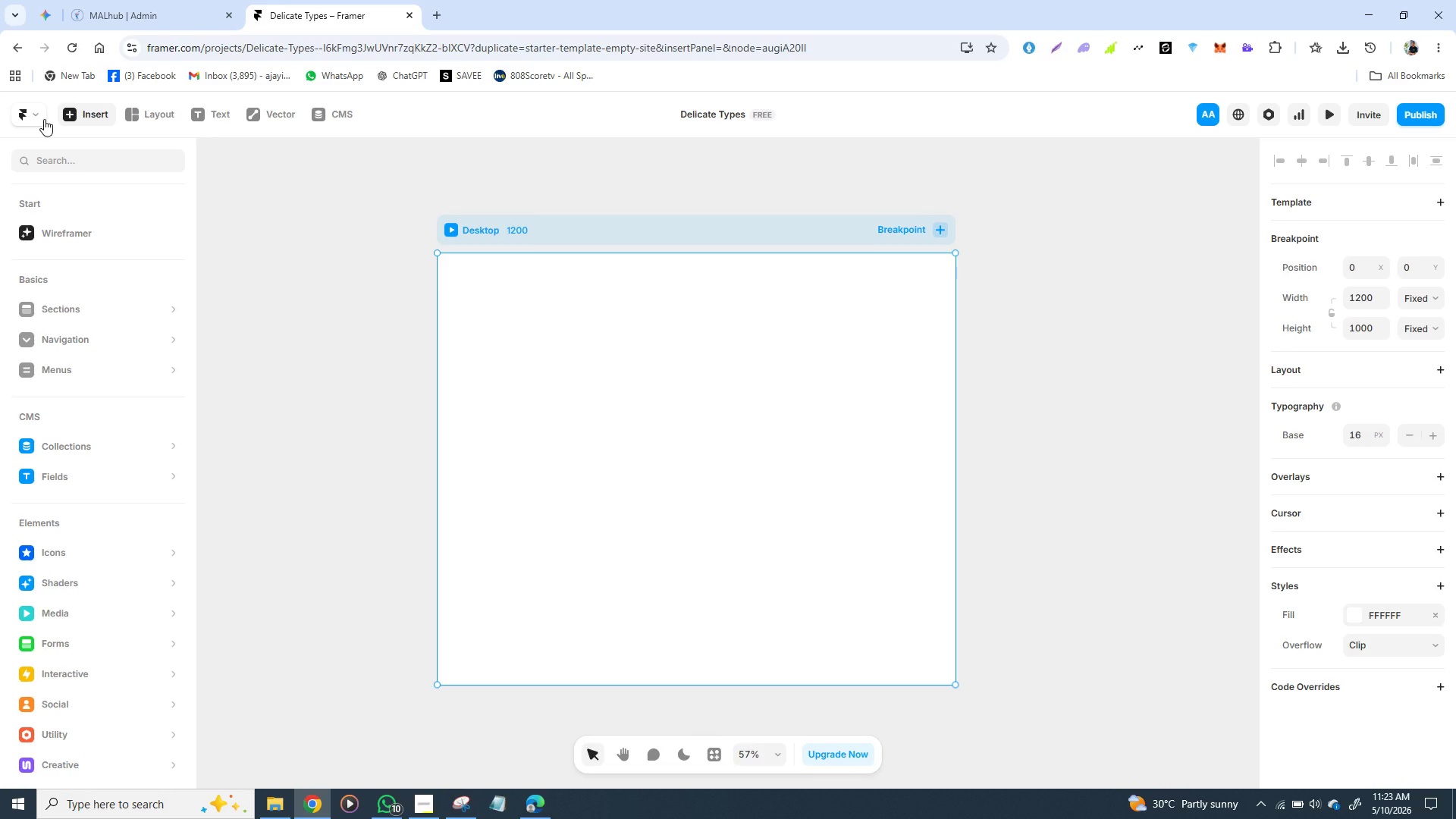 
left_click([44, 119])
 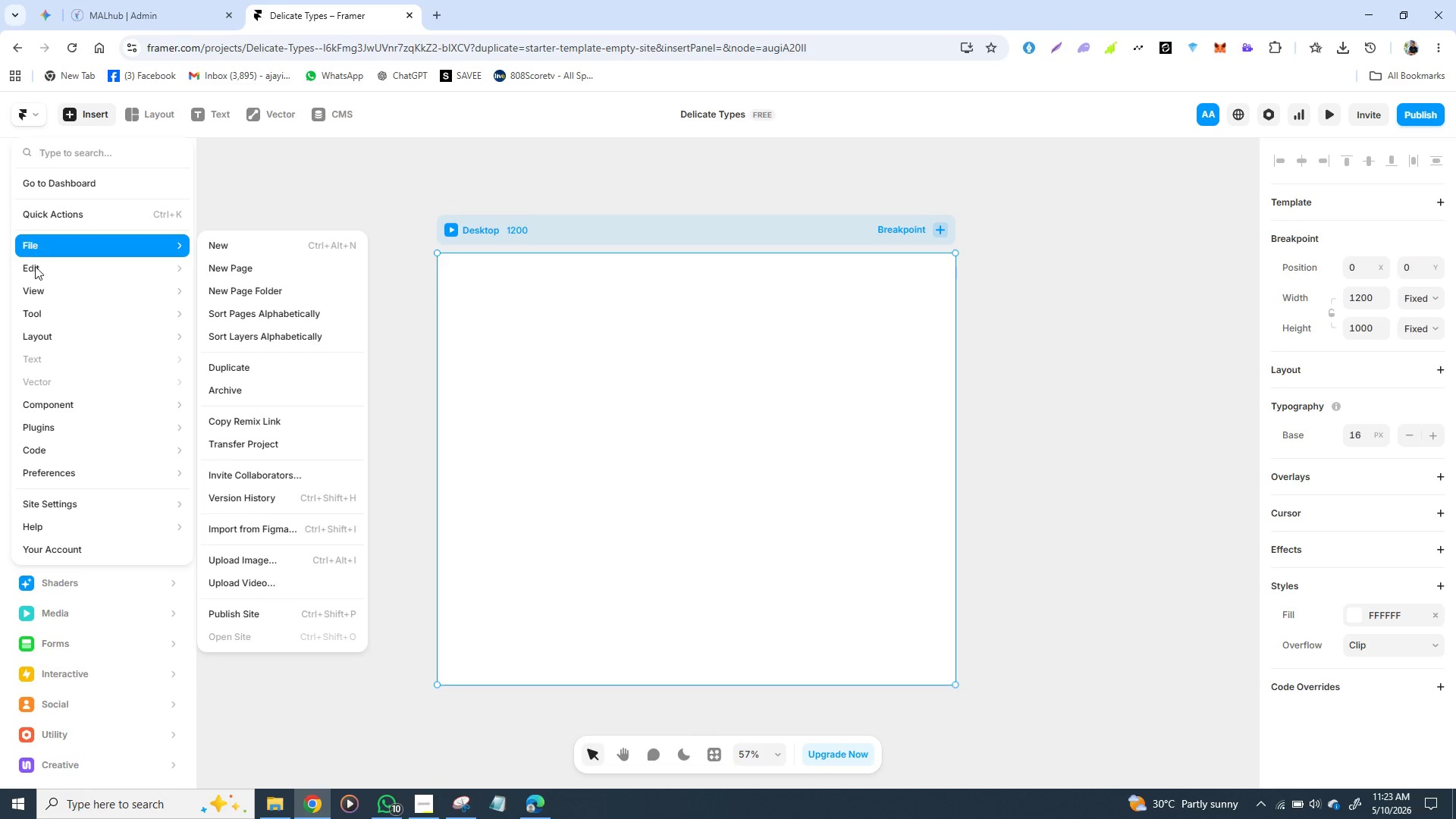 
mouse_move([37, 315])
 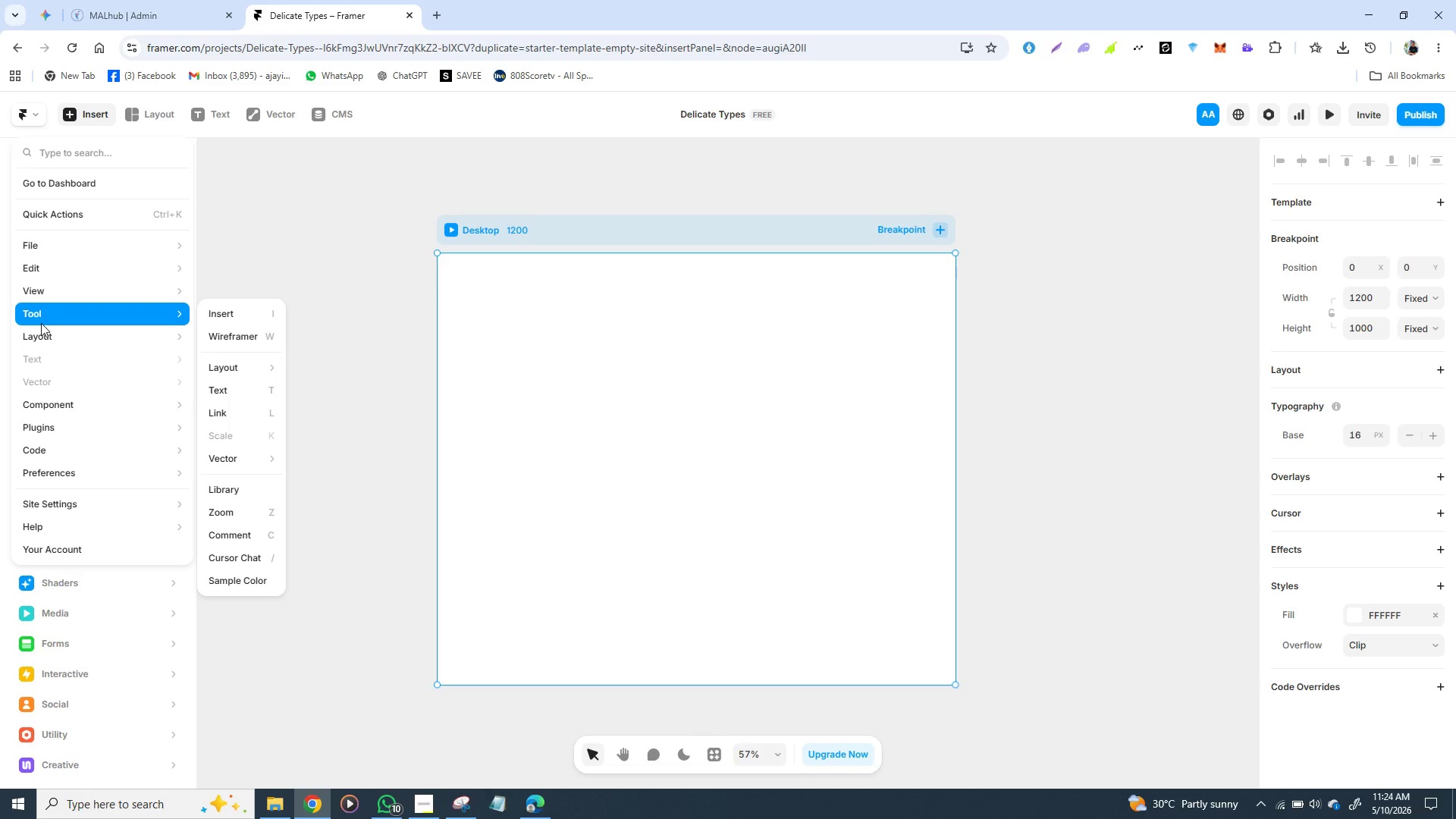 
wait(11.89)
 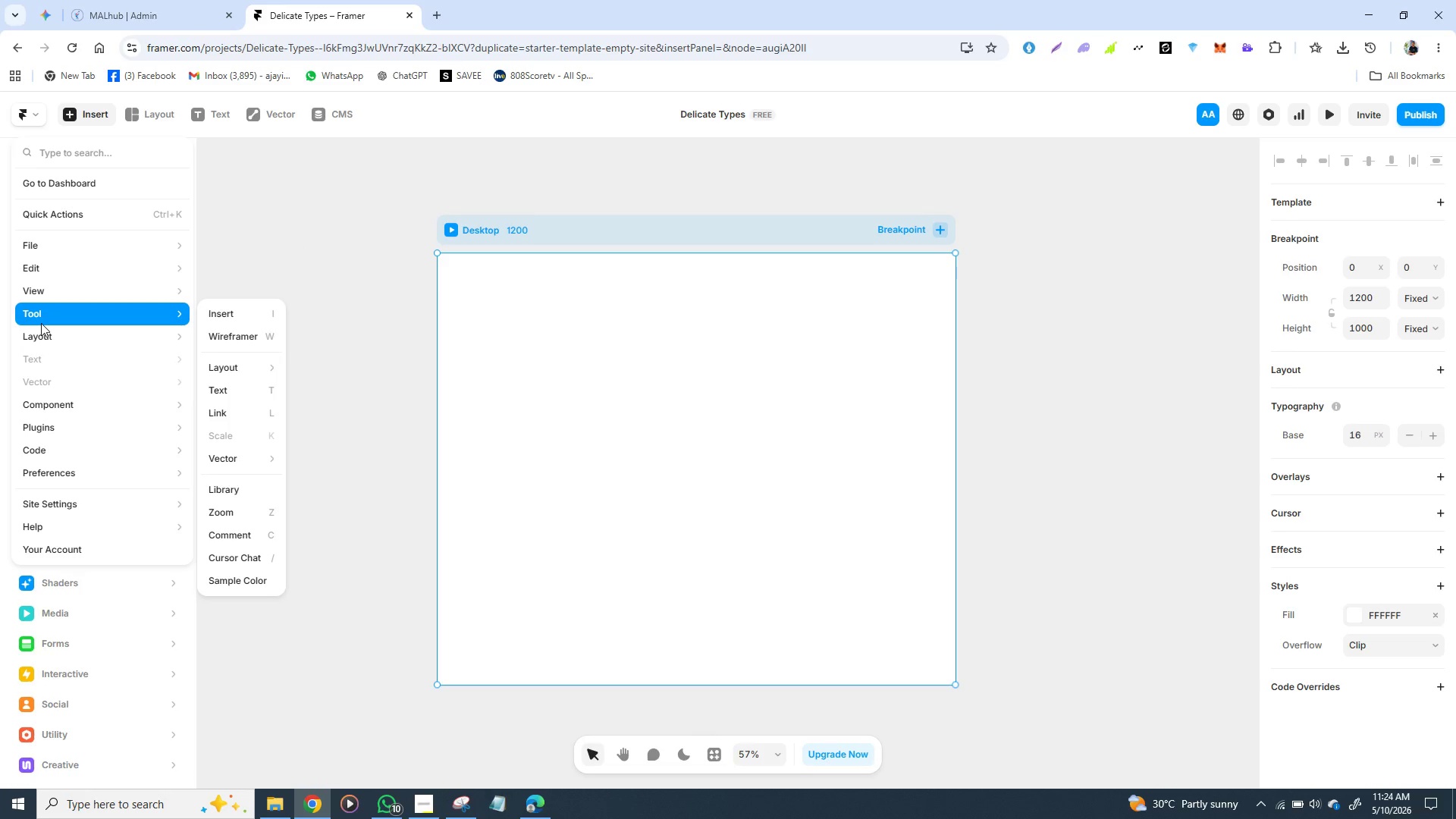 
left_click([93, 116])
 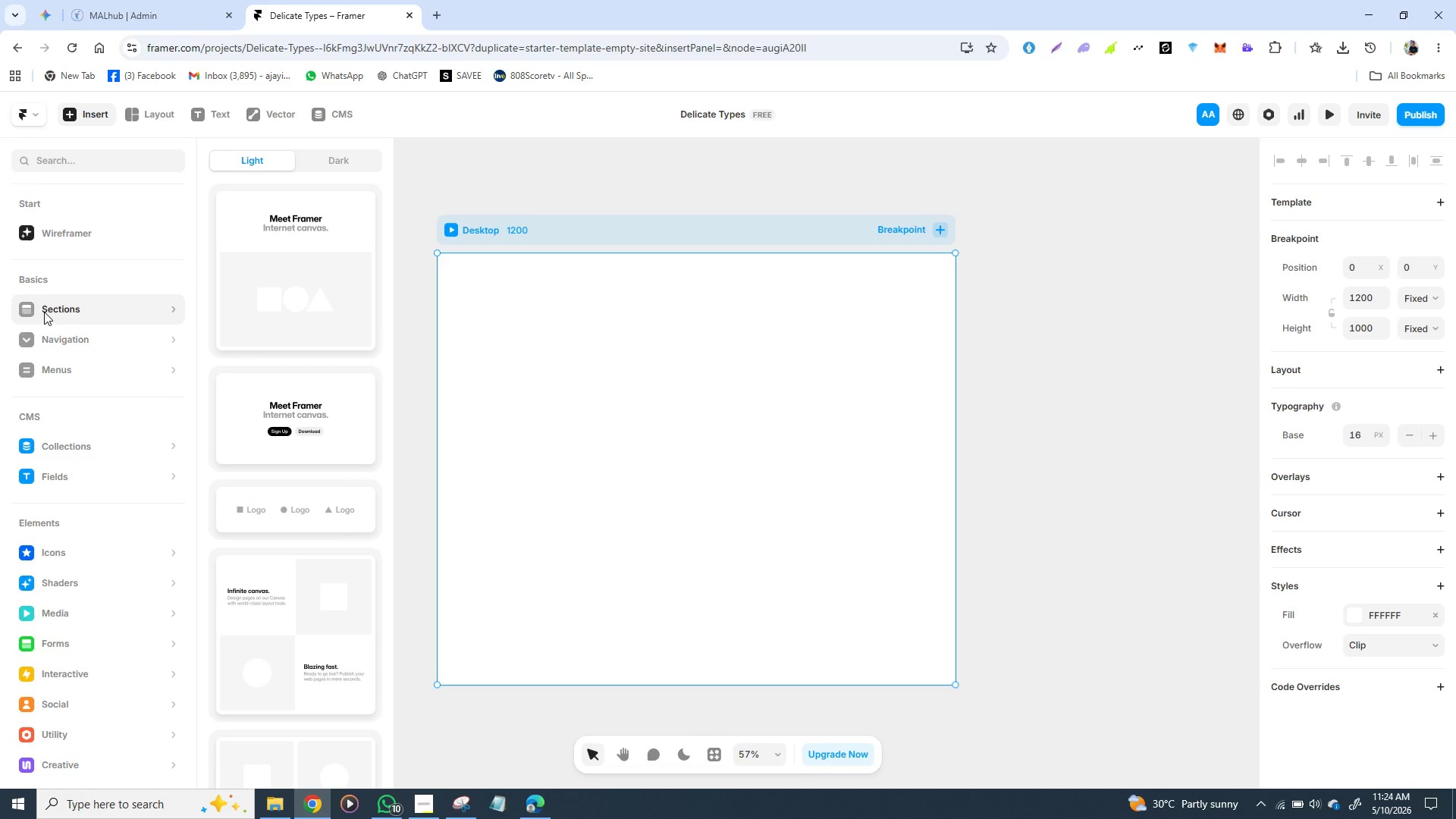 
wait(7.98)
 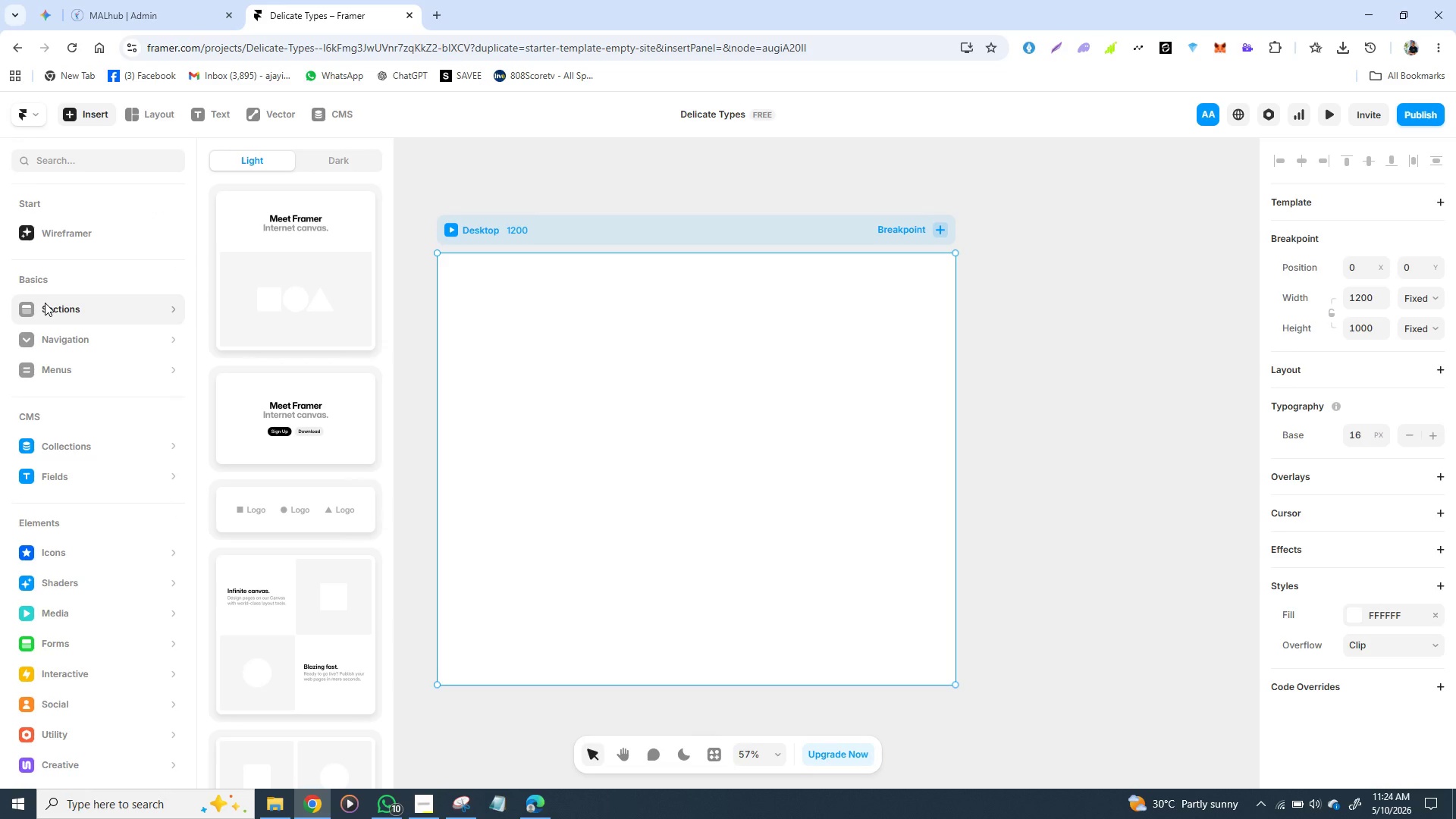 
left_click([49, 334])
 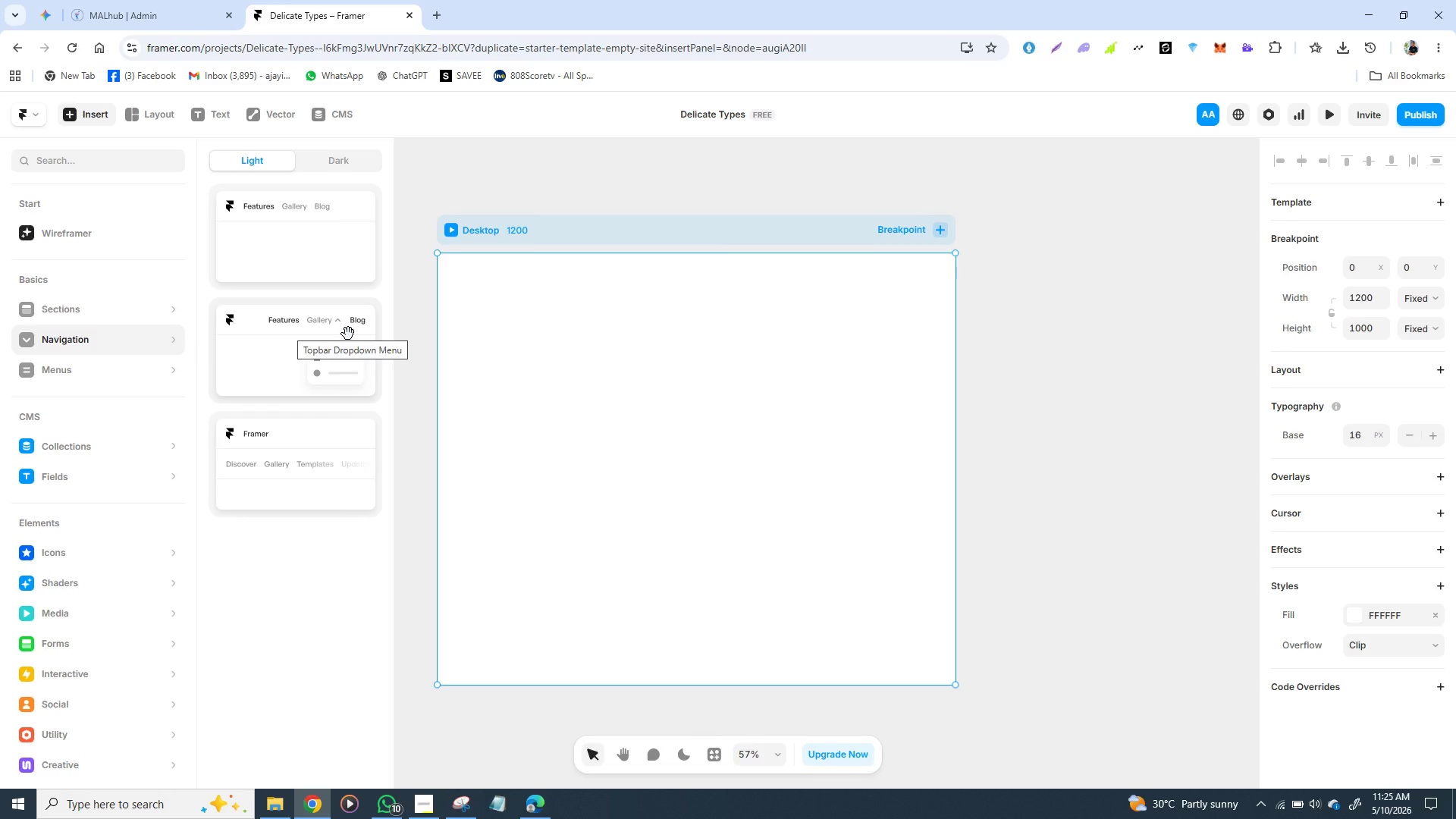 
wait(58.06)
 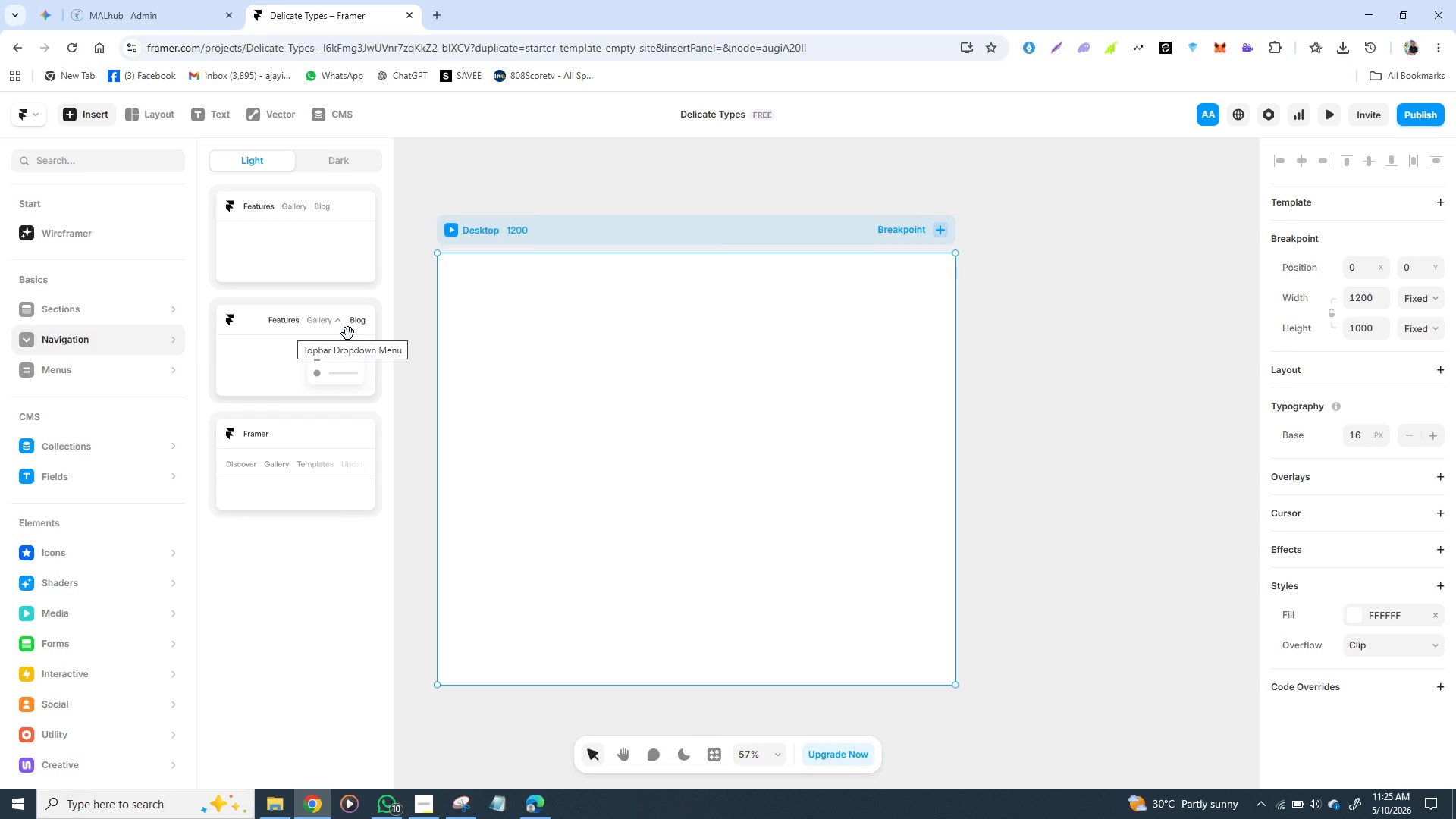 
left_click([540, 359])
 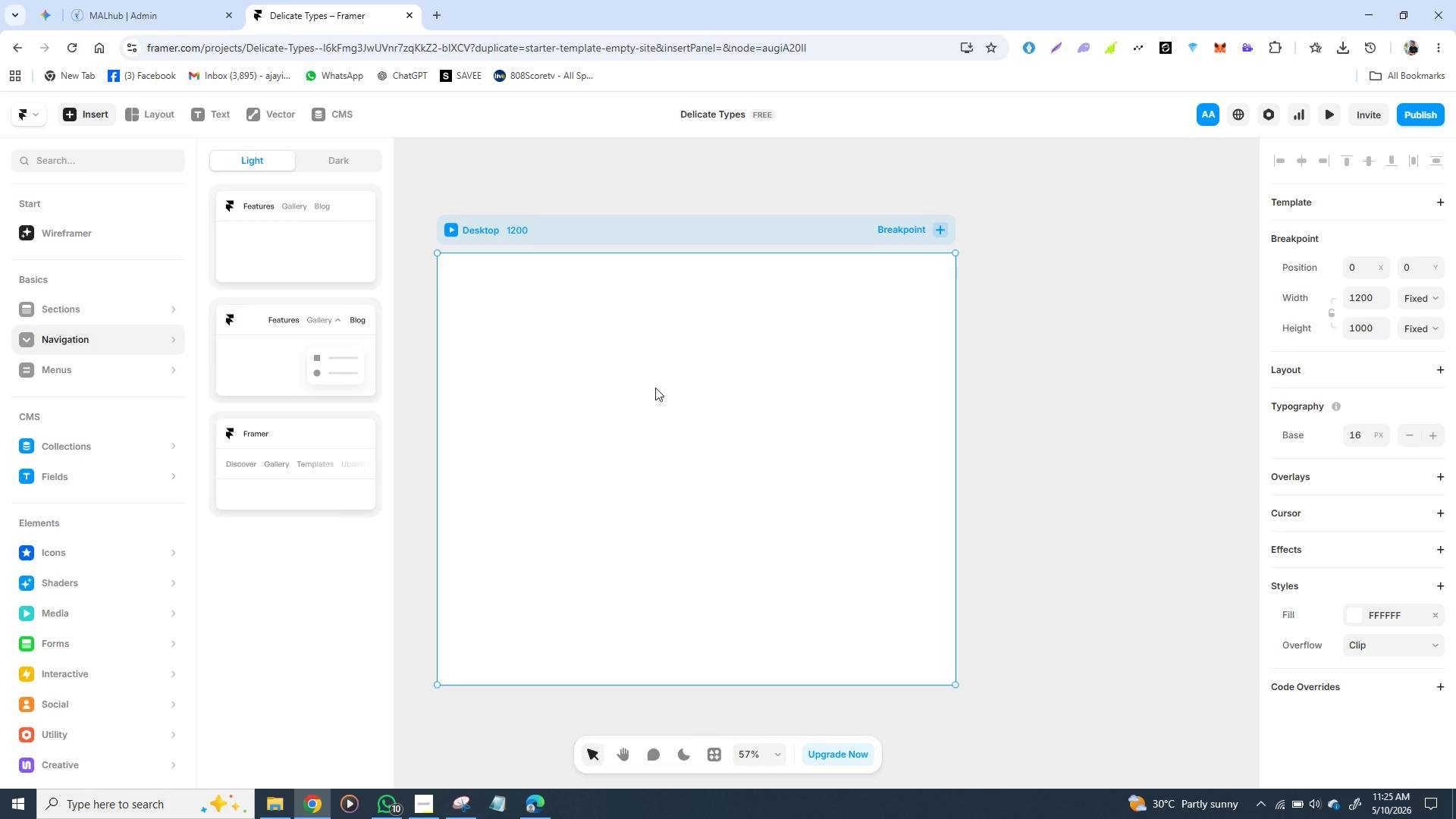 
wait(33.16)
 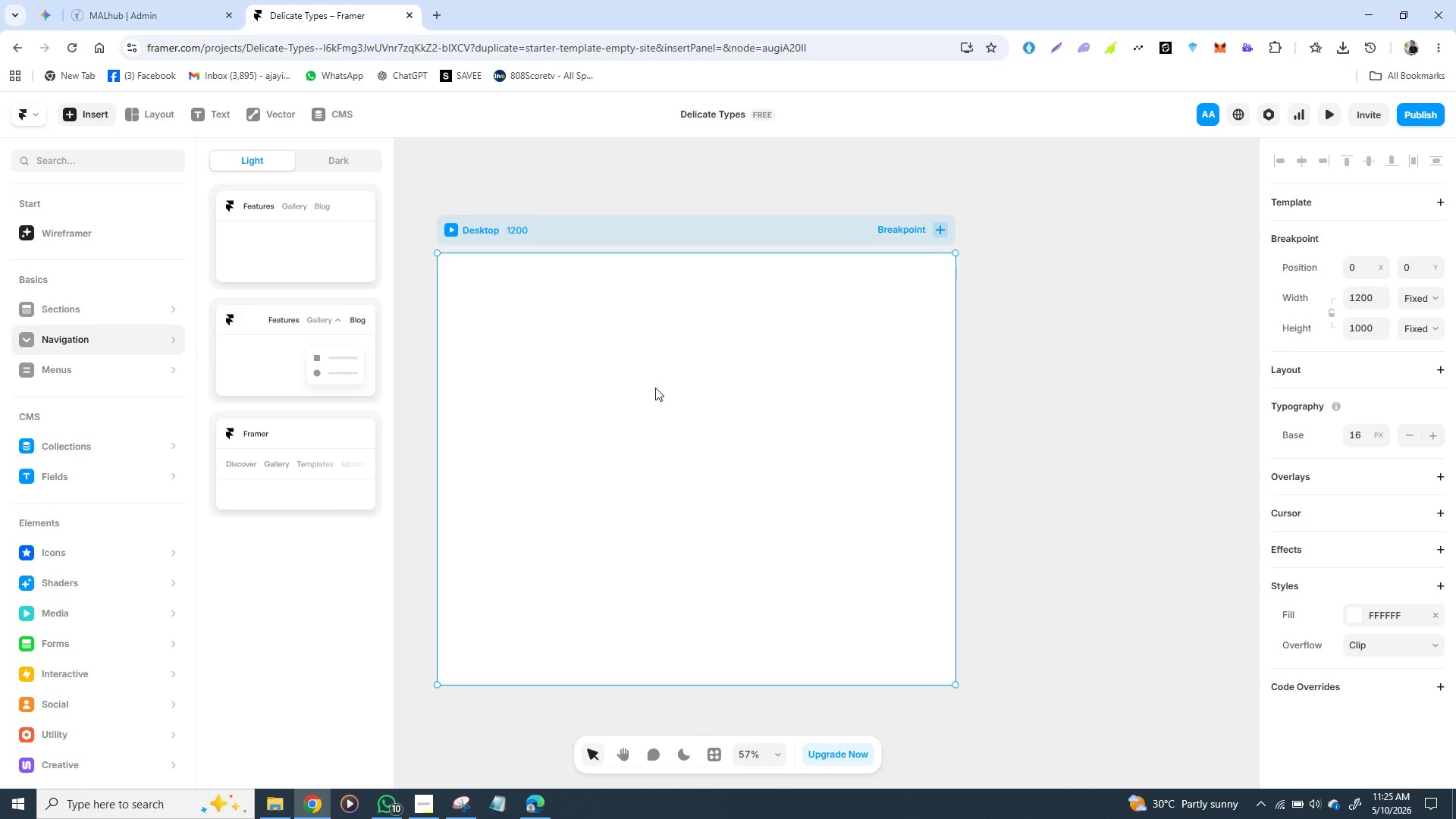 
left_click([723, 118])
 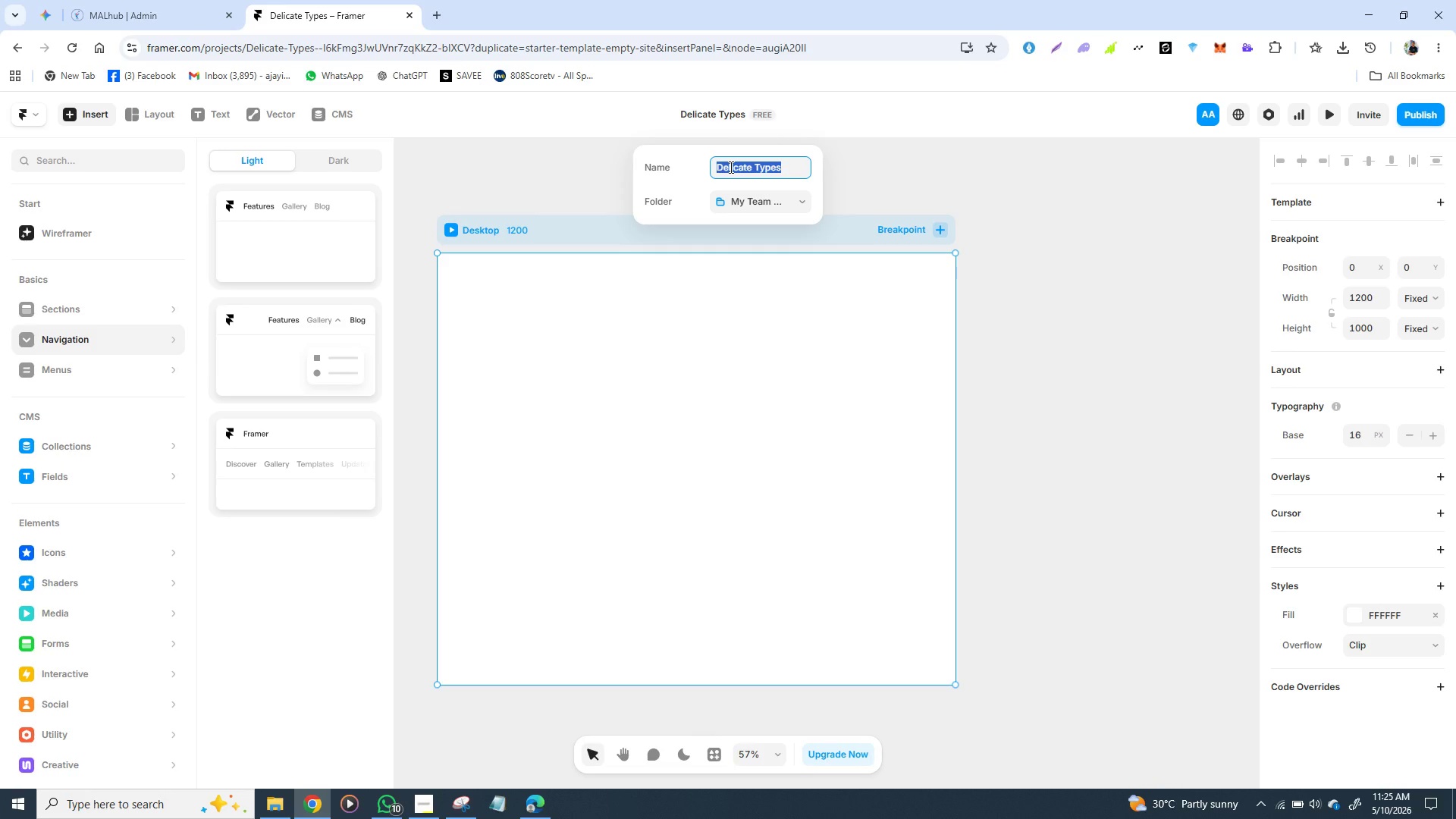 
wait(6.81)
 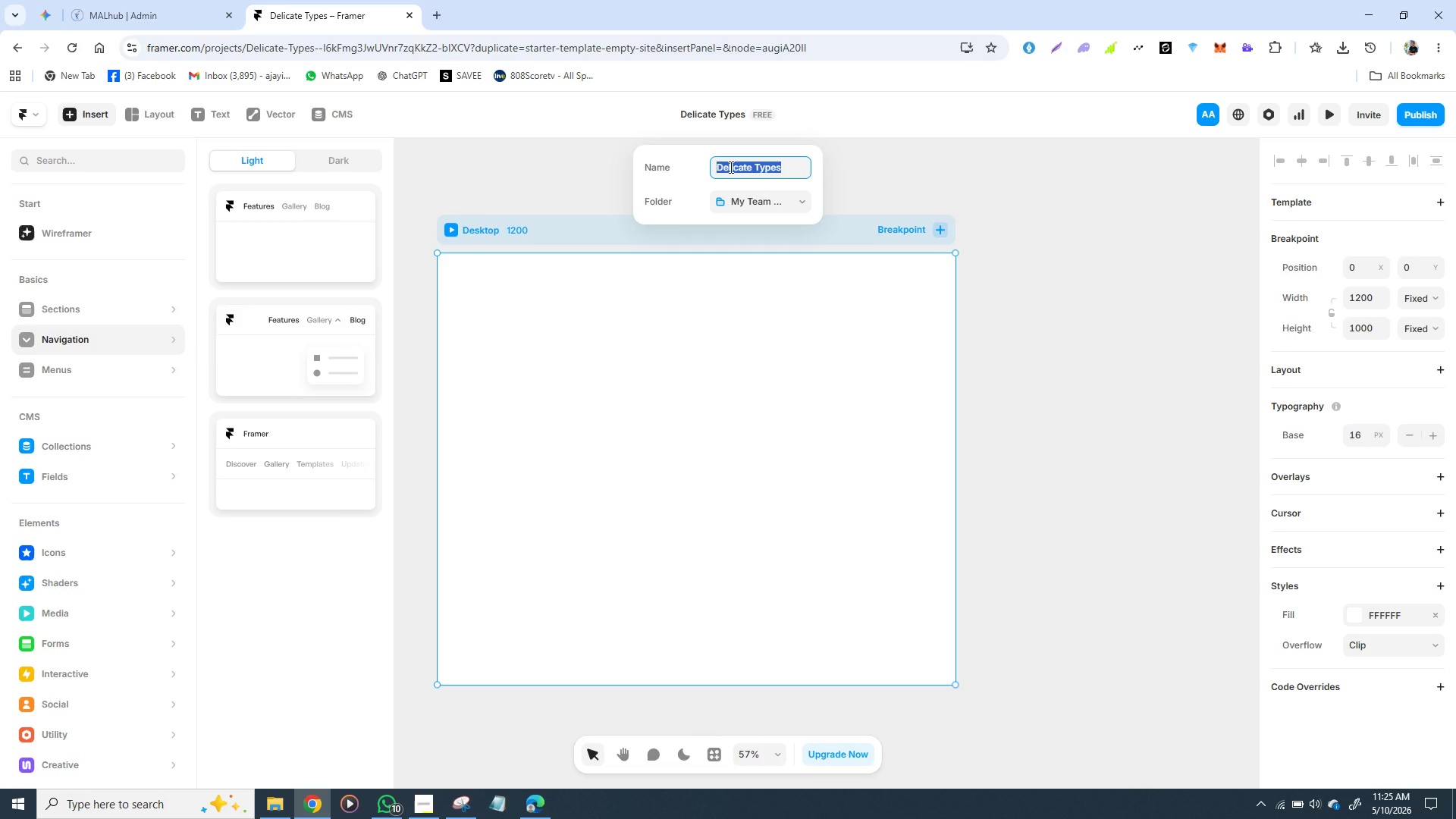 
hold_key(key=ShiftLeft, duration=1.51)
 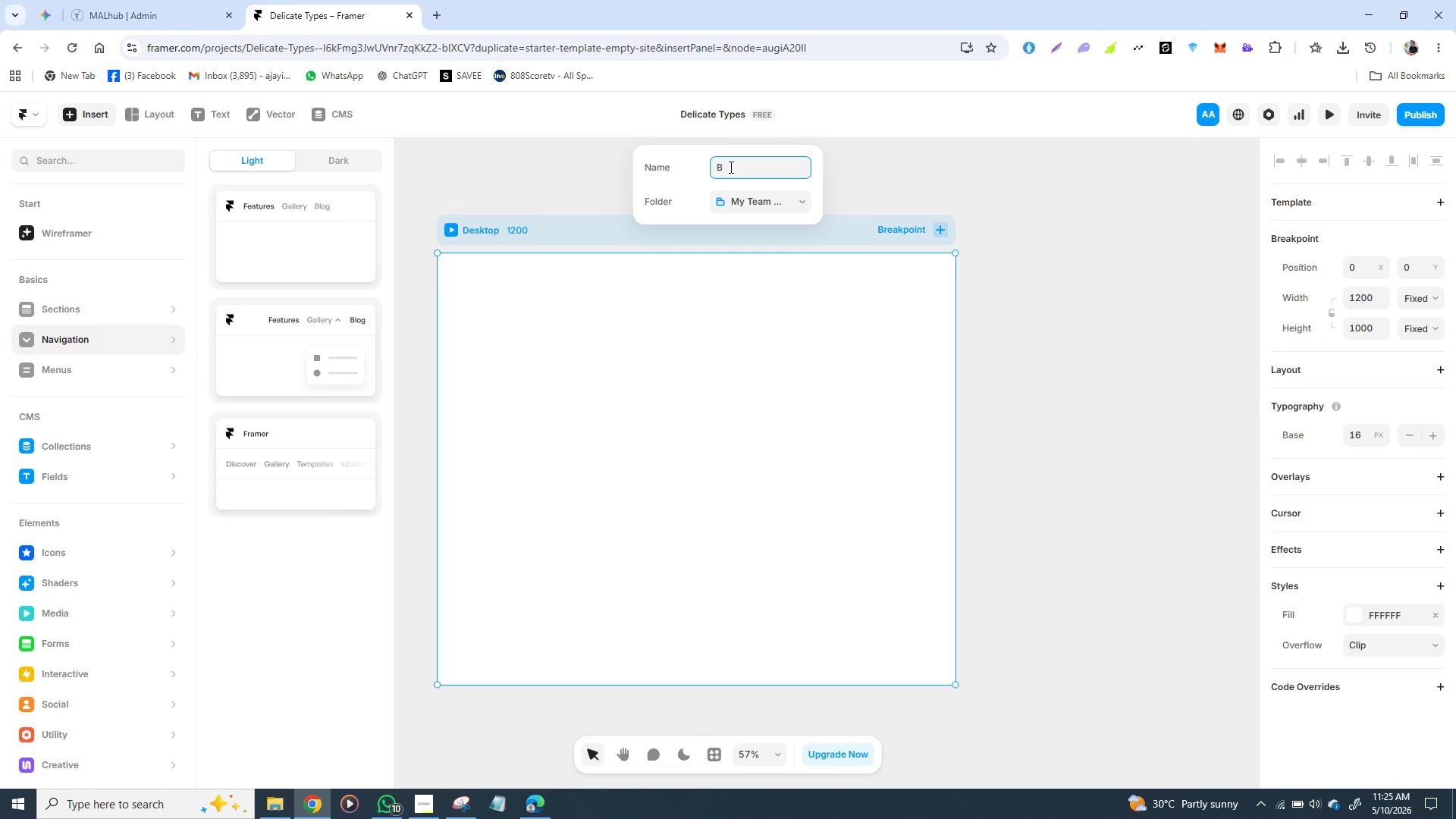 
type(Bea)
 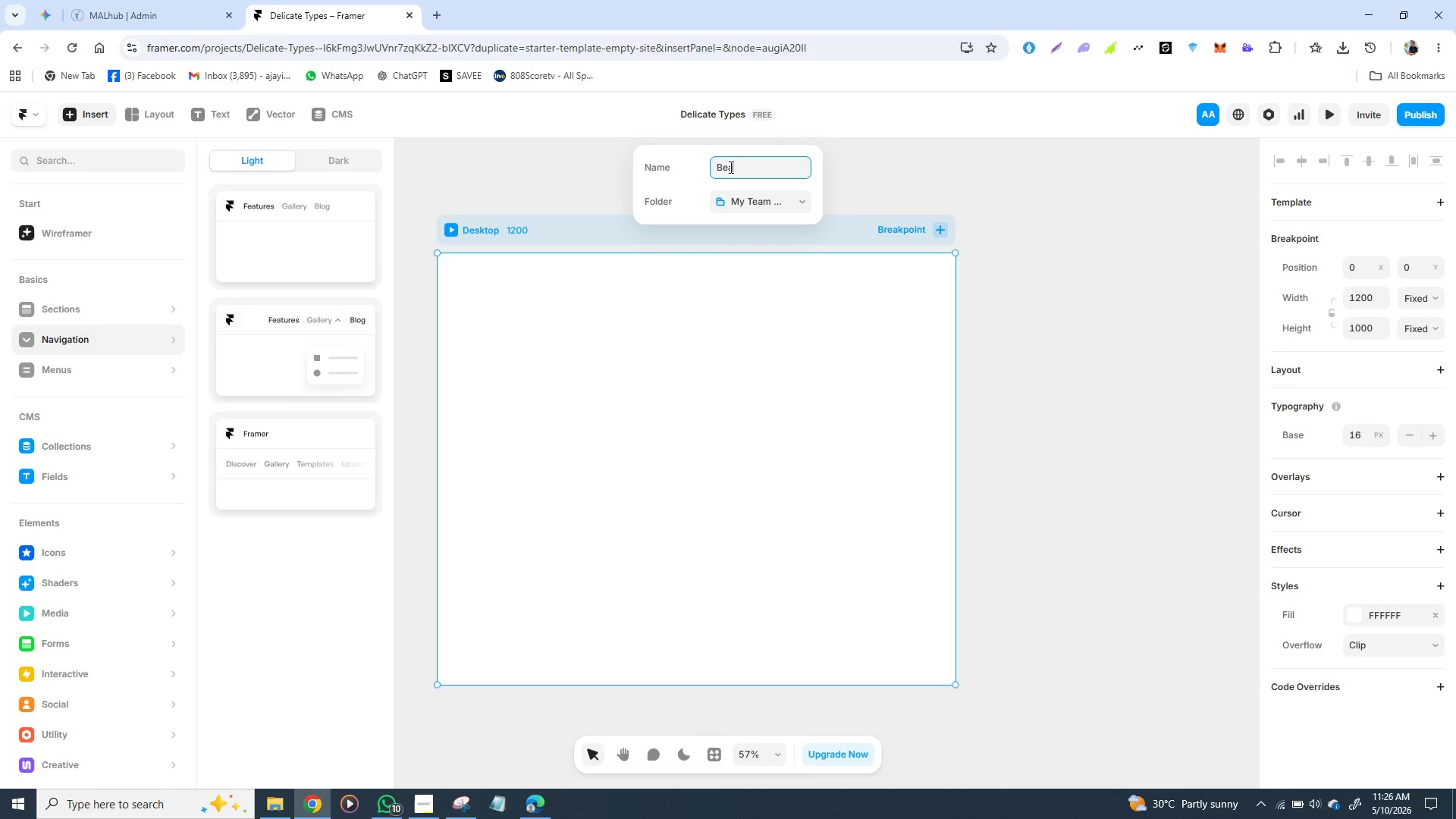 
wait(5.45)
 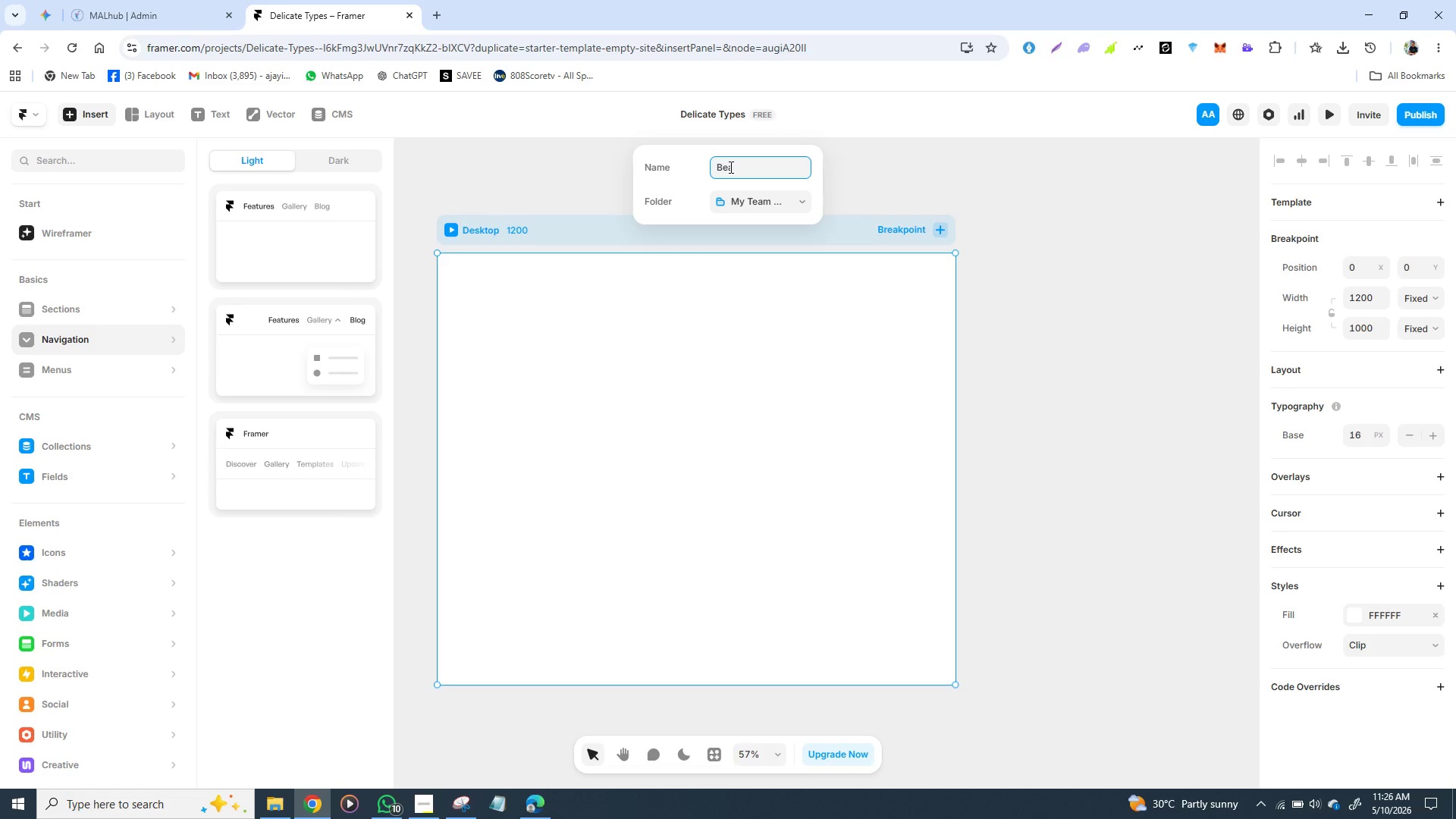 
type(com)
key(Backspace)
type(n)
 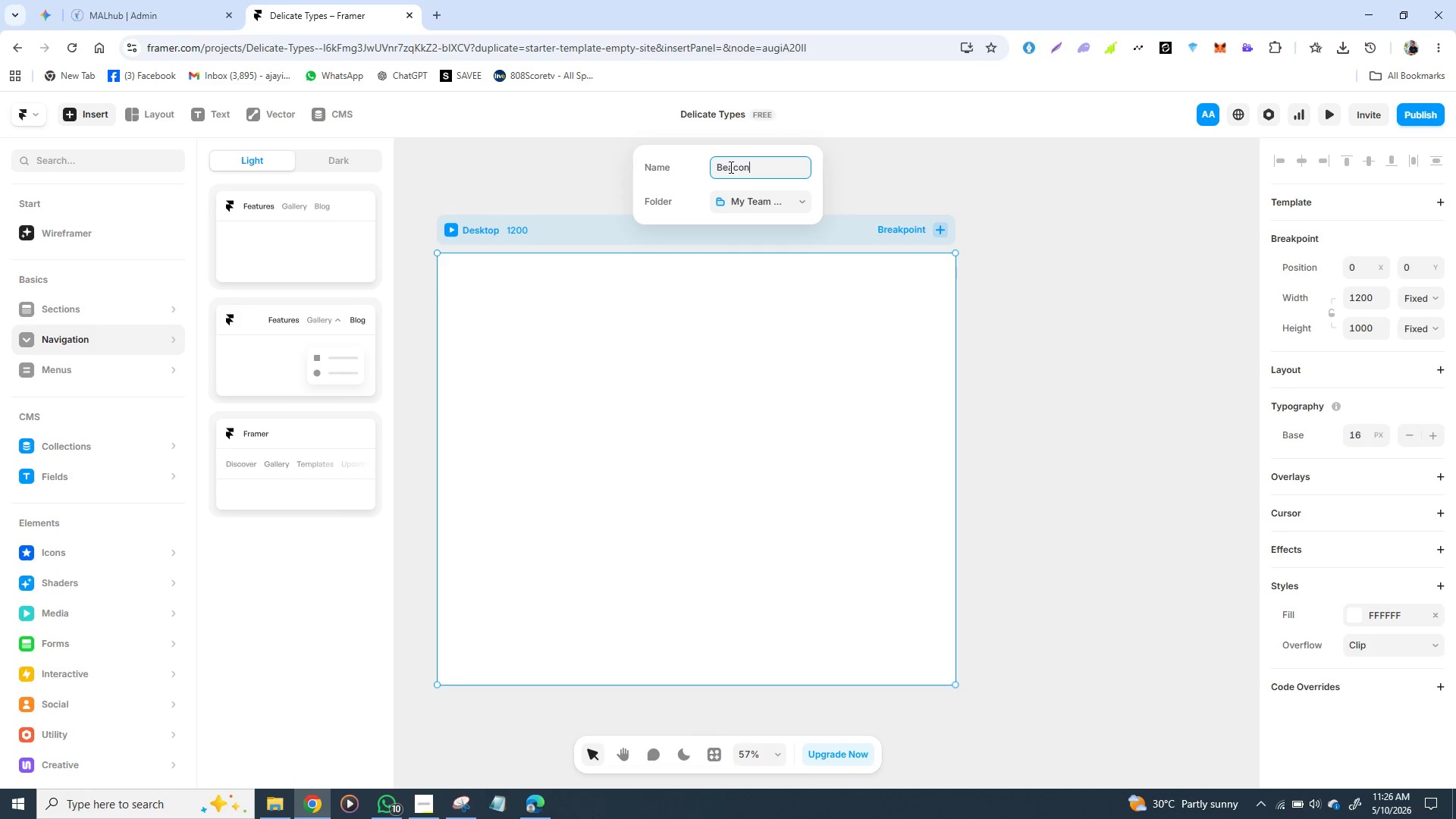 
key(Space)
 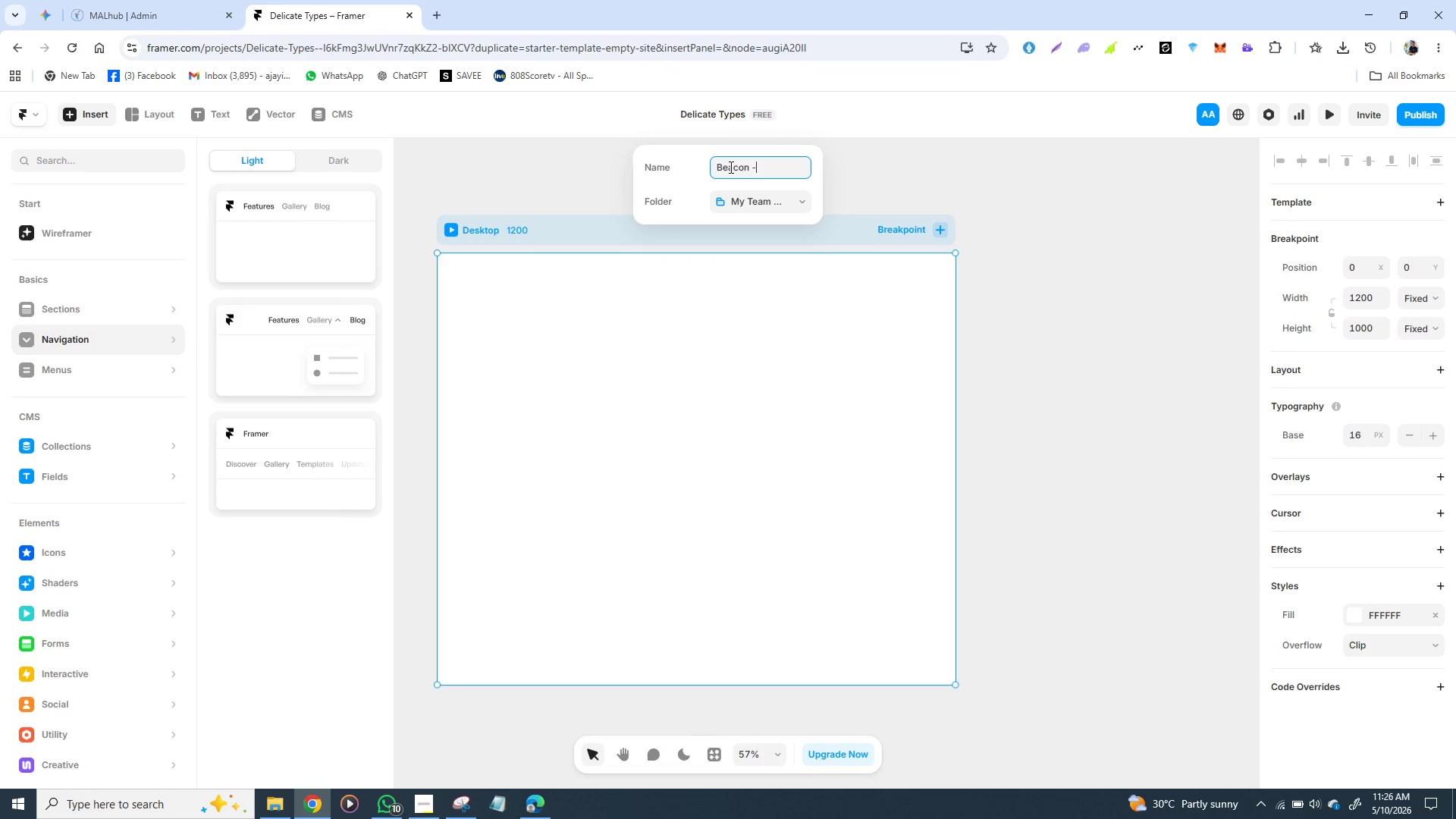 
key(Minus)
 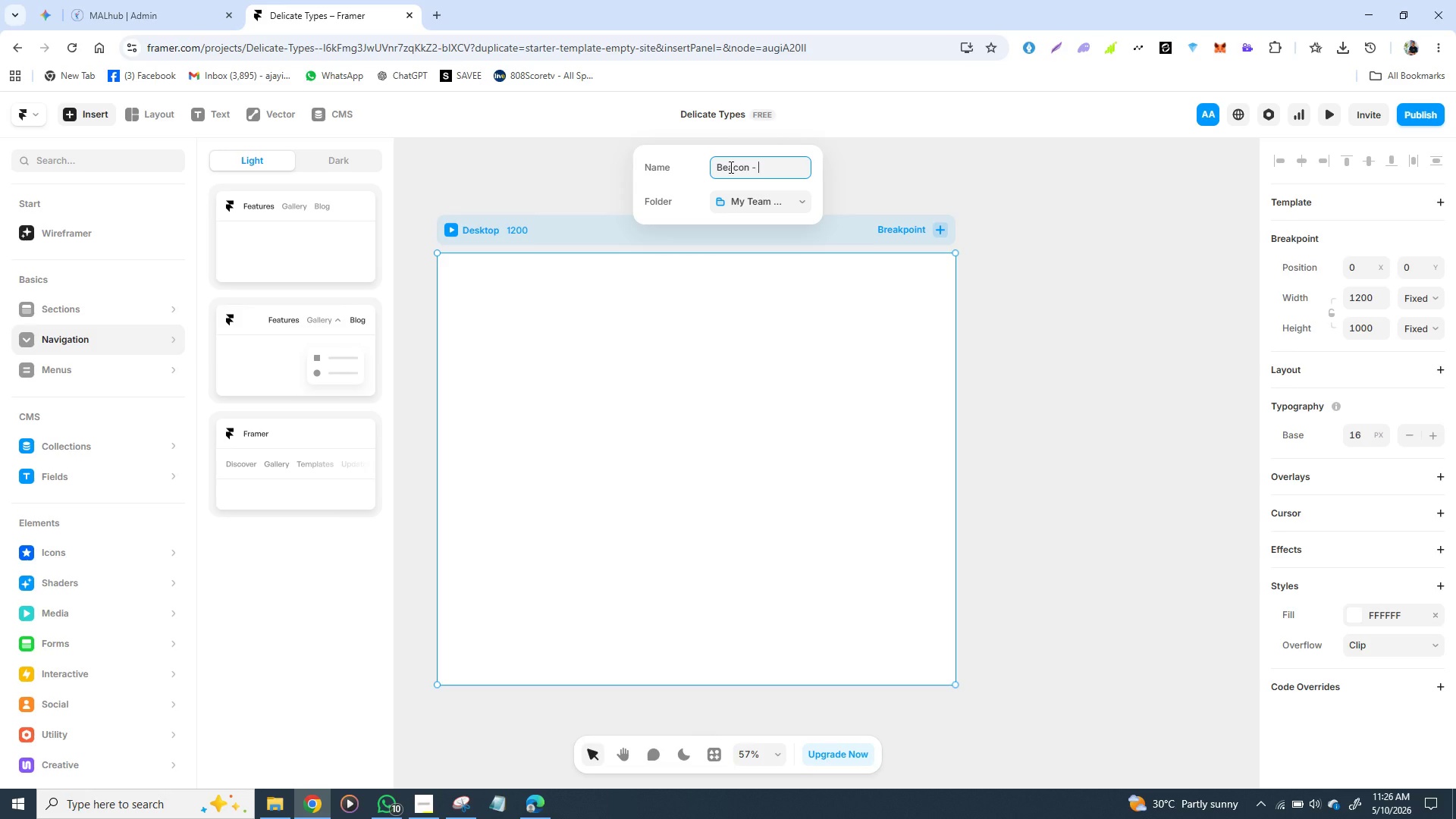 
key(Space)
 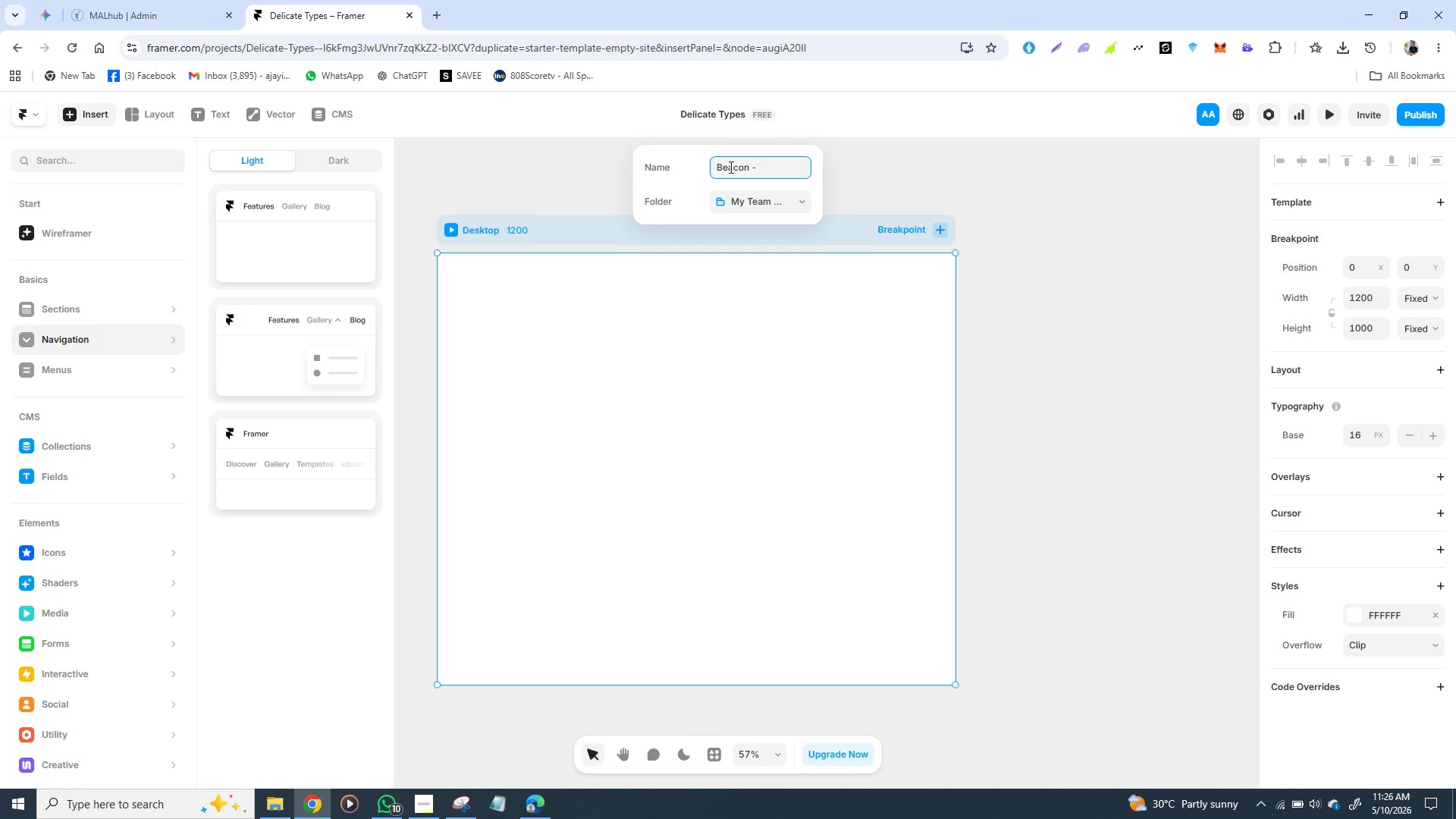 
type(Maritime)
 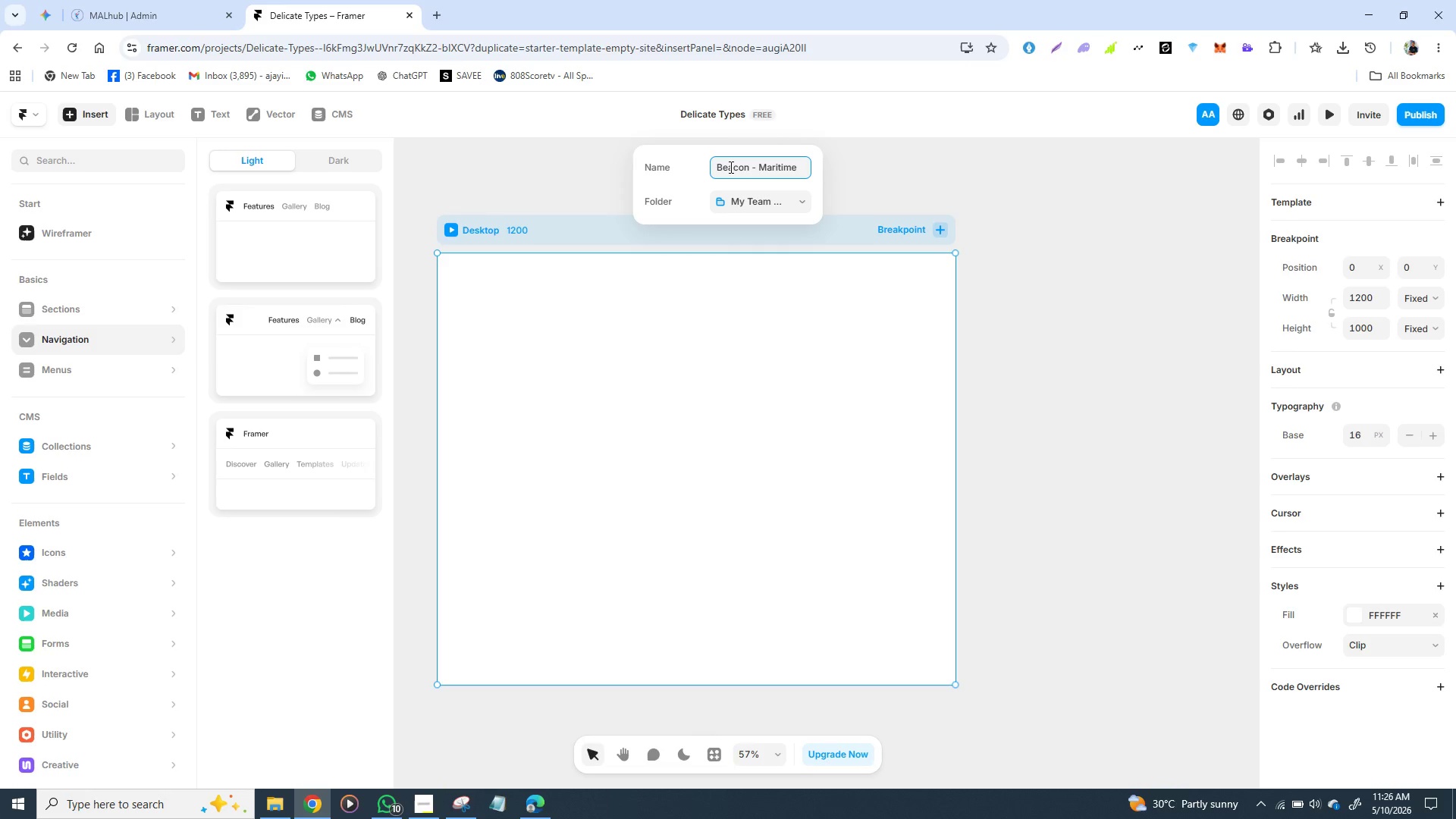 
wait(5.73)
 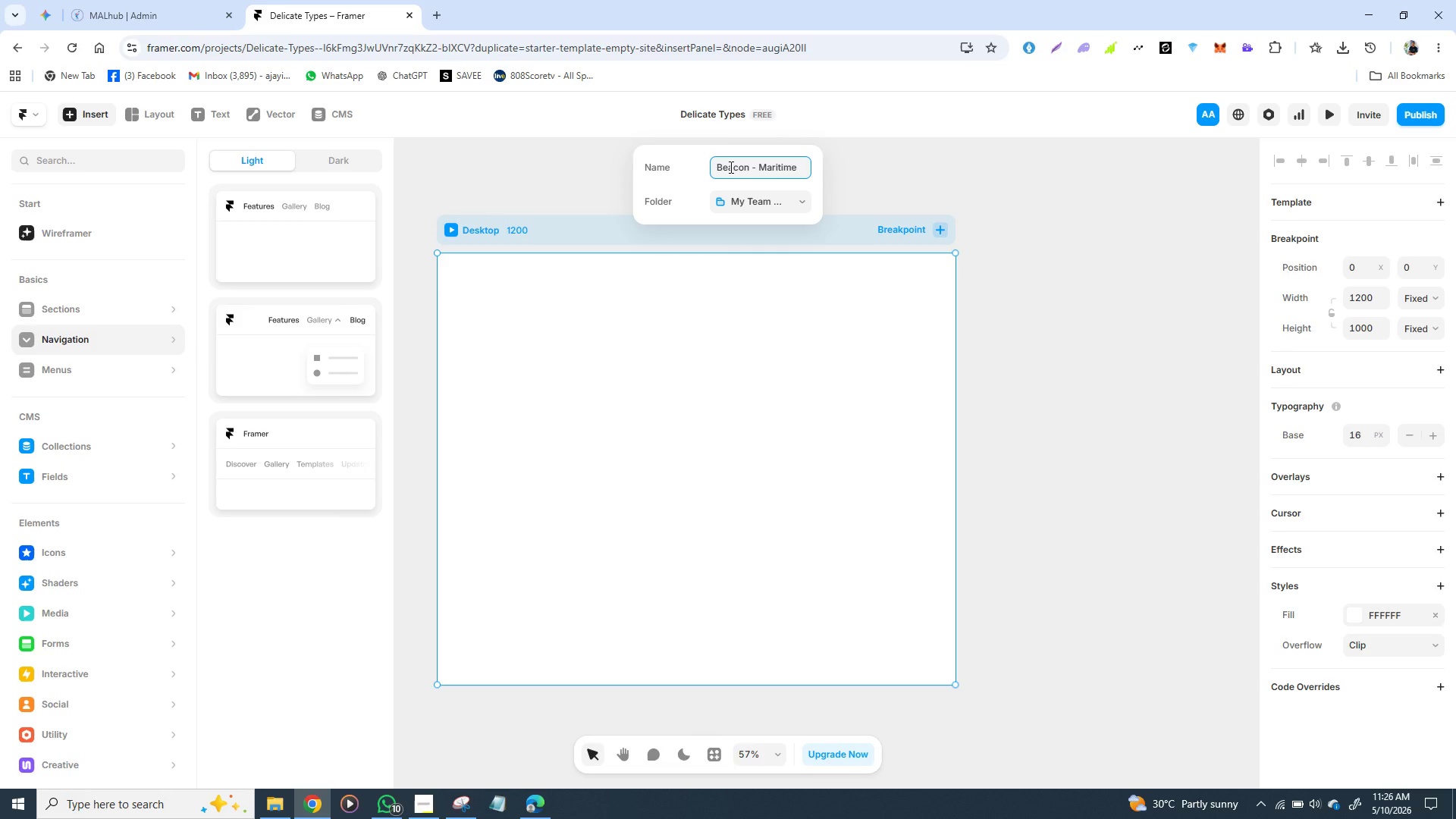 
key(Minus)
 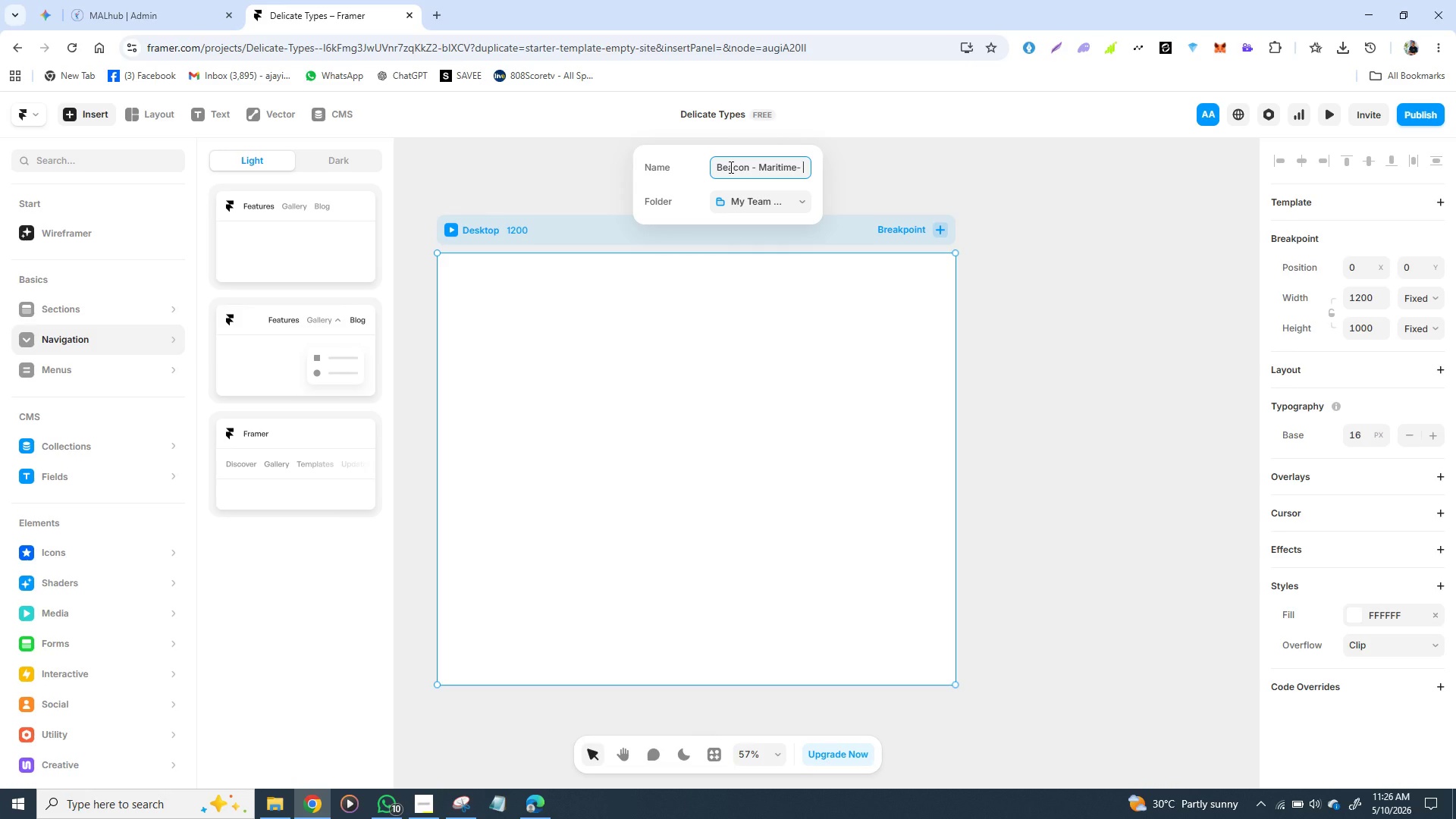 
key(Space)
 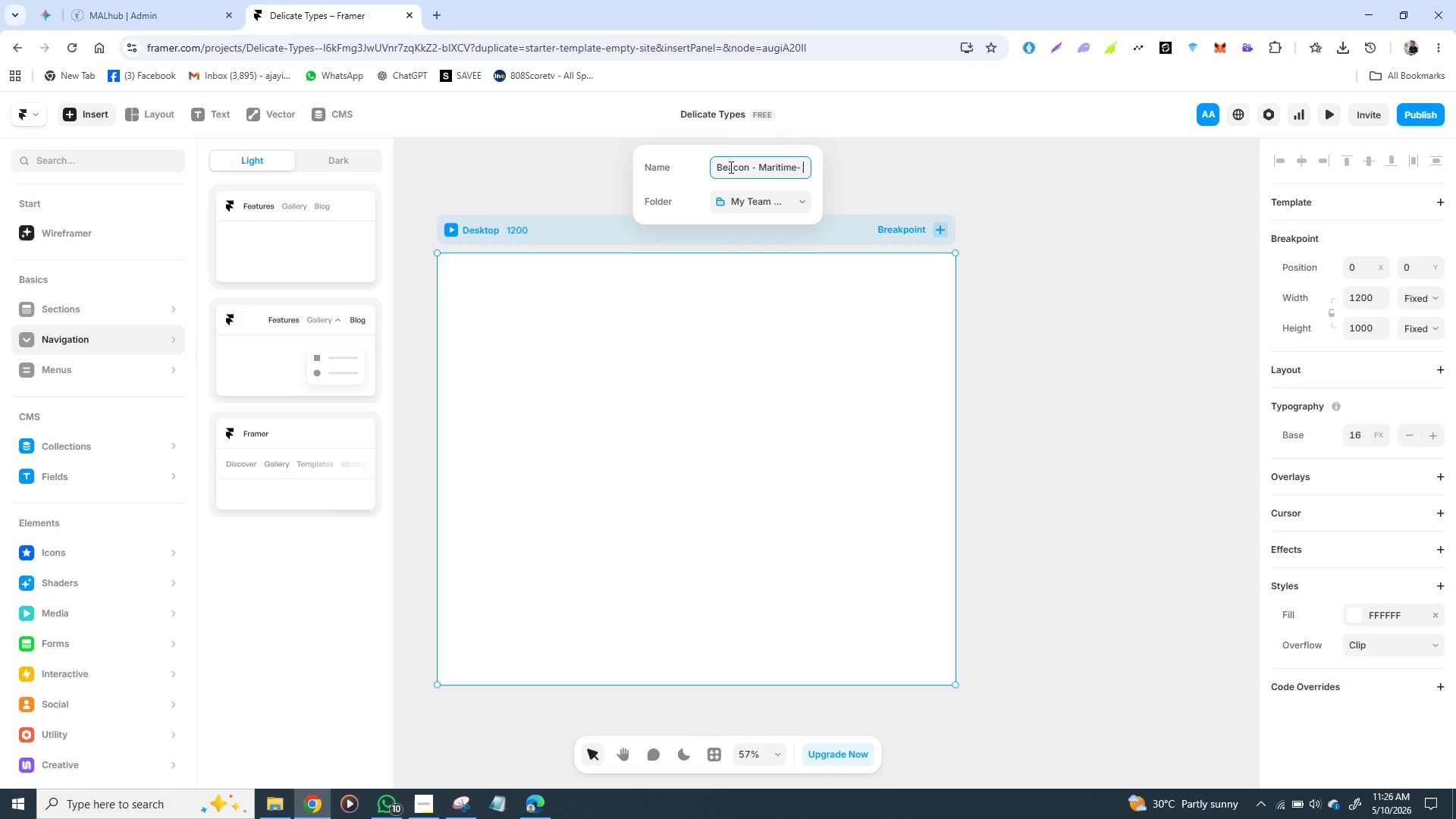 
type(Hero)
 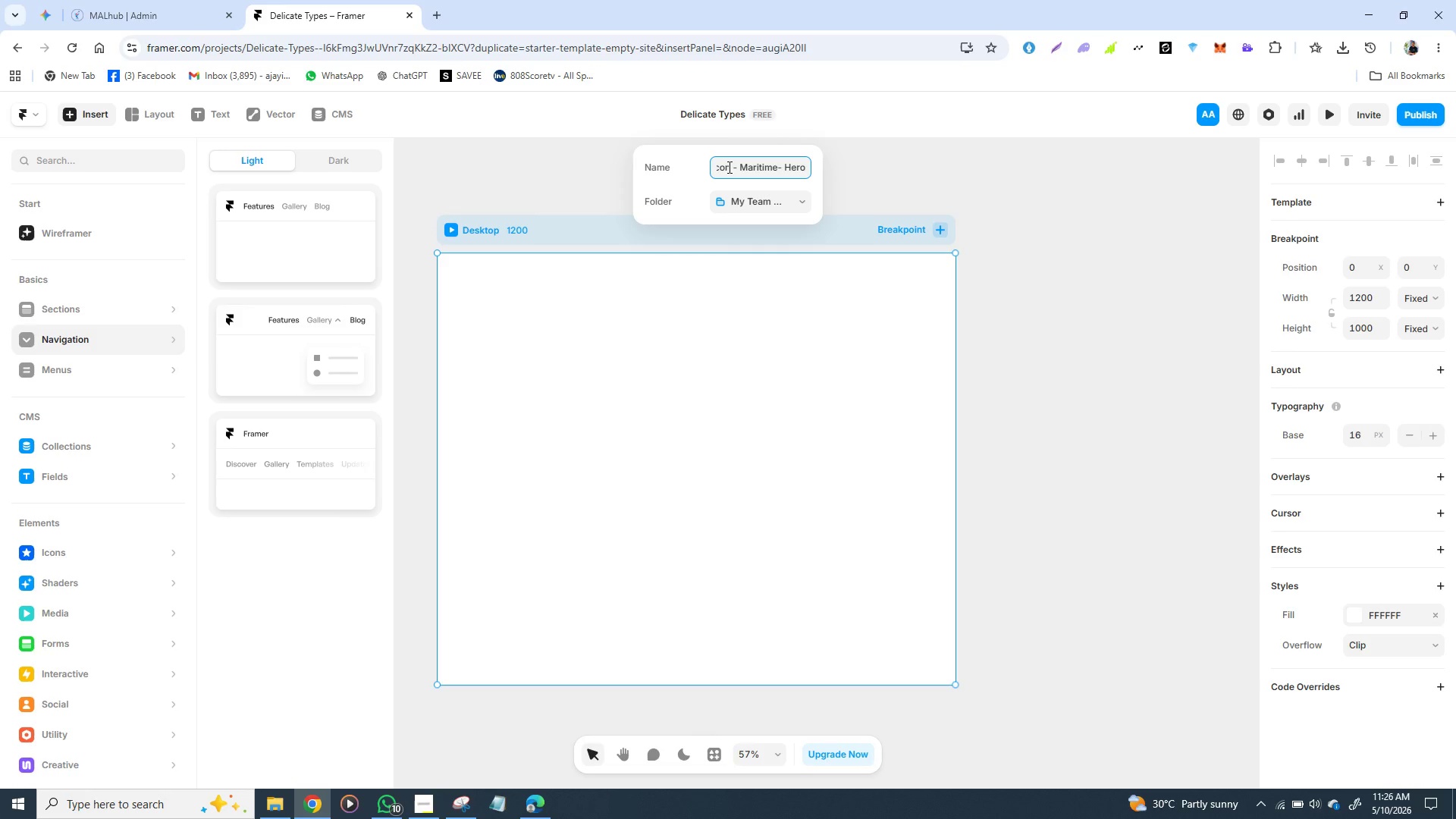 
wait(7.61)
 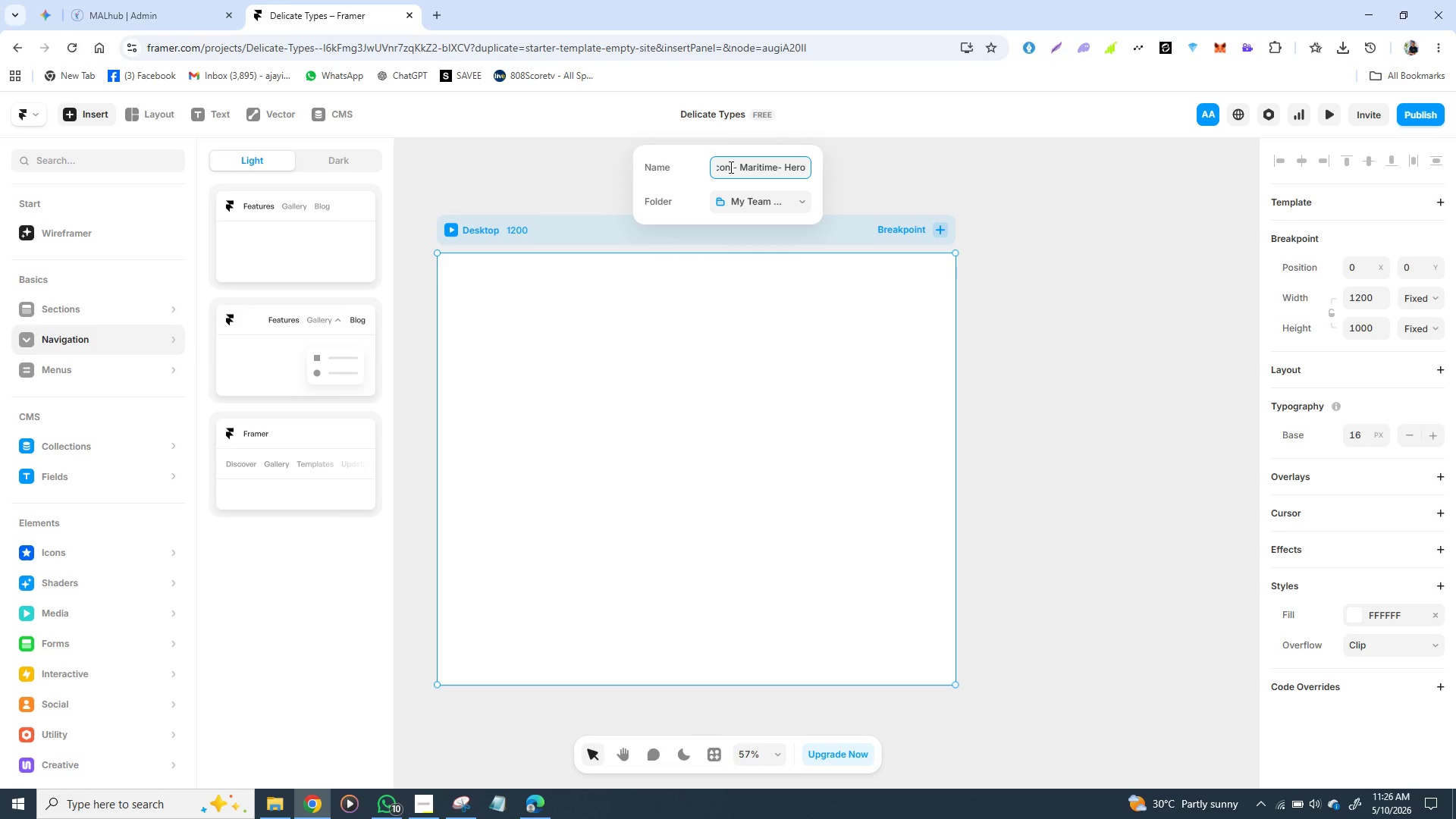 
key(Enter)
 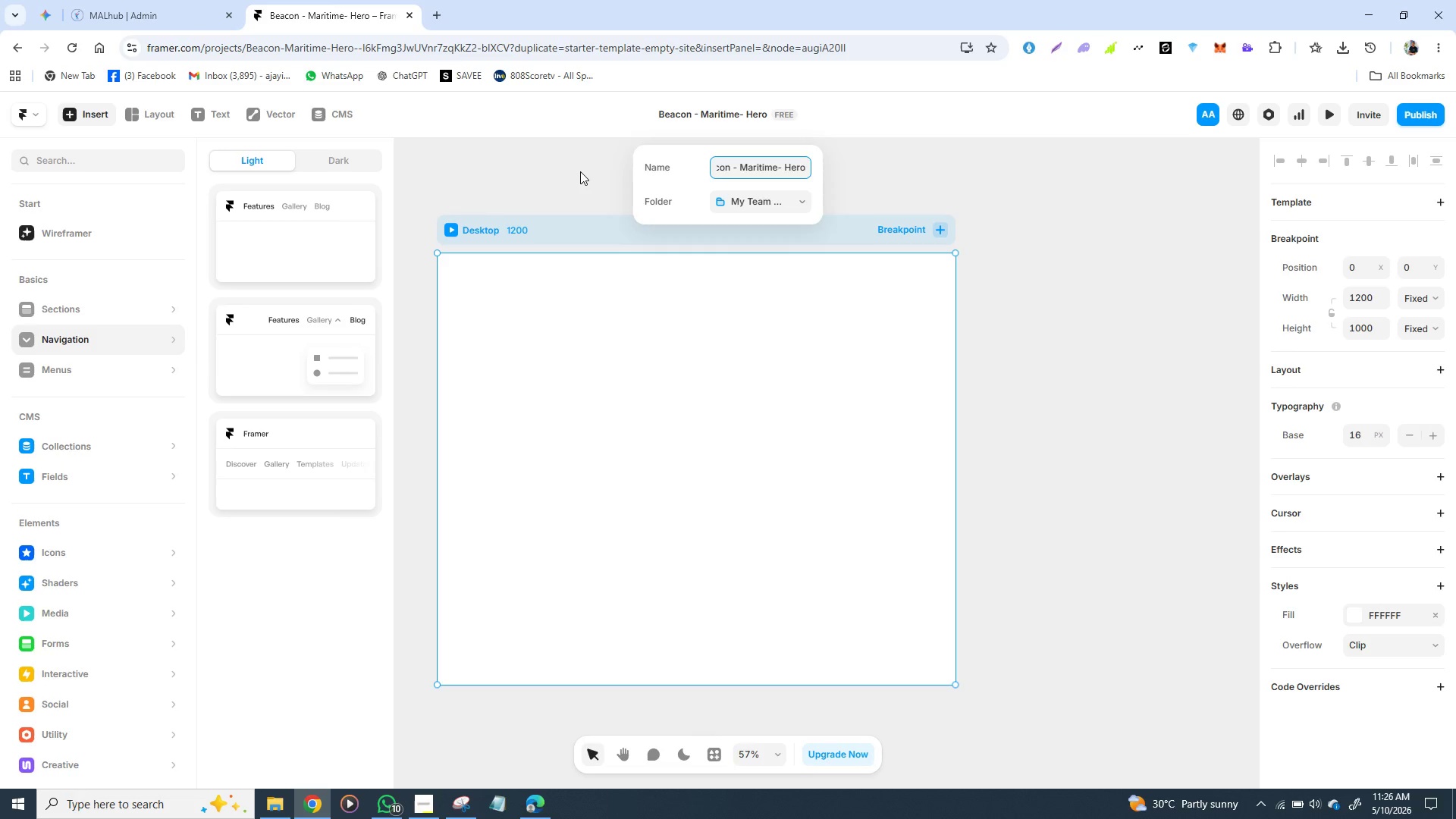 
left_click([580, 171])
 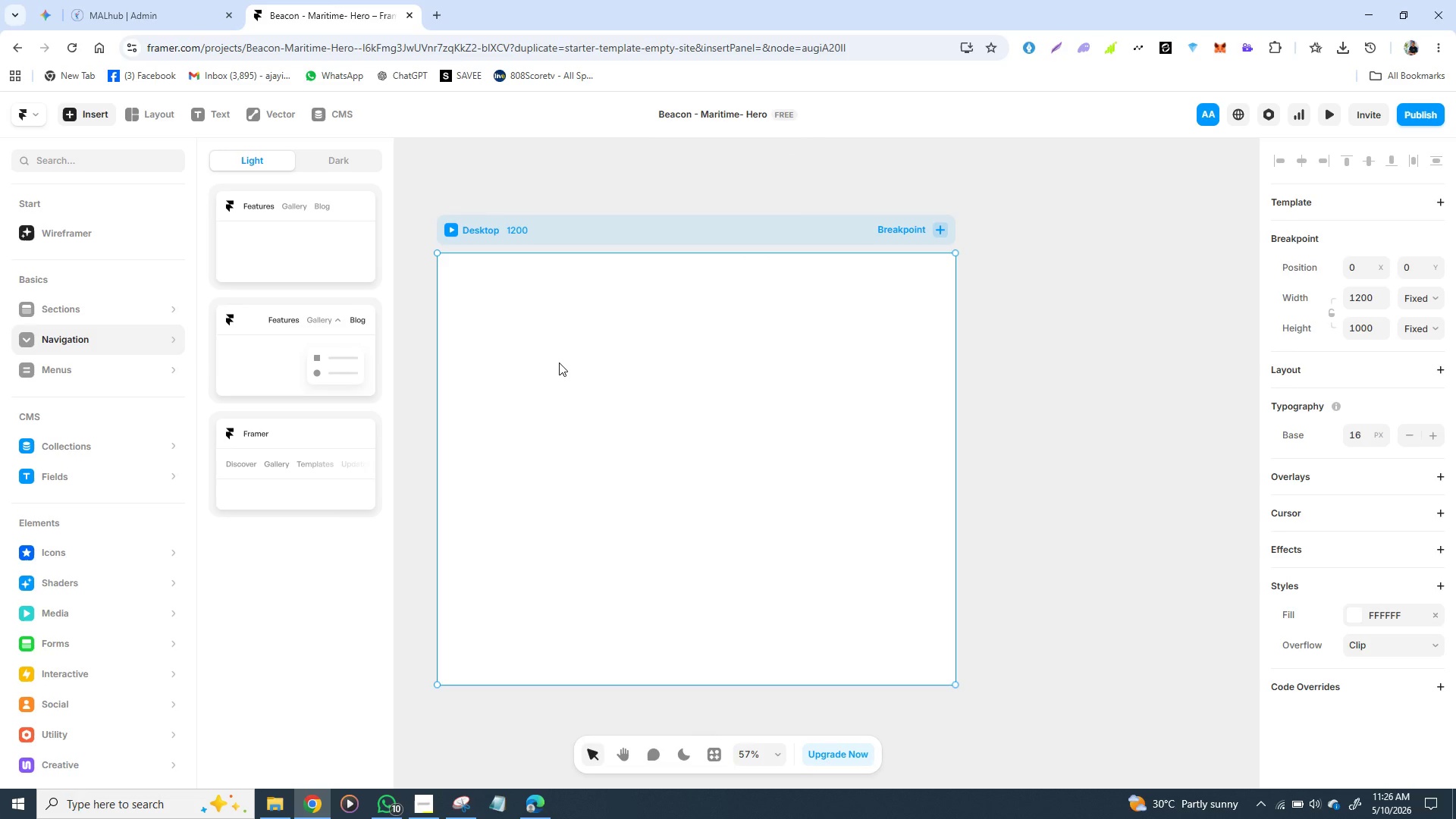 
wait(18.91)
 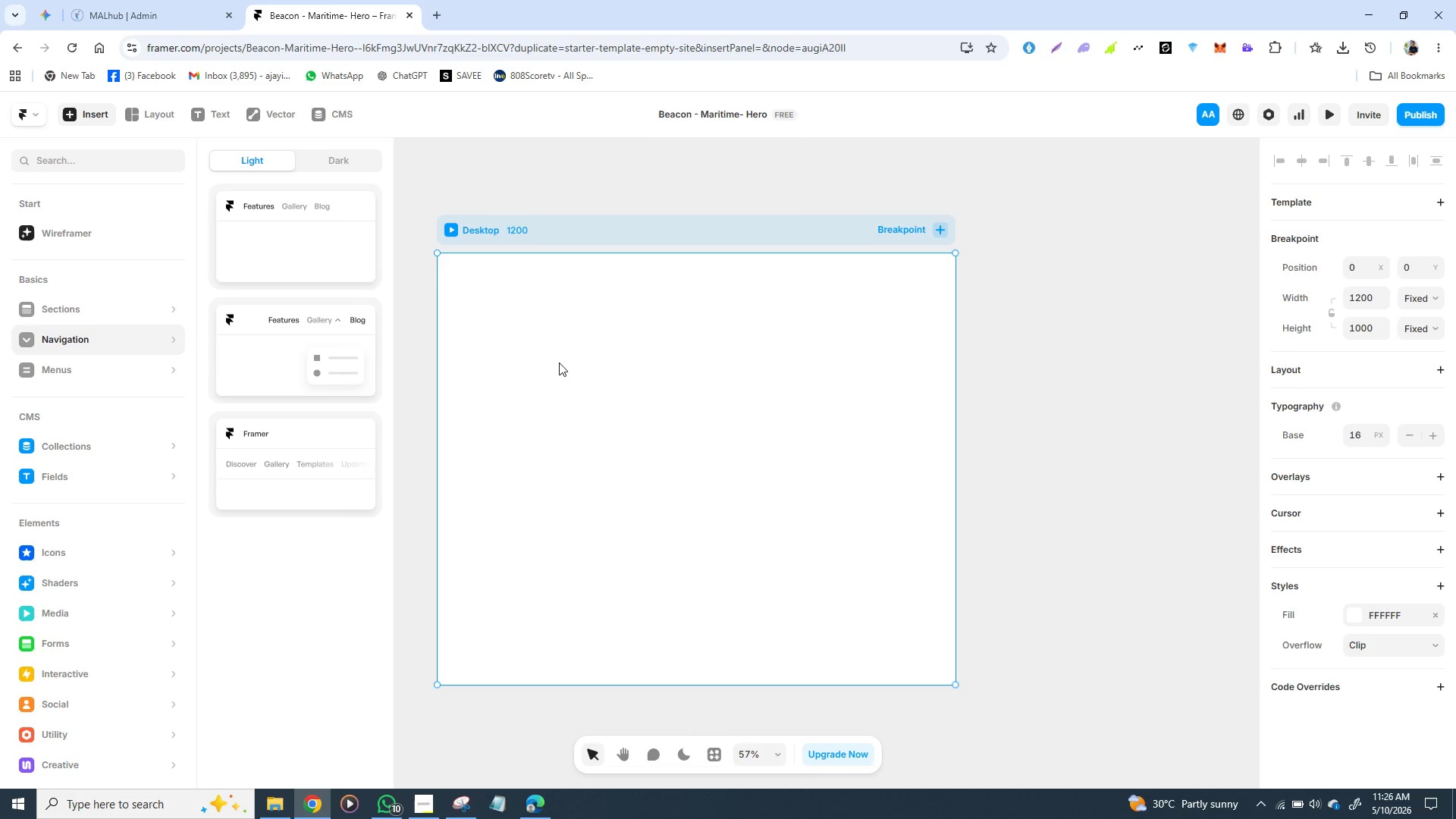 
left_click([489, 236])
 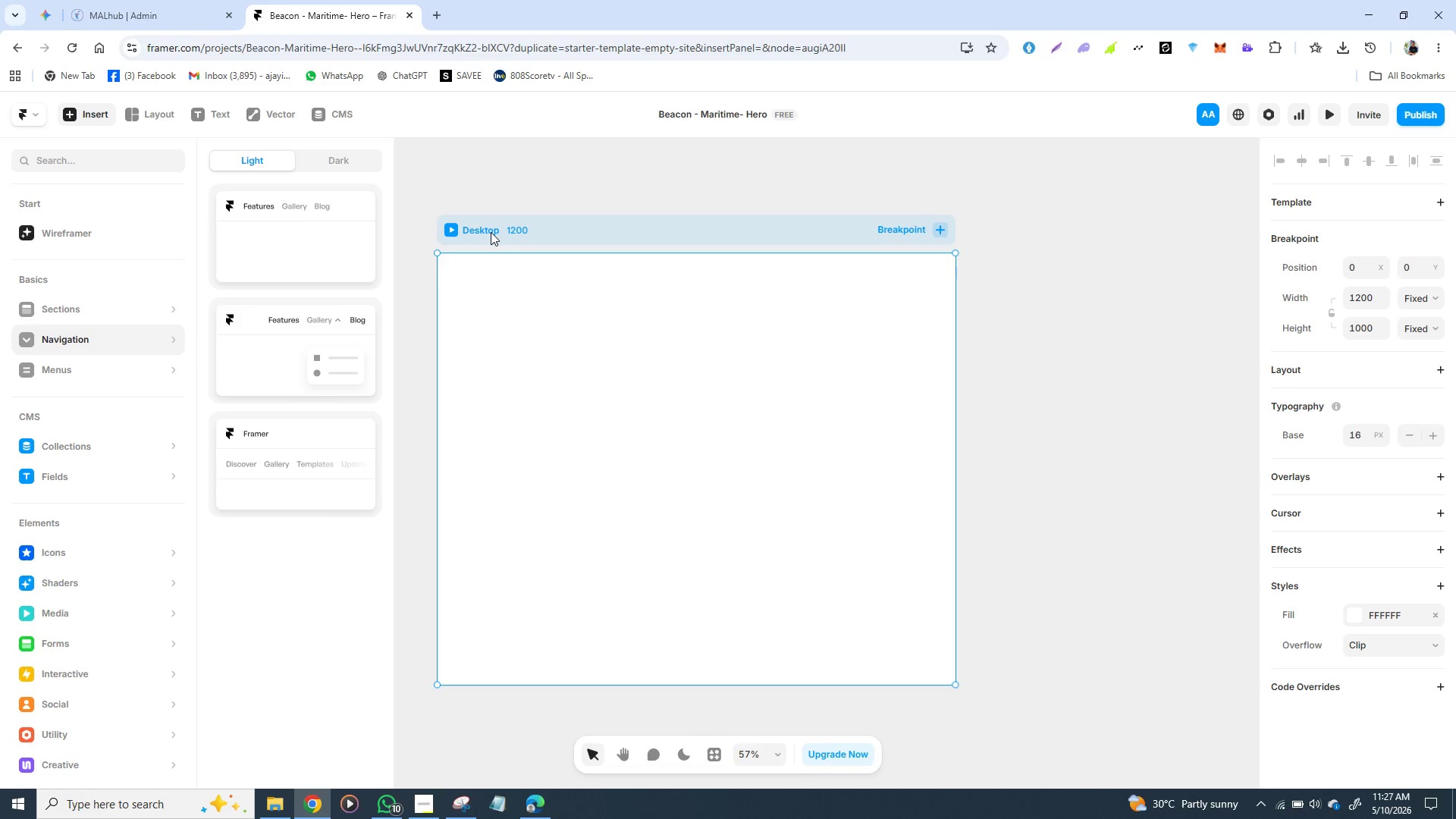 
double_click([491, 232])
 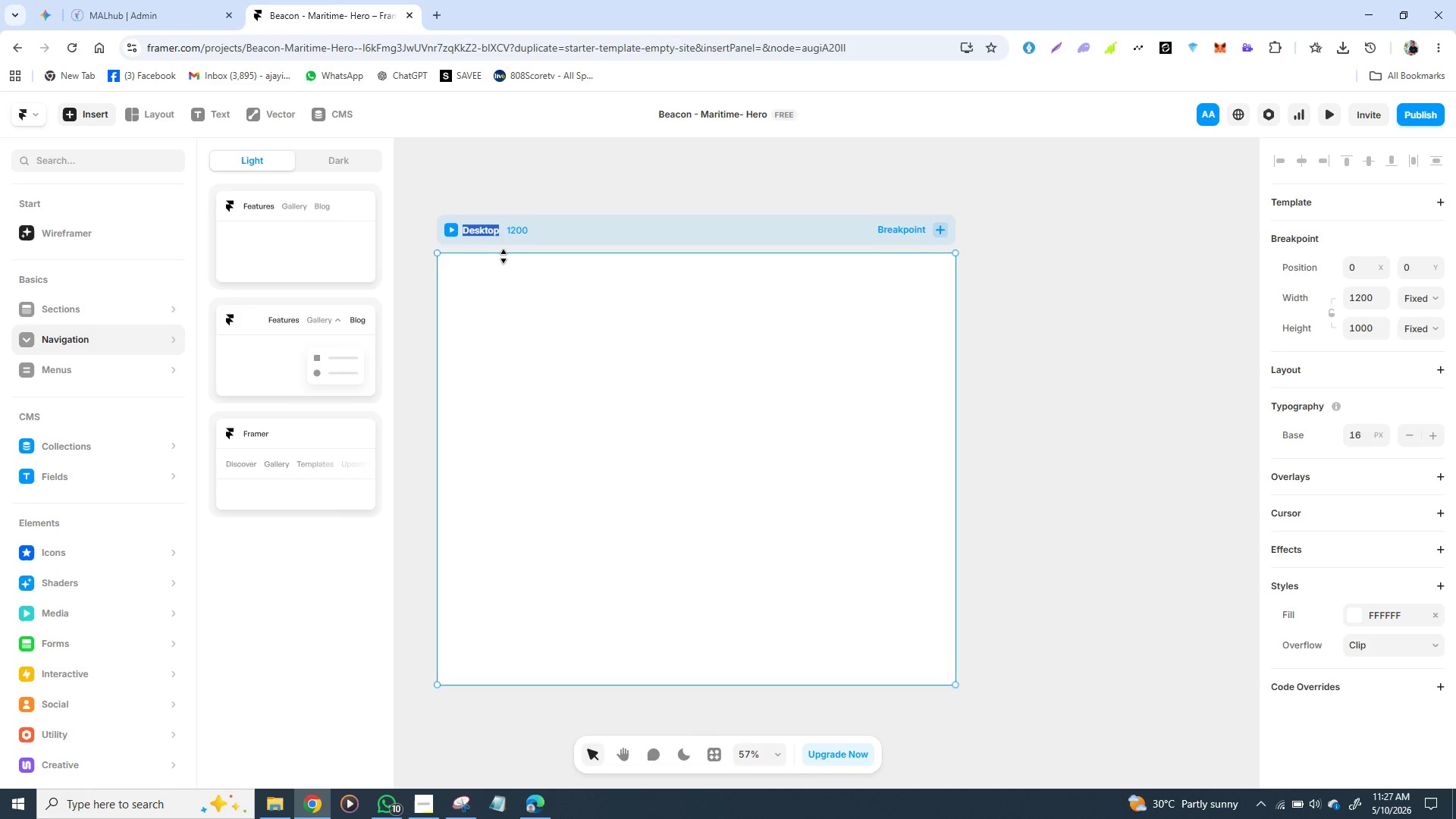 
left_click([500, 291])
 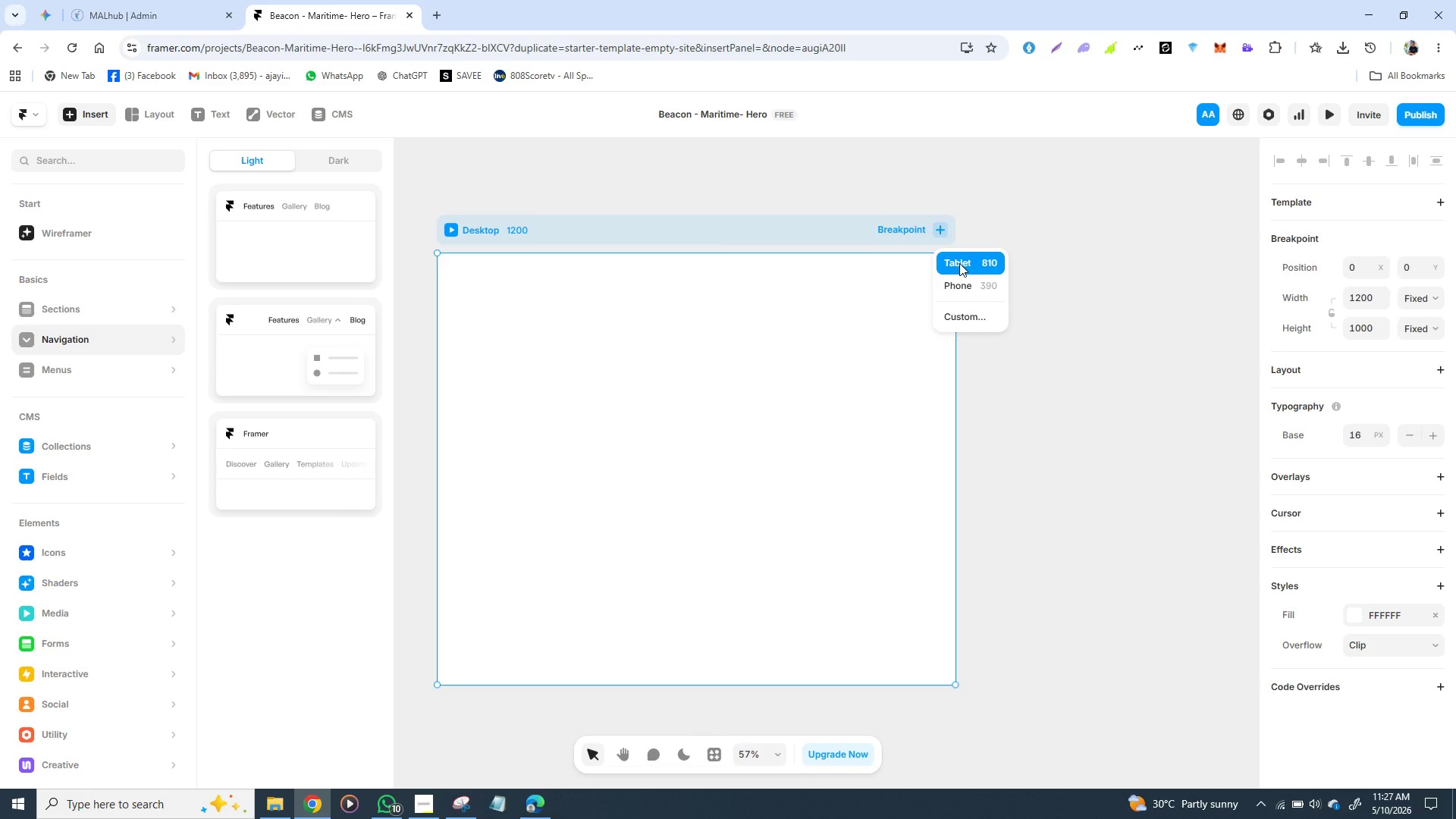 
wait(13.14)
 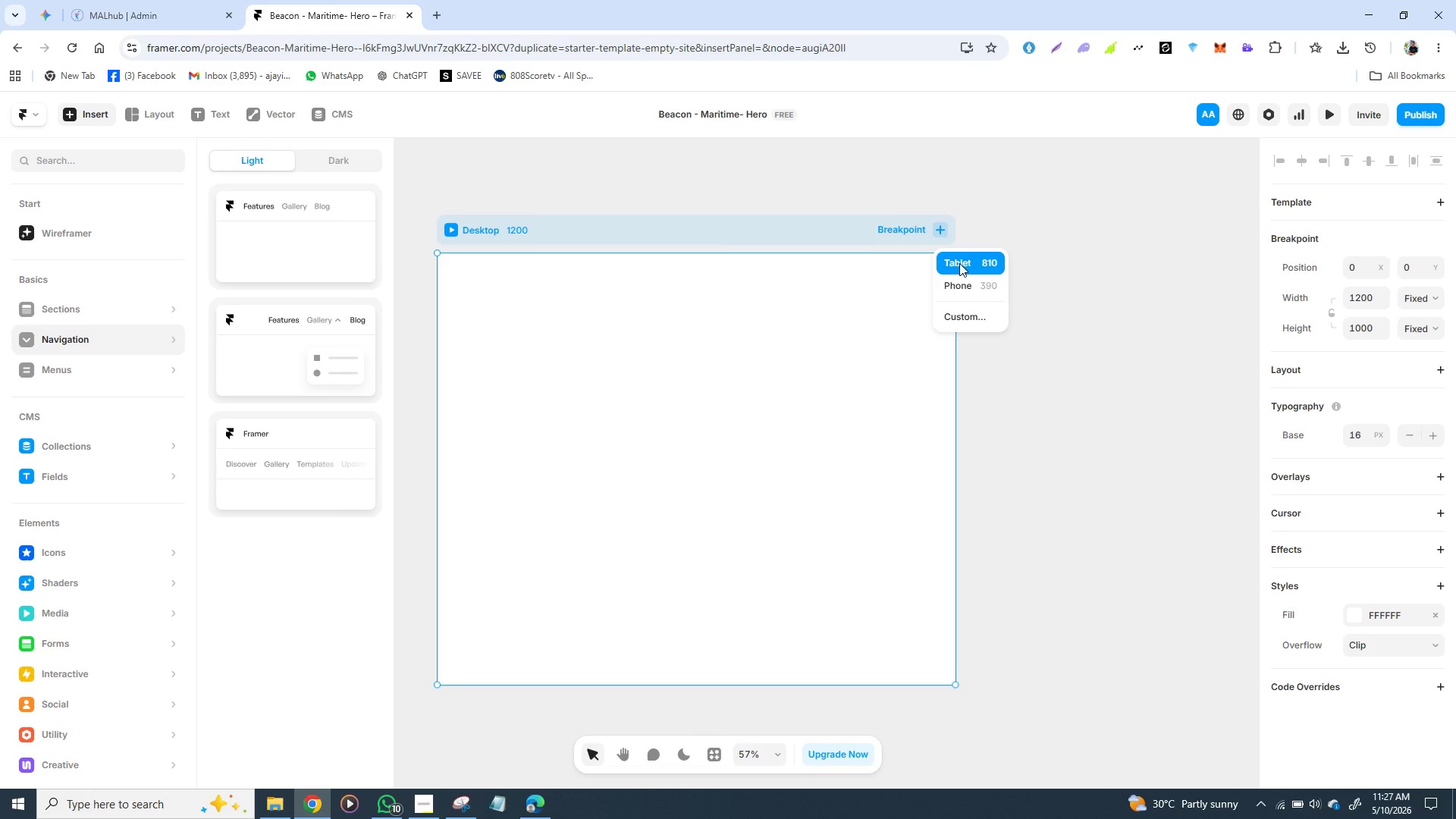 
left_click([965, 280])
 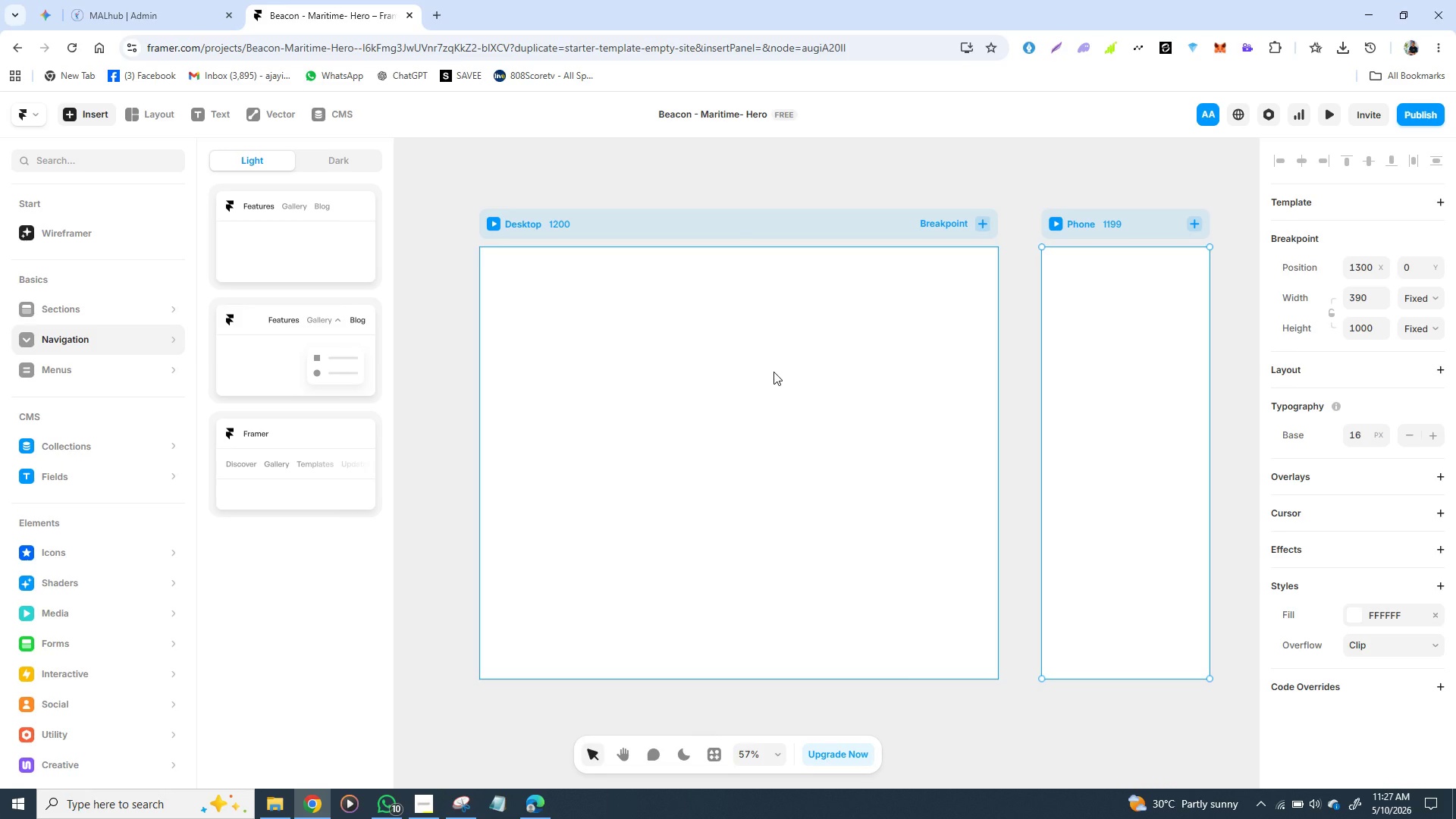 
wait(27.05)
 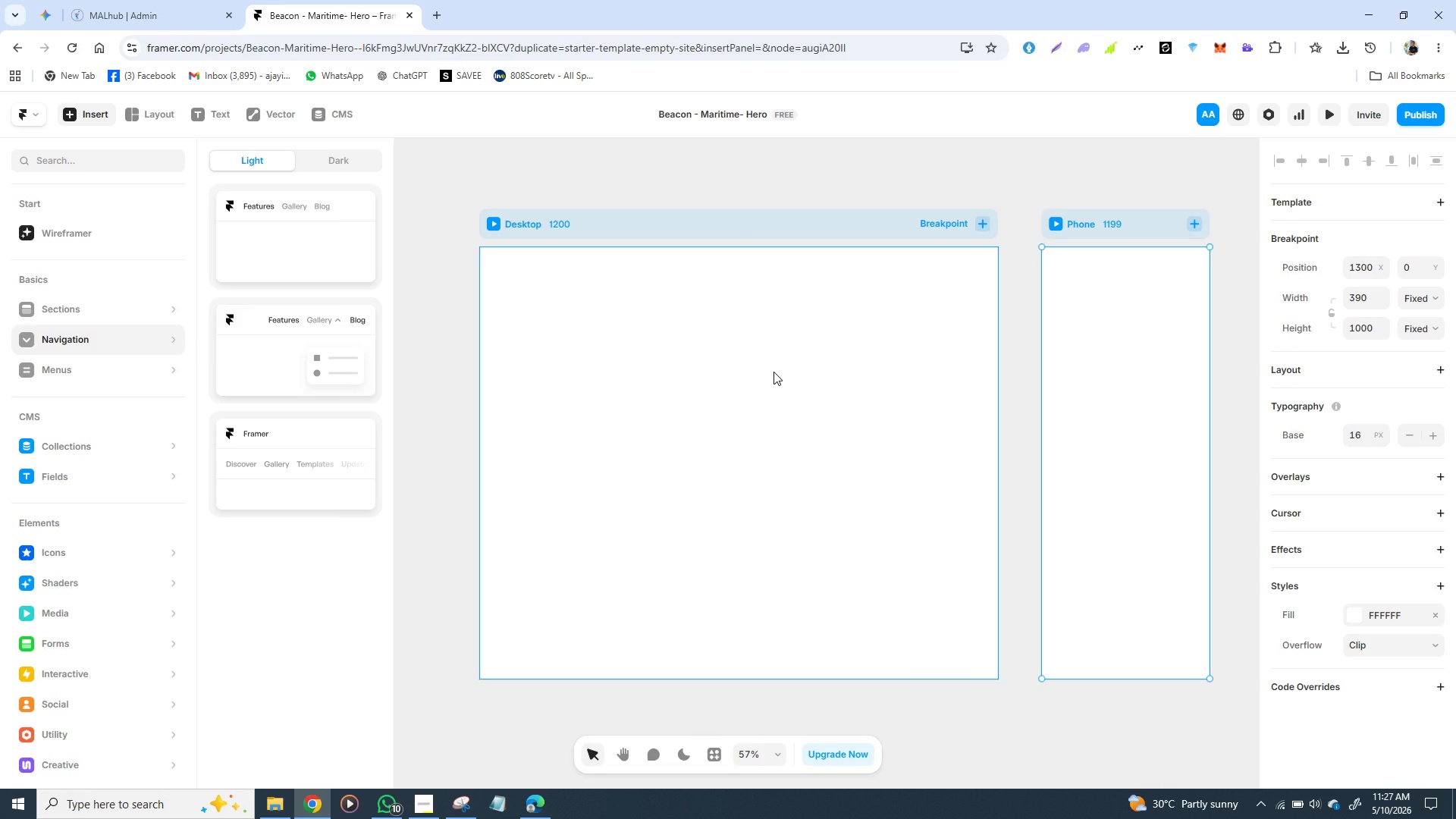 
key(F)
 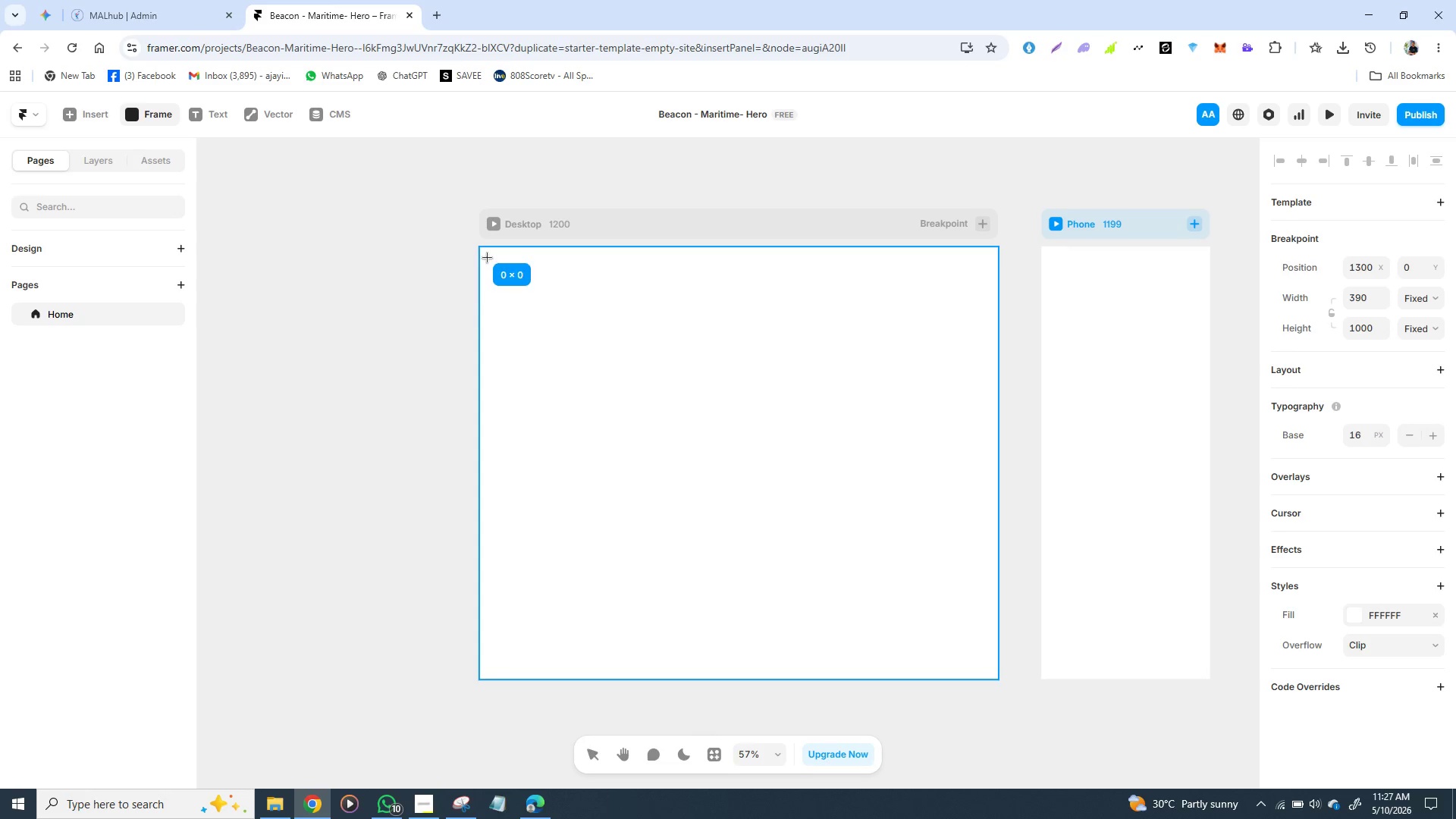 
left_click_drag(start_coordinate=[487, 257], to_coordinate=[932, 497])
 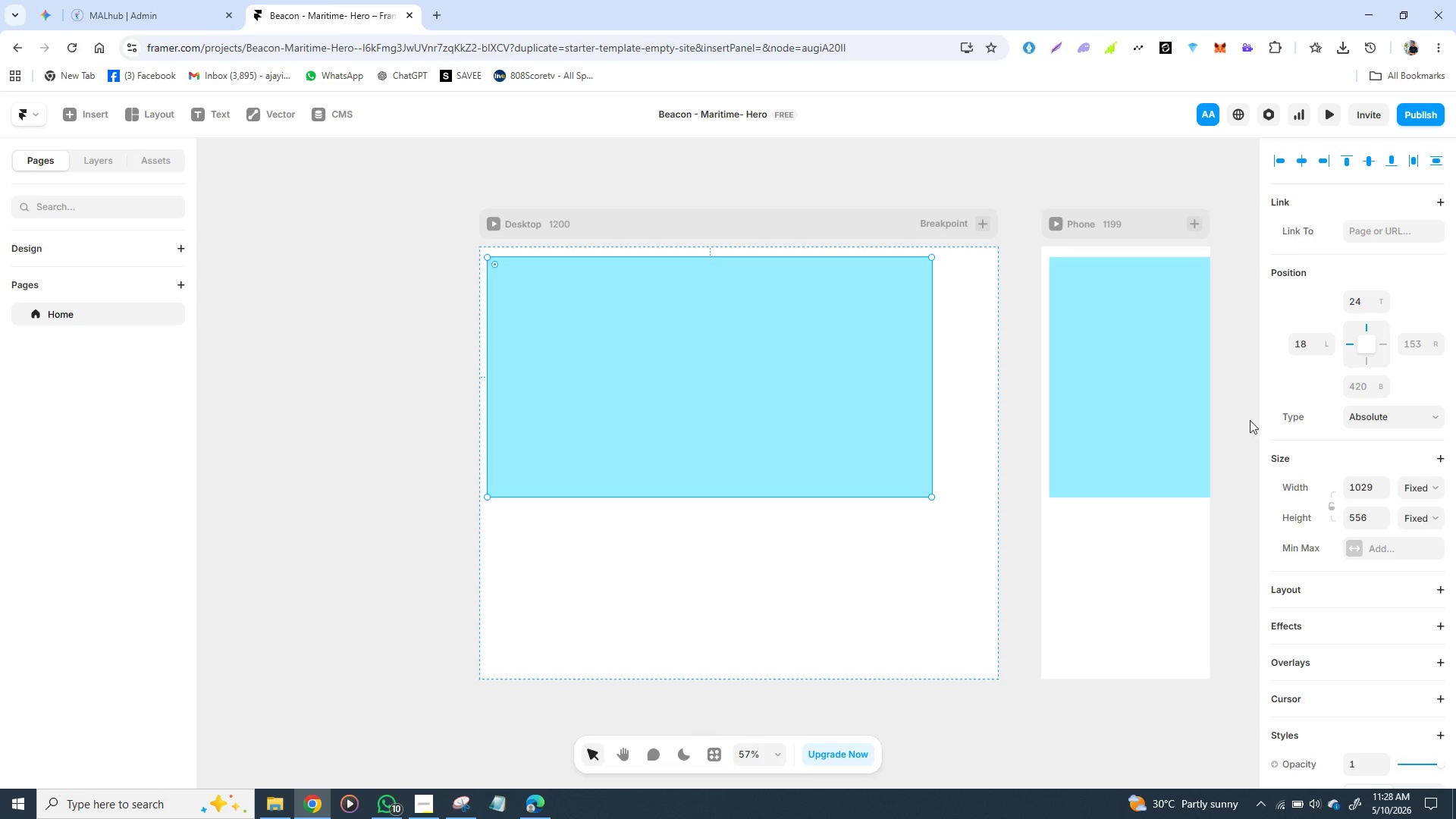 
wait(21.58)
 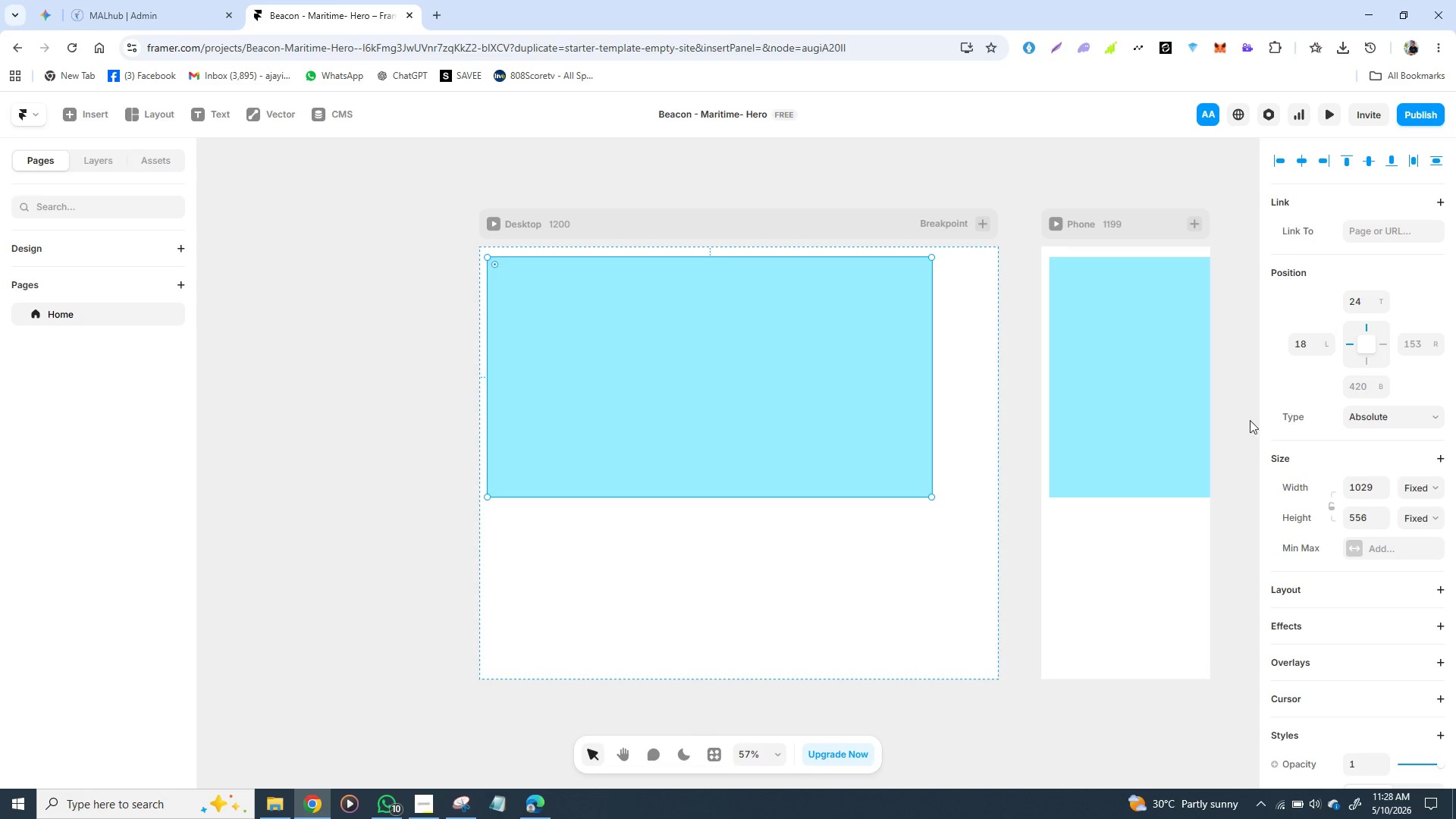 
left_click([1359, 489])
 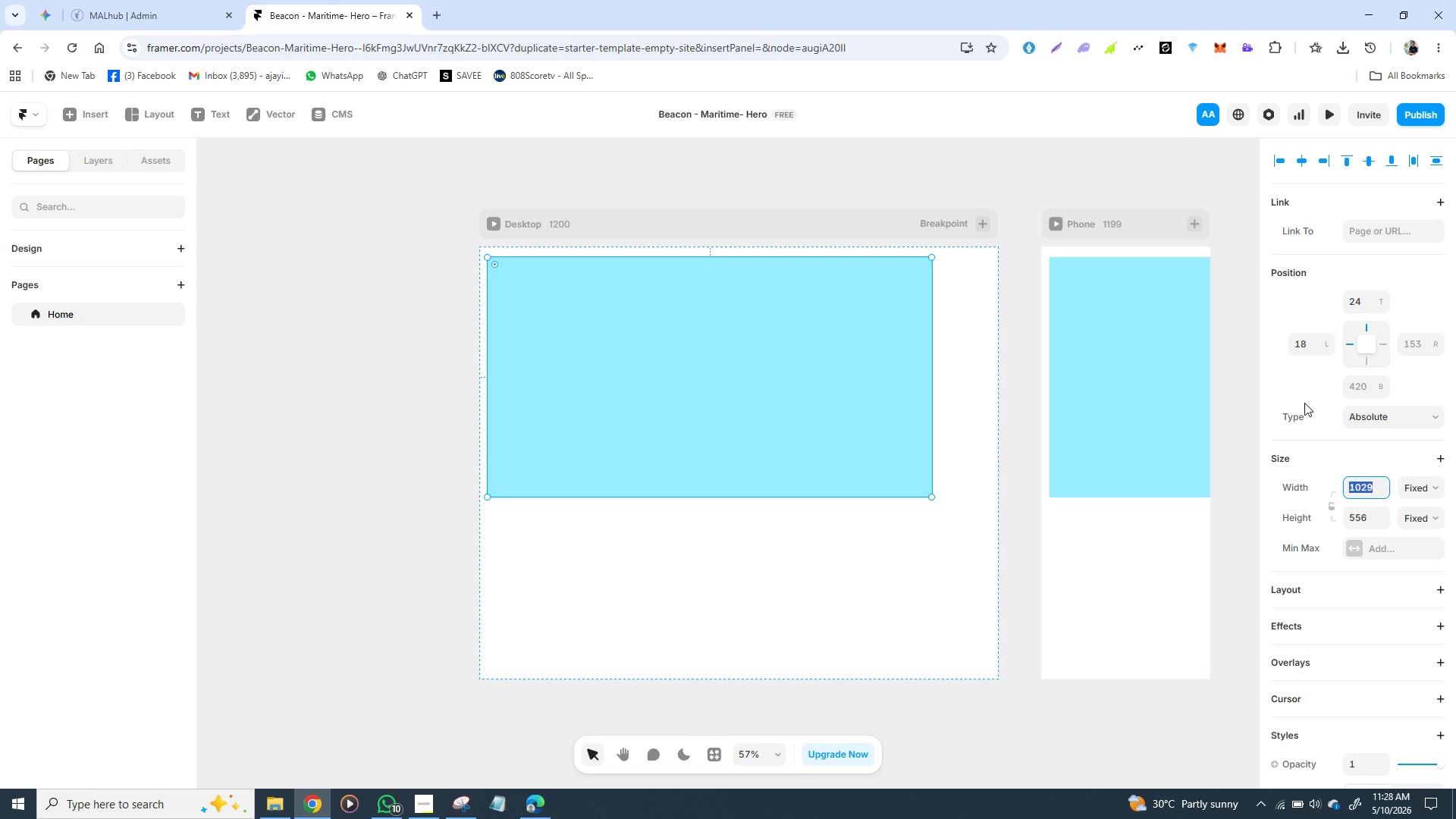 
wait(10.16)
 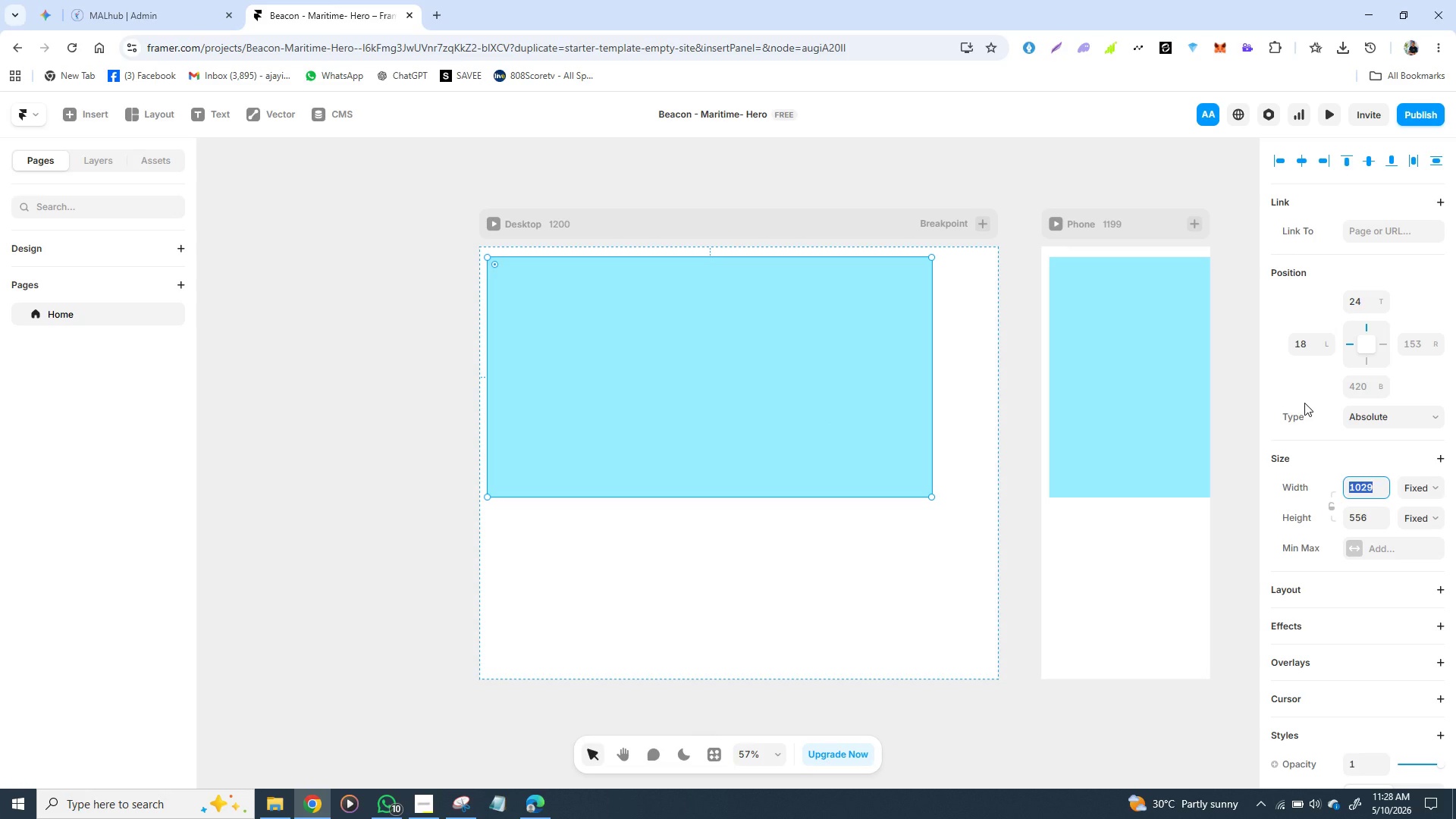 
key(2)
 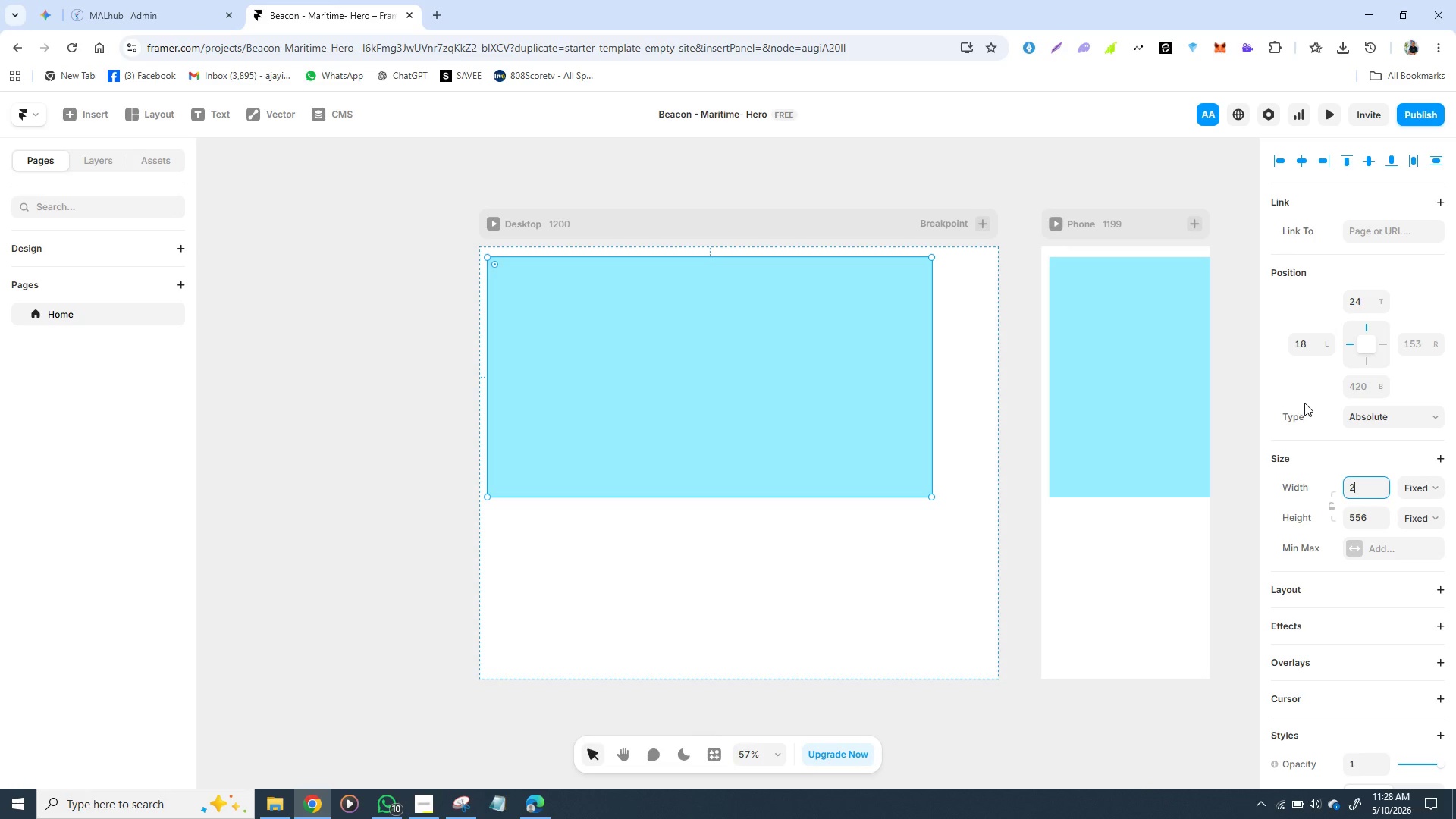 
wait(8.2)
 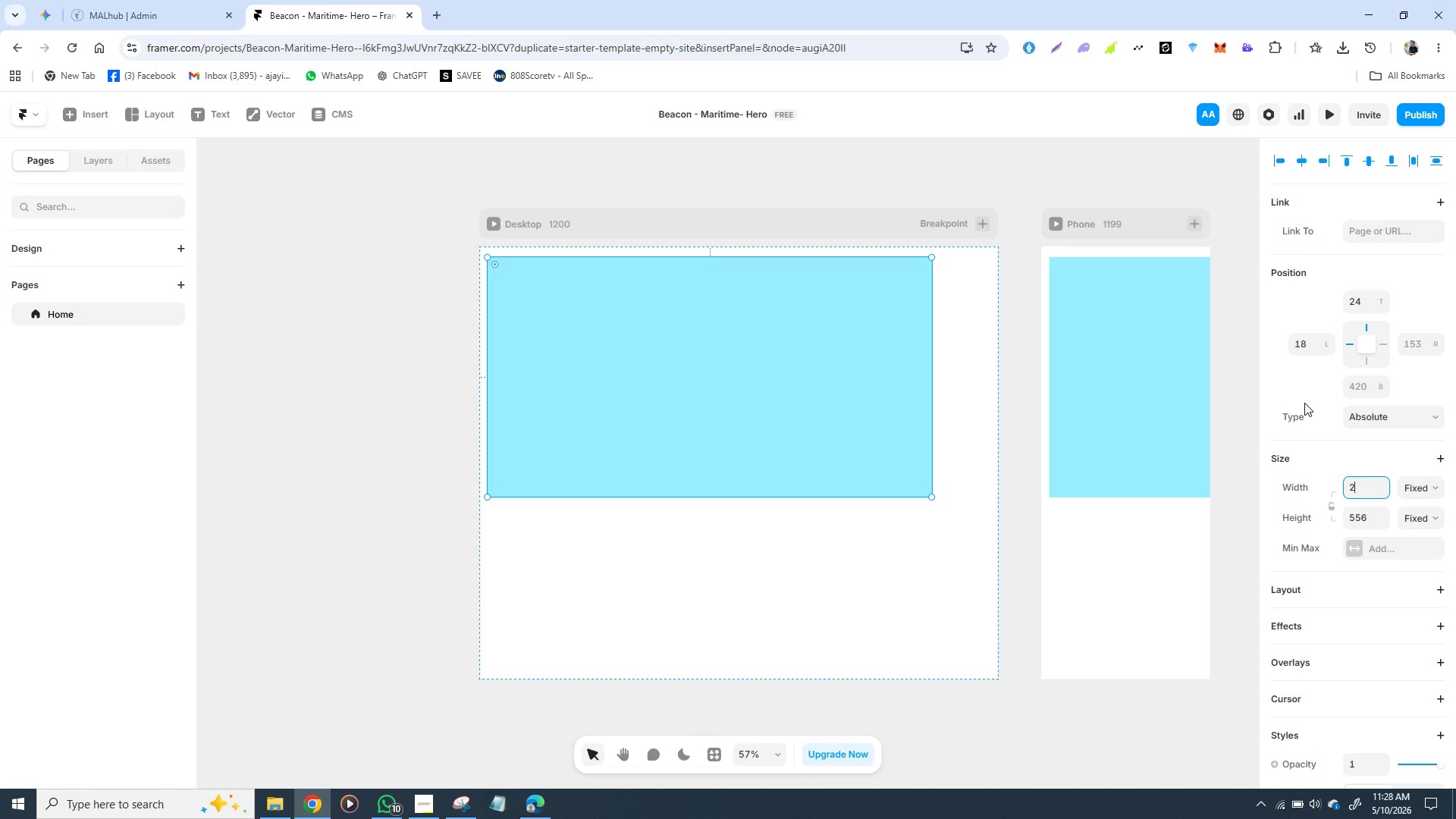 
key(Backspace)
 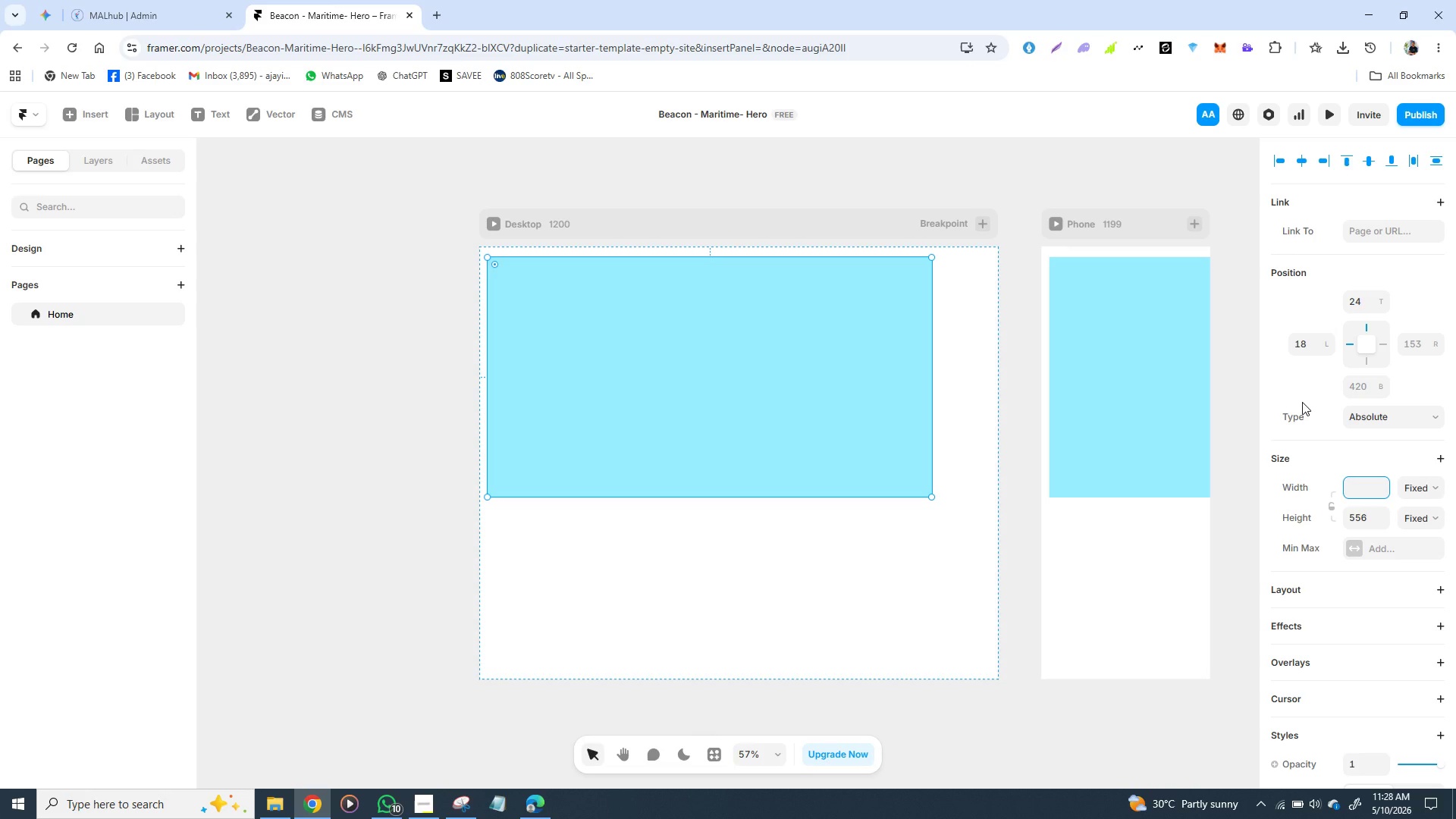 
key(2)
 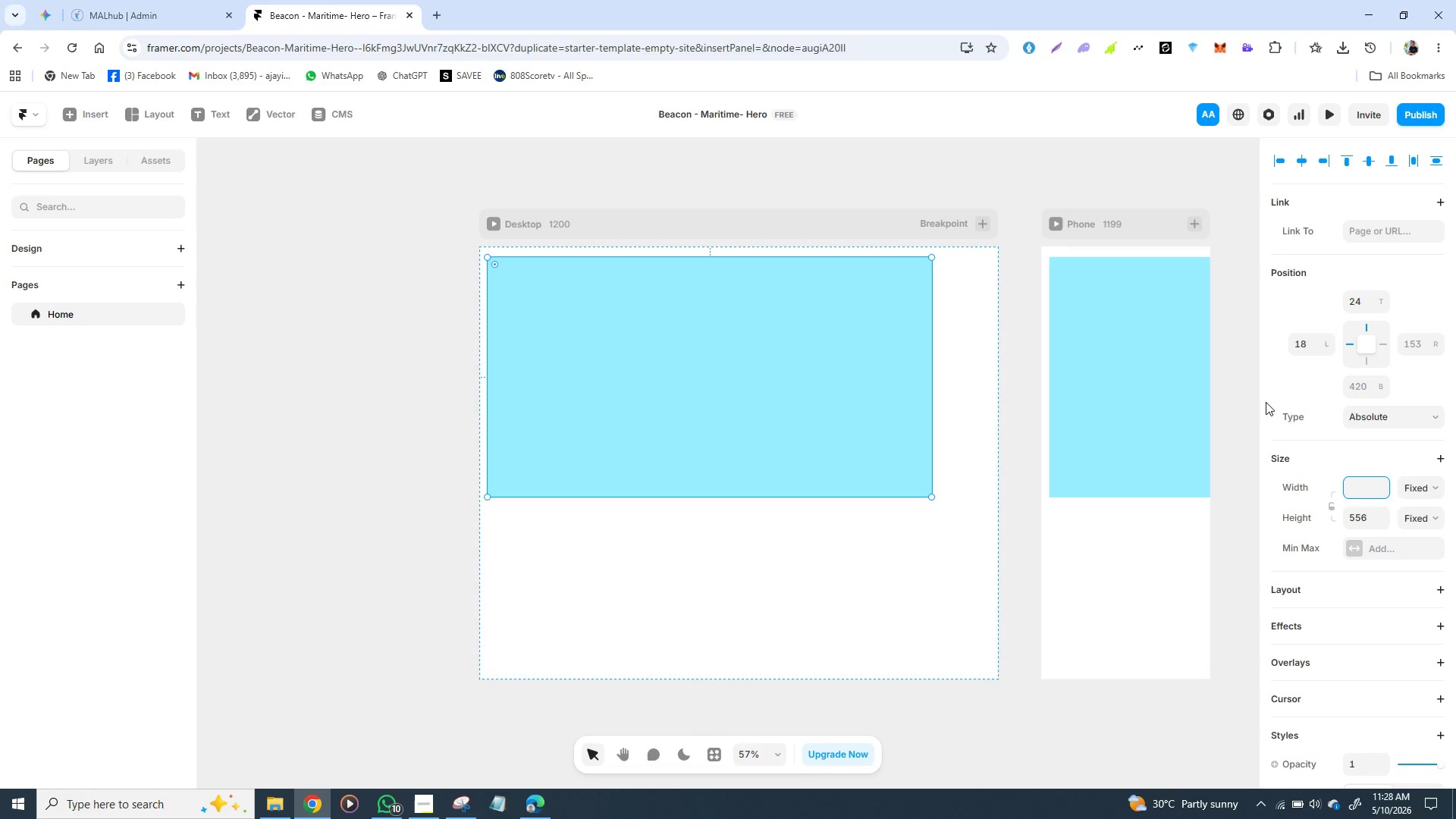 
key(Backspace)
 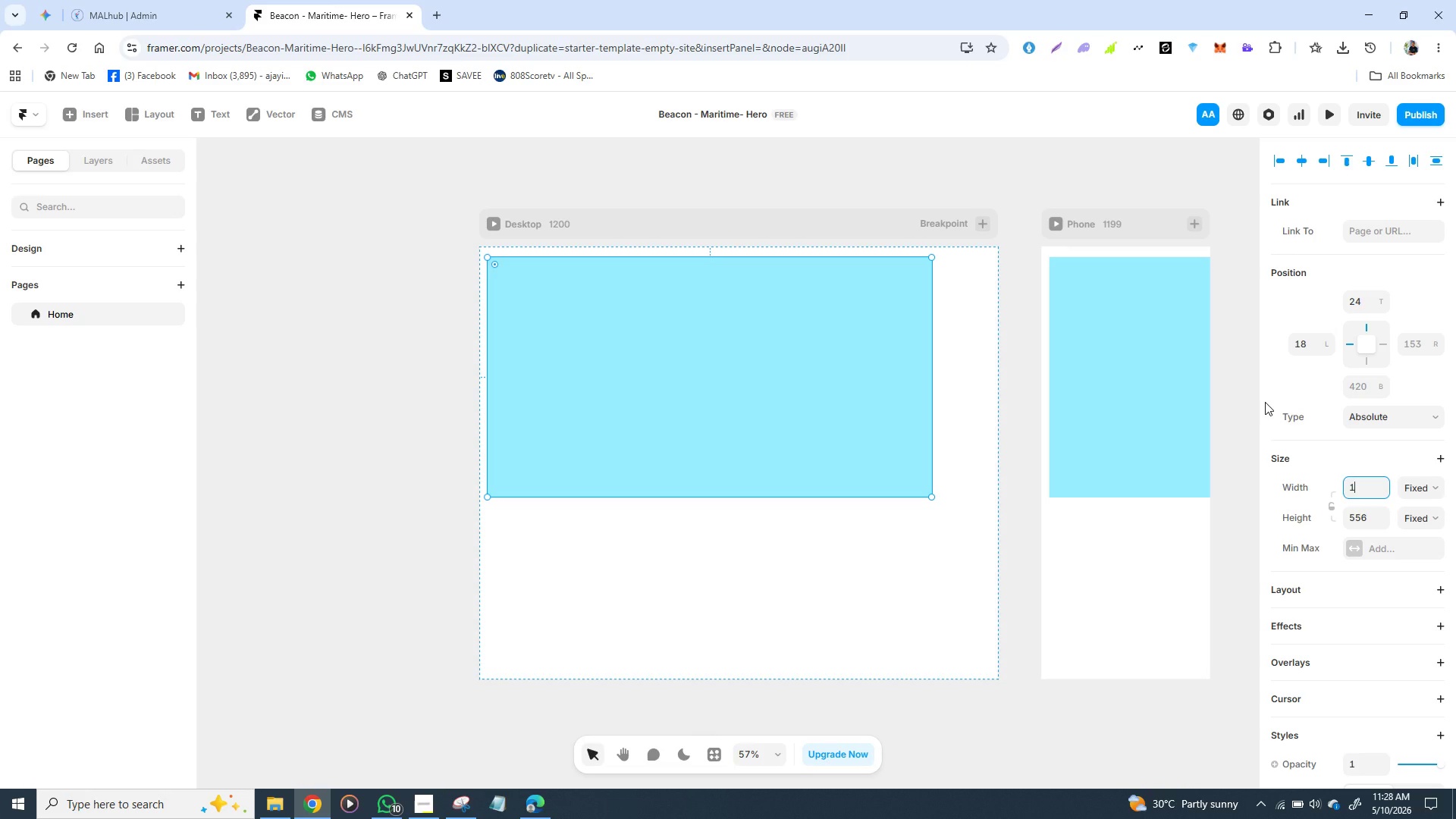 
type(1200)
 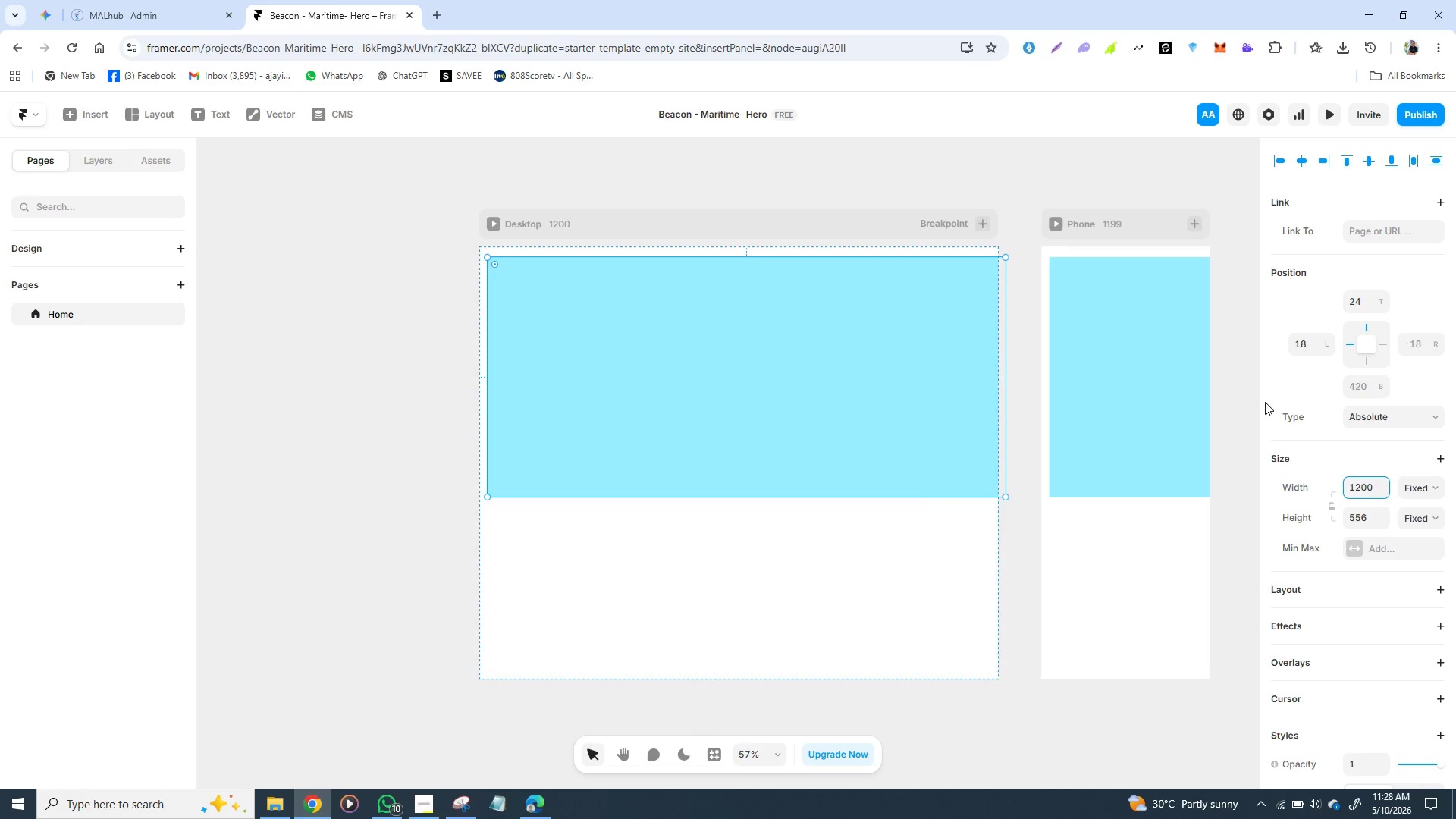 
key(Enter)
 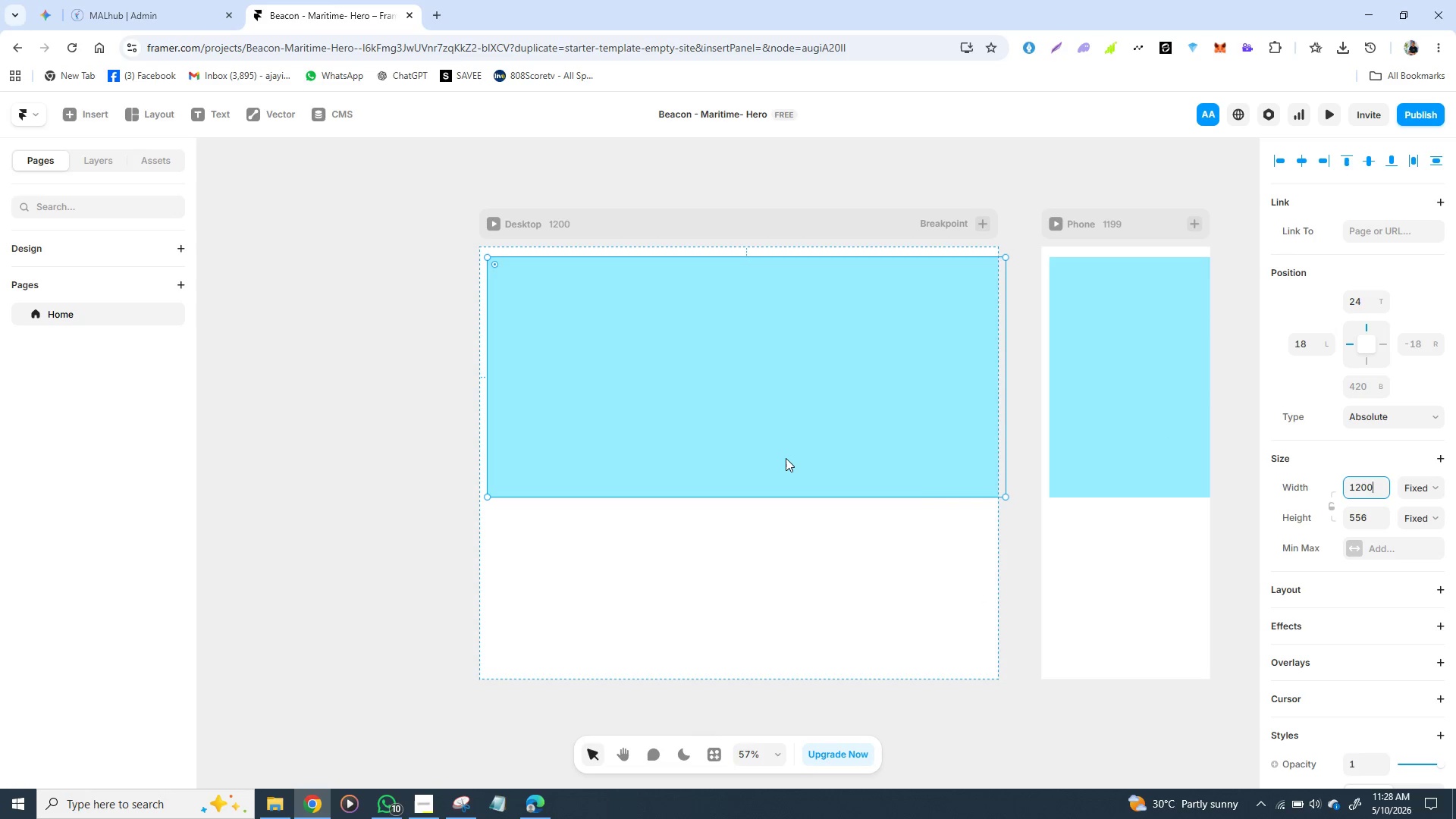 
left_click_drag(start_coordinate=[786, 453], to_coordinate=[781, 447])
 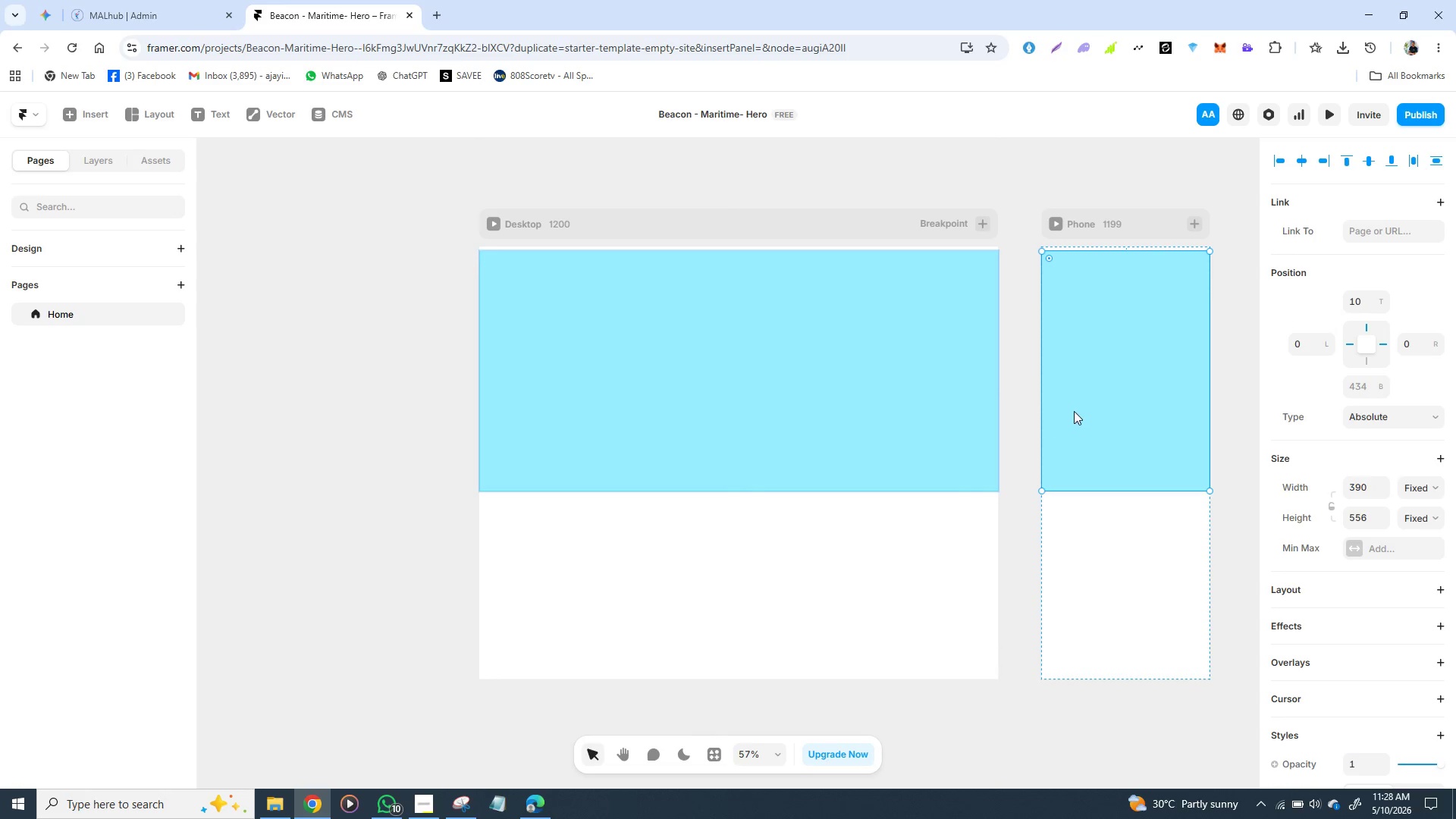 
left_click([1076, 414])
 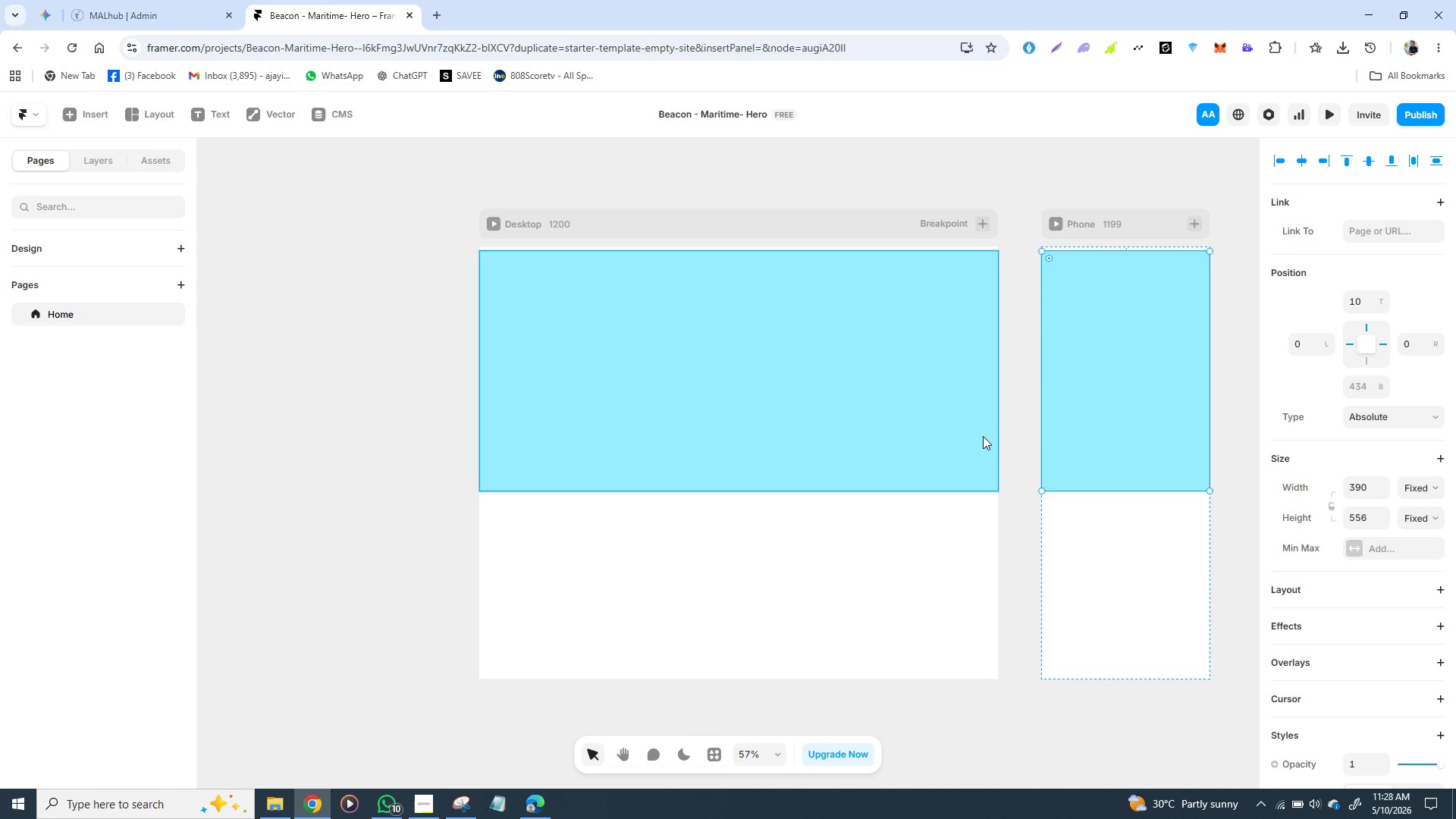 
left_click([812, 410])
 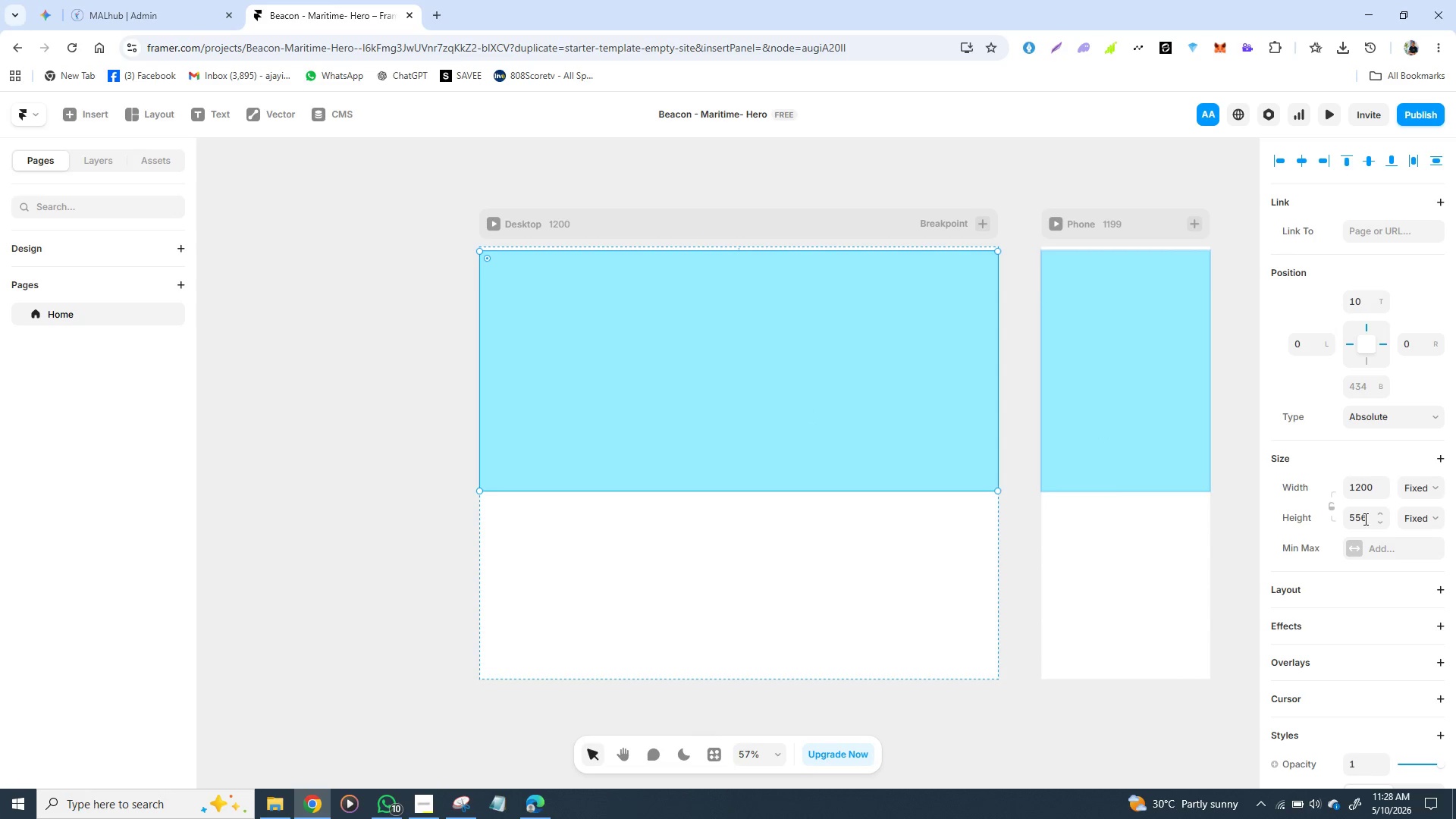 
left_click([1364, 519])
 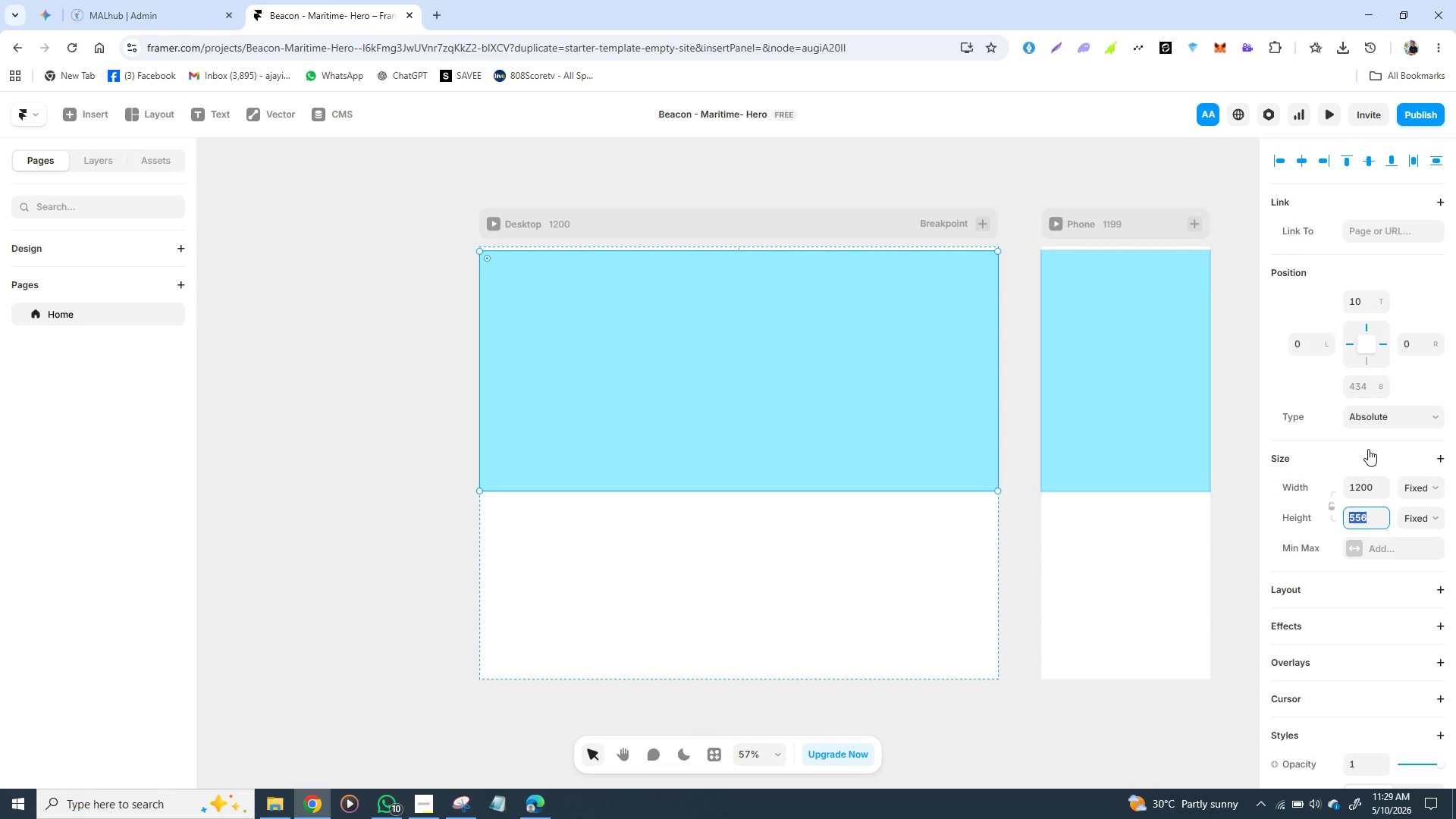 
type(900)
 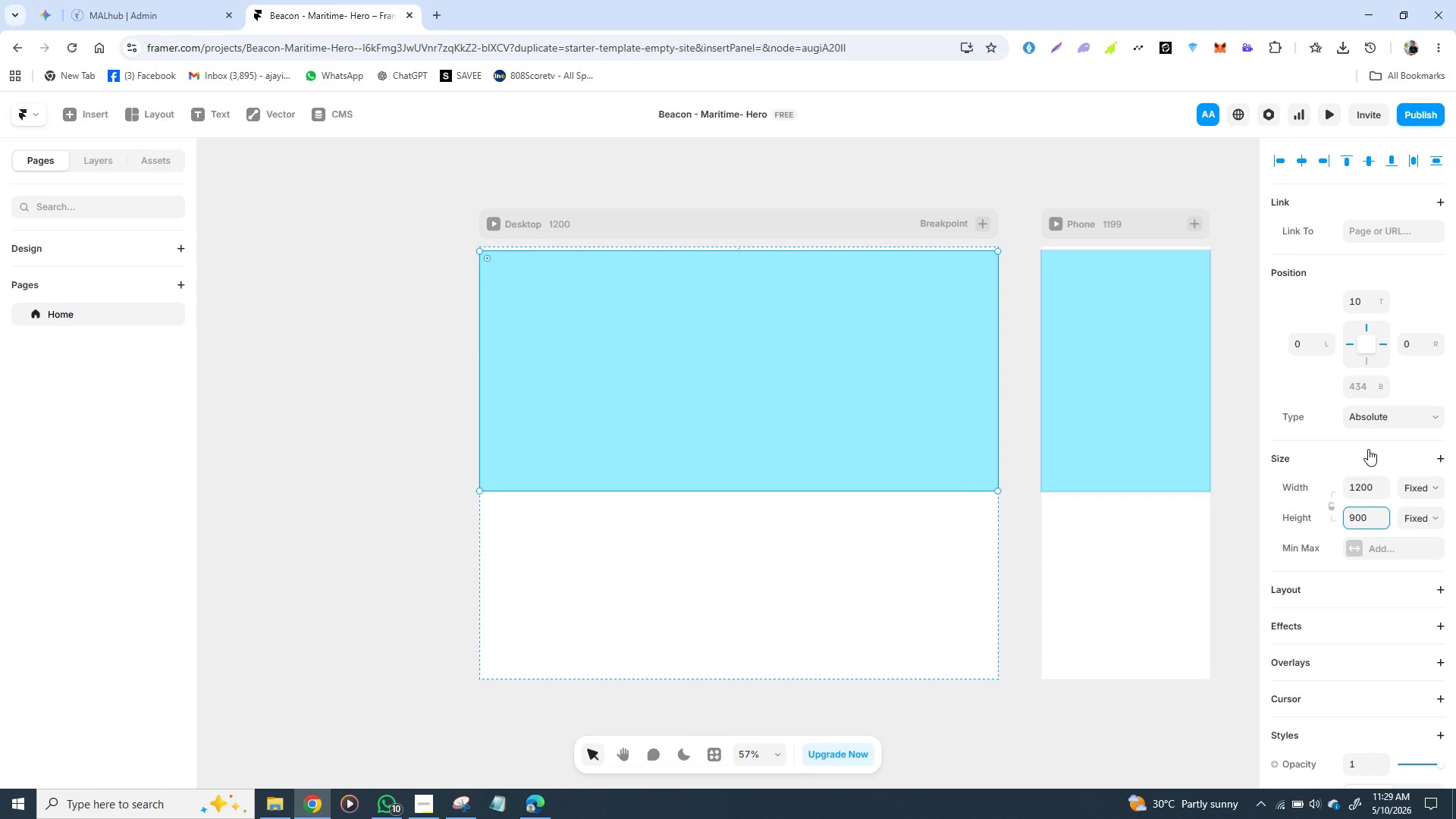 
key(Enter)
 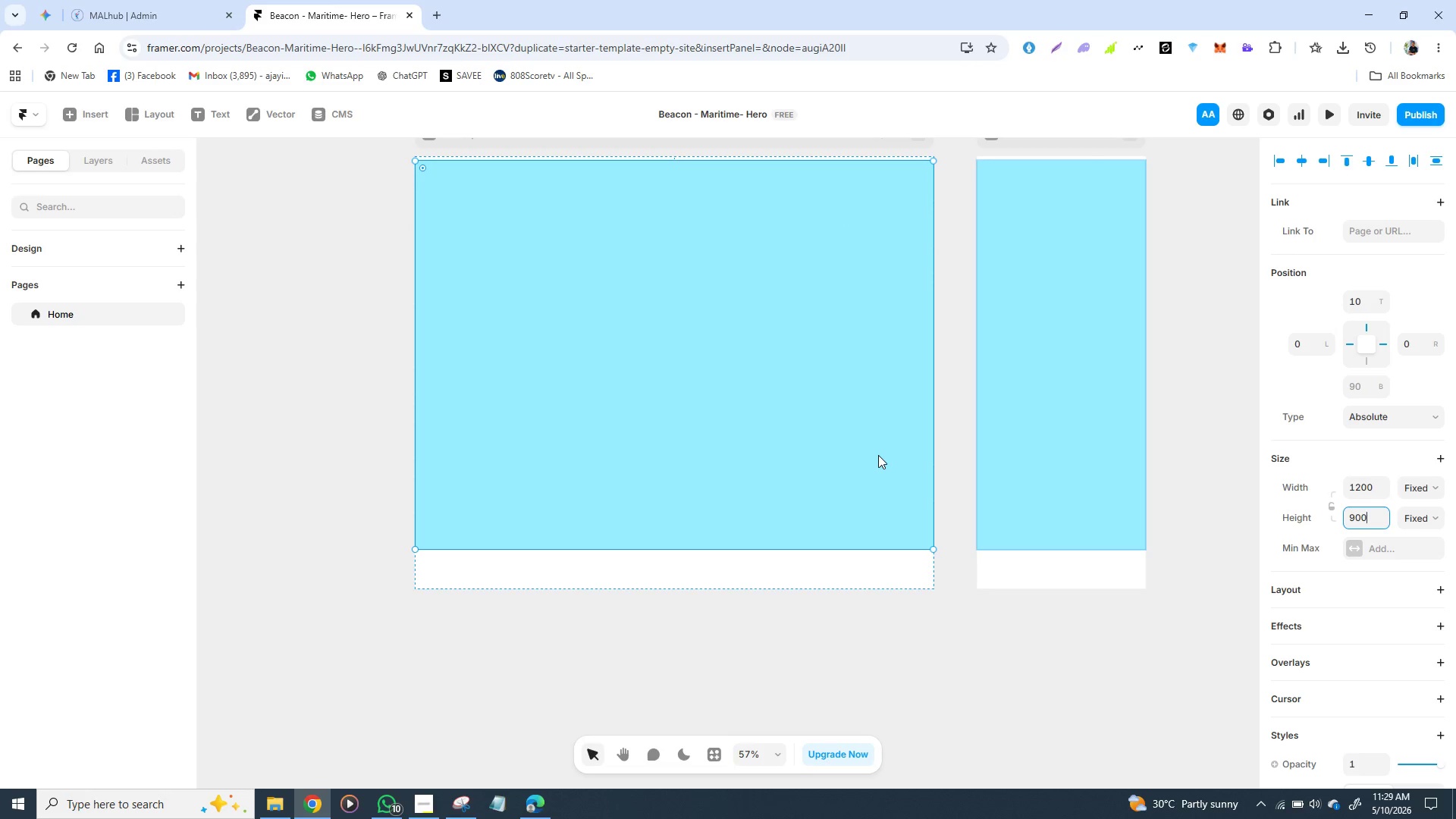 
wait(14.61)
 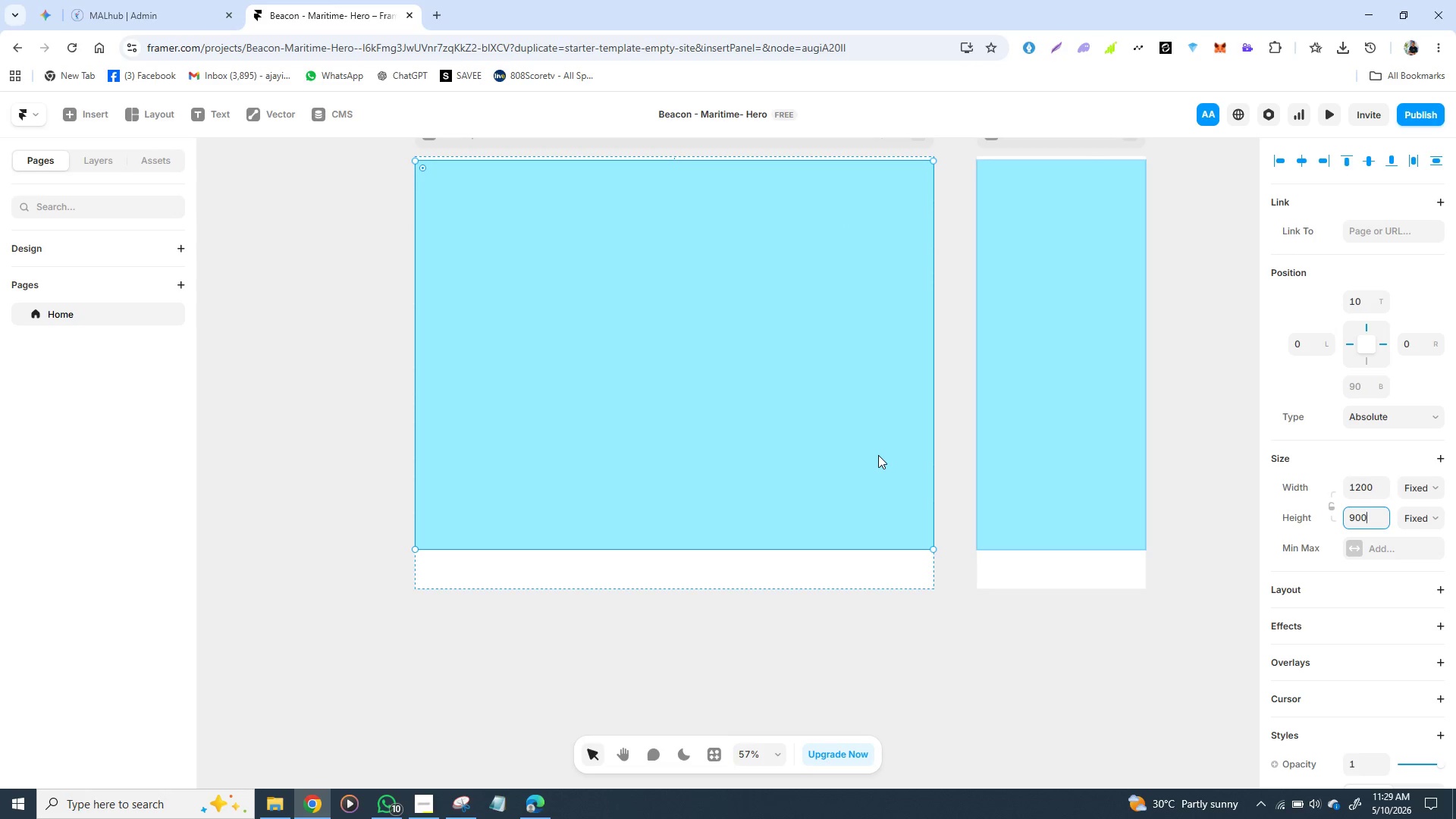 
left_click([97, 162])
 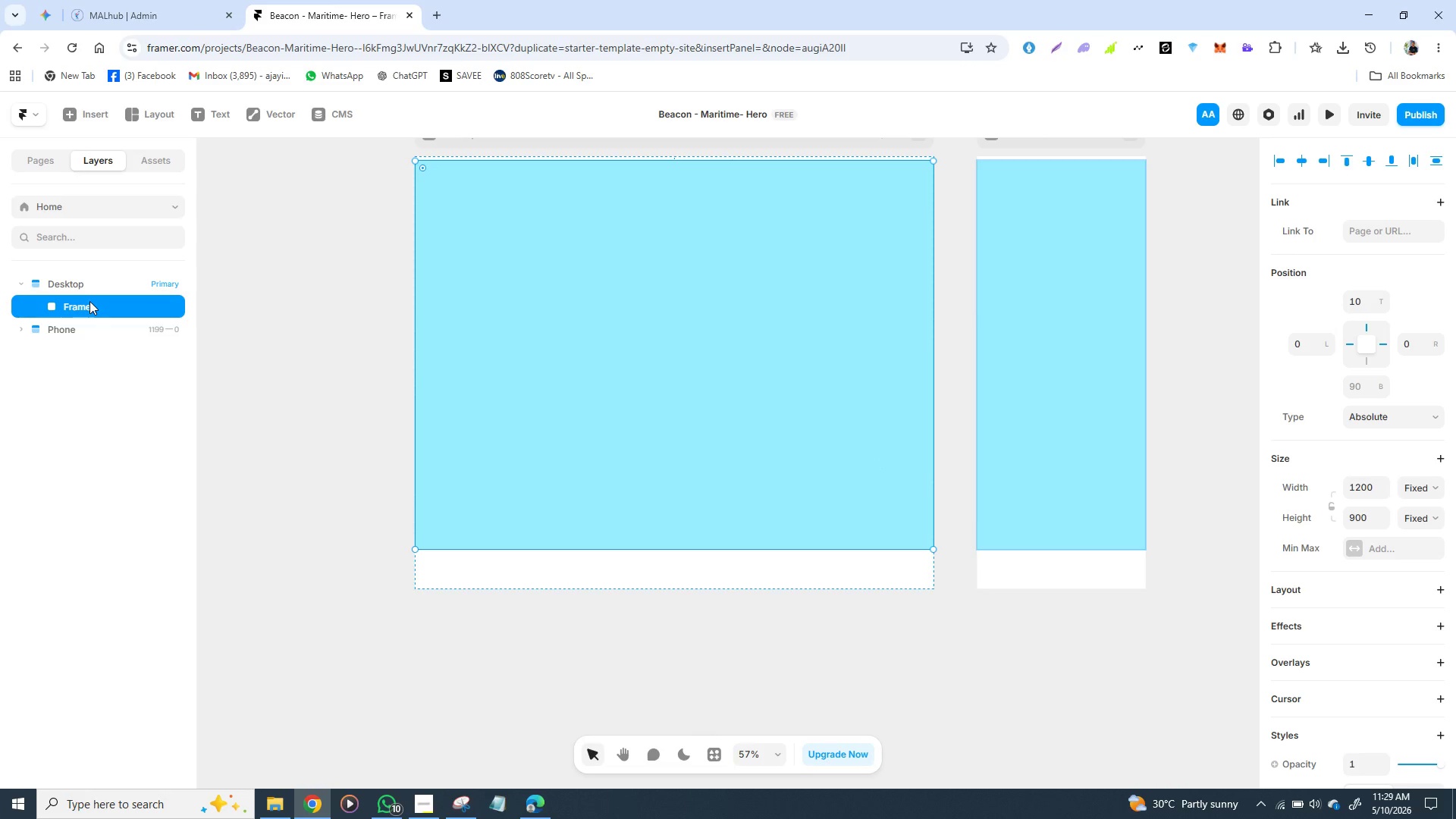 
double_click([89, 301])
 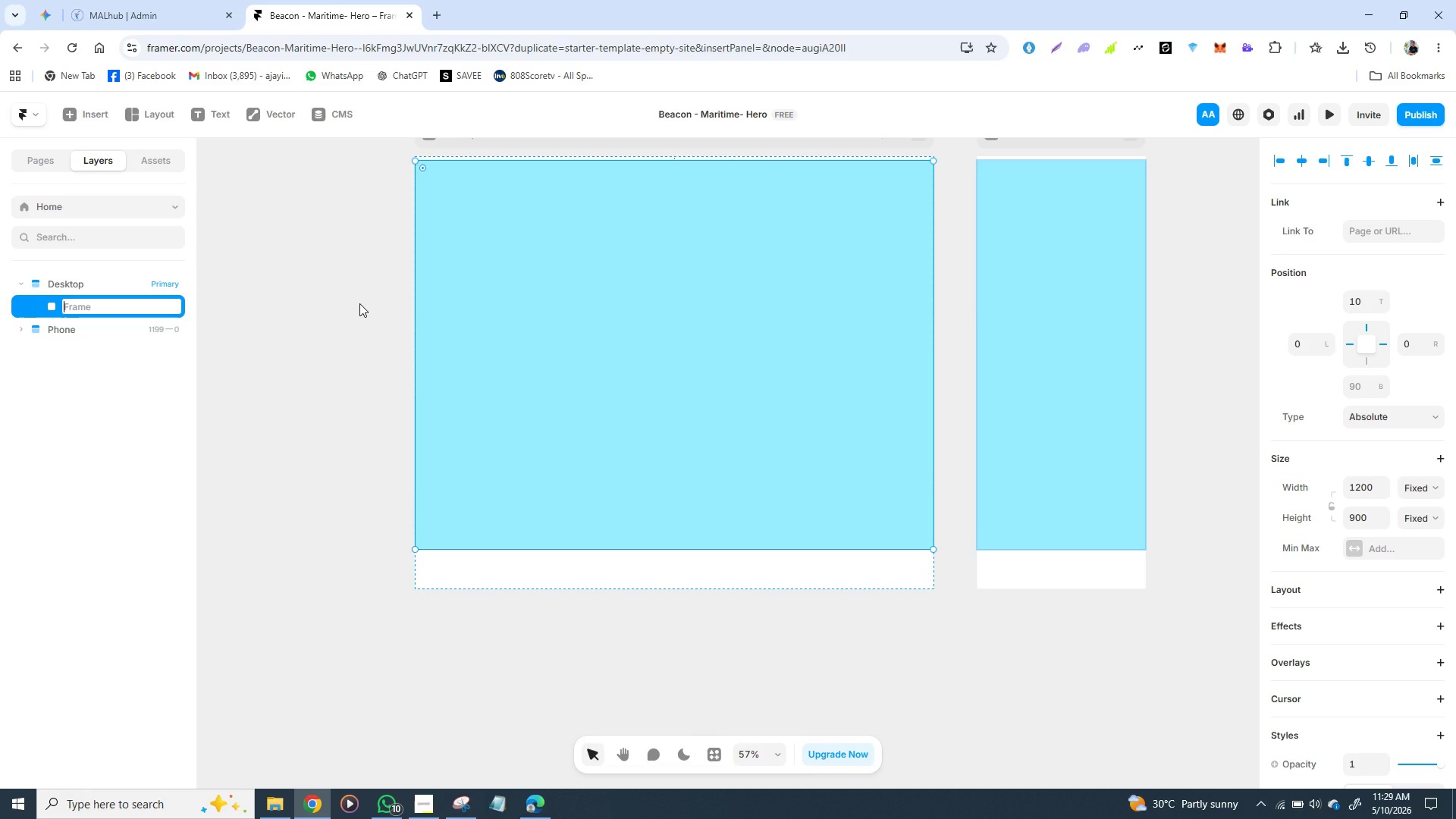 
hold_key(key=ShiftLeft, duration=1.53)
 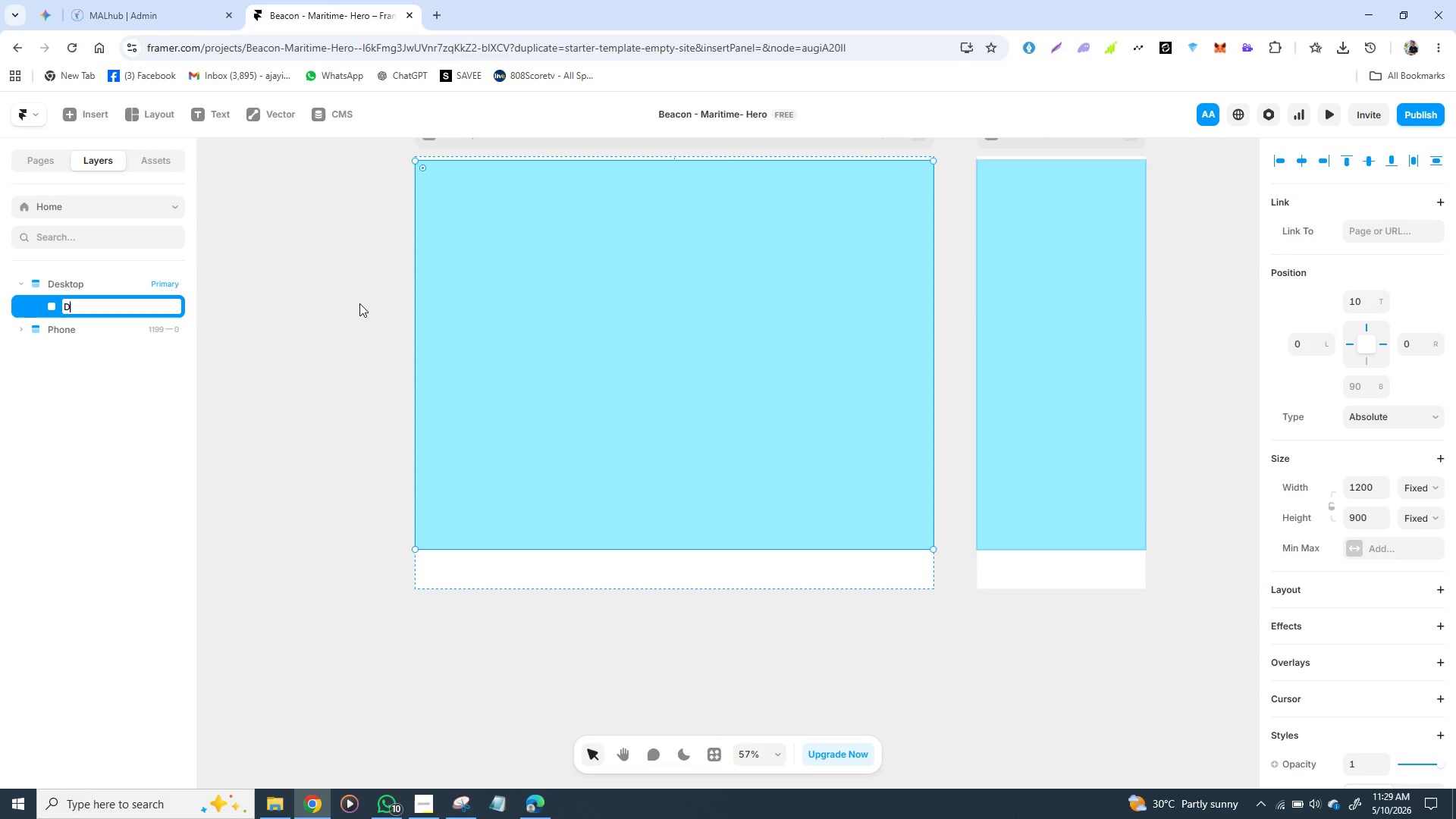 
type(Des)
 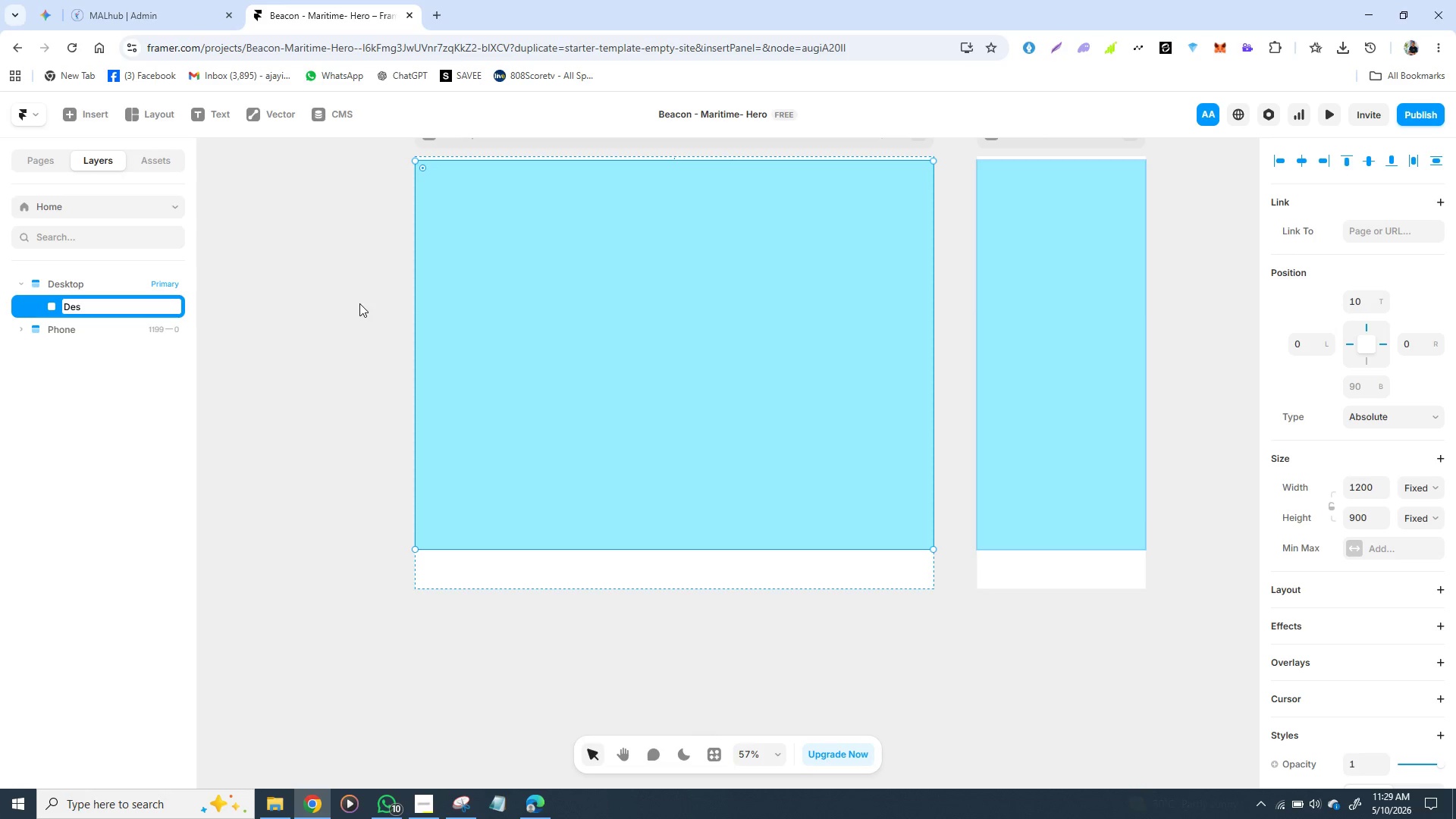 
type(top)
 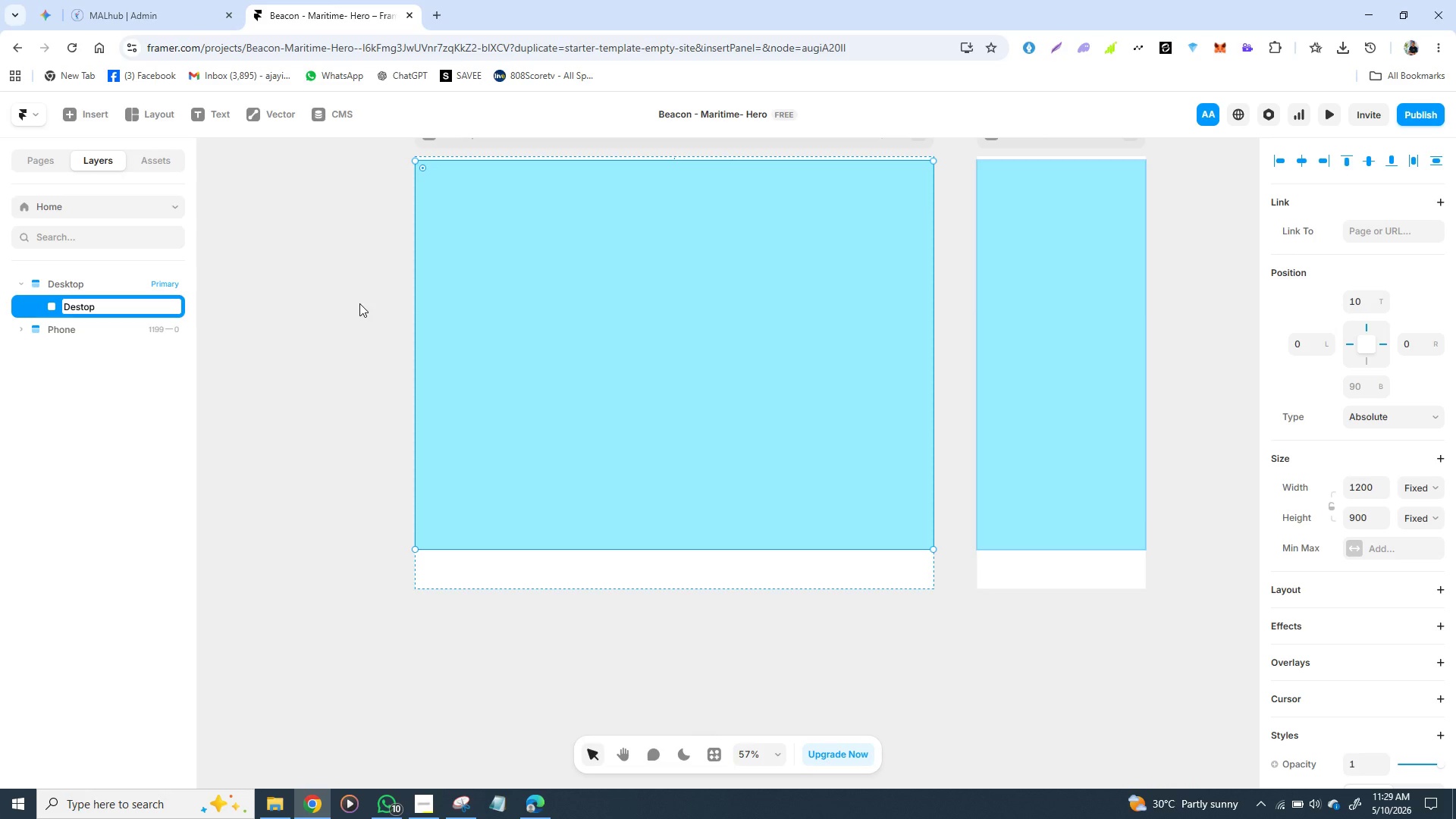 
wait(7.8)
 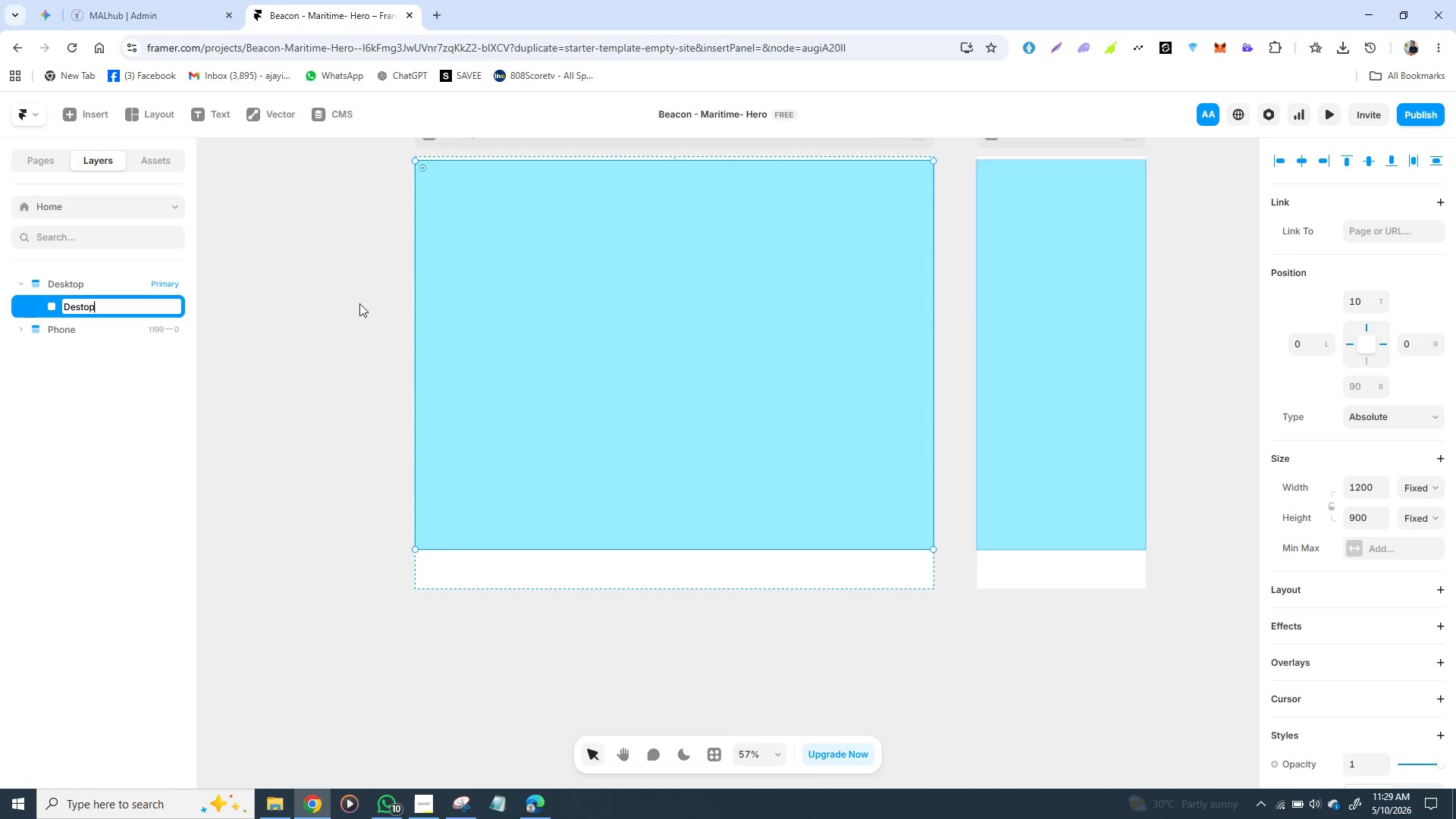 
key(Backspace)
 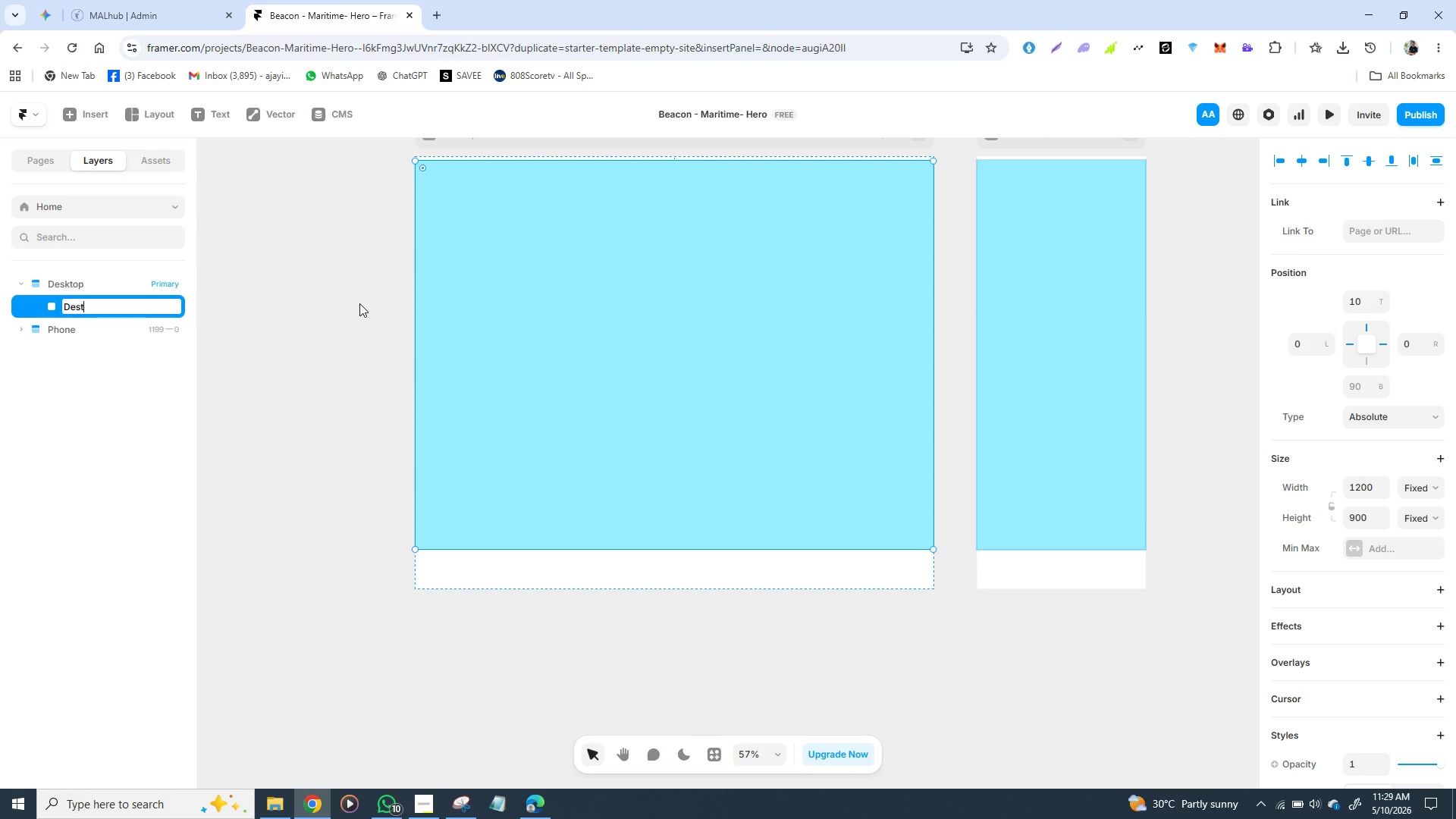 
key(Backspace)
 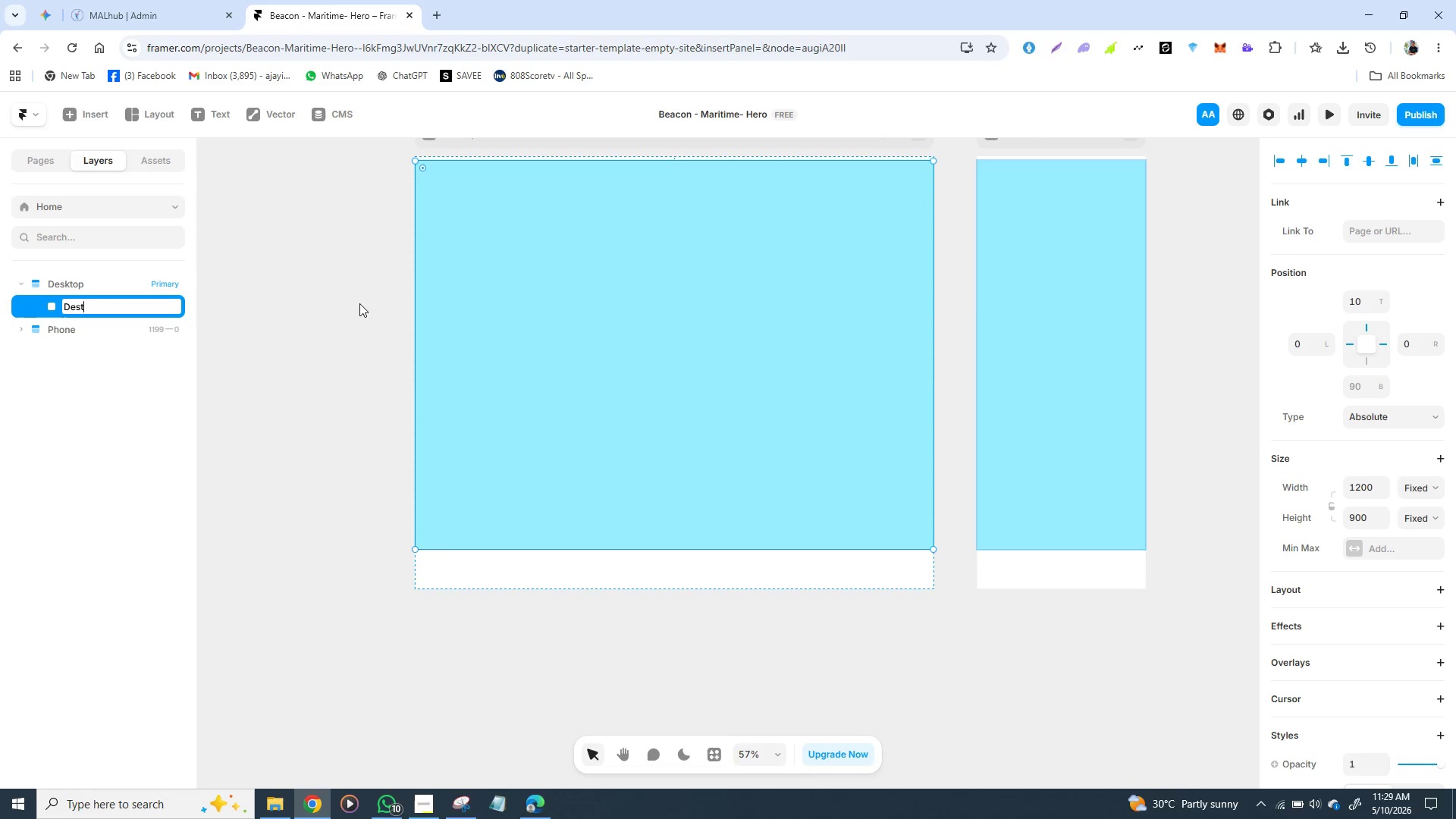 
wait(6.11)
 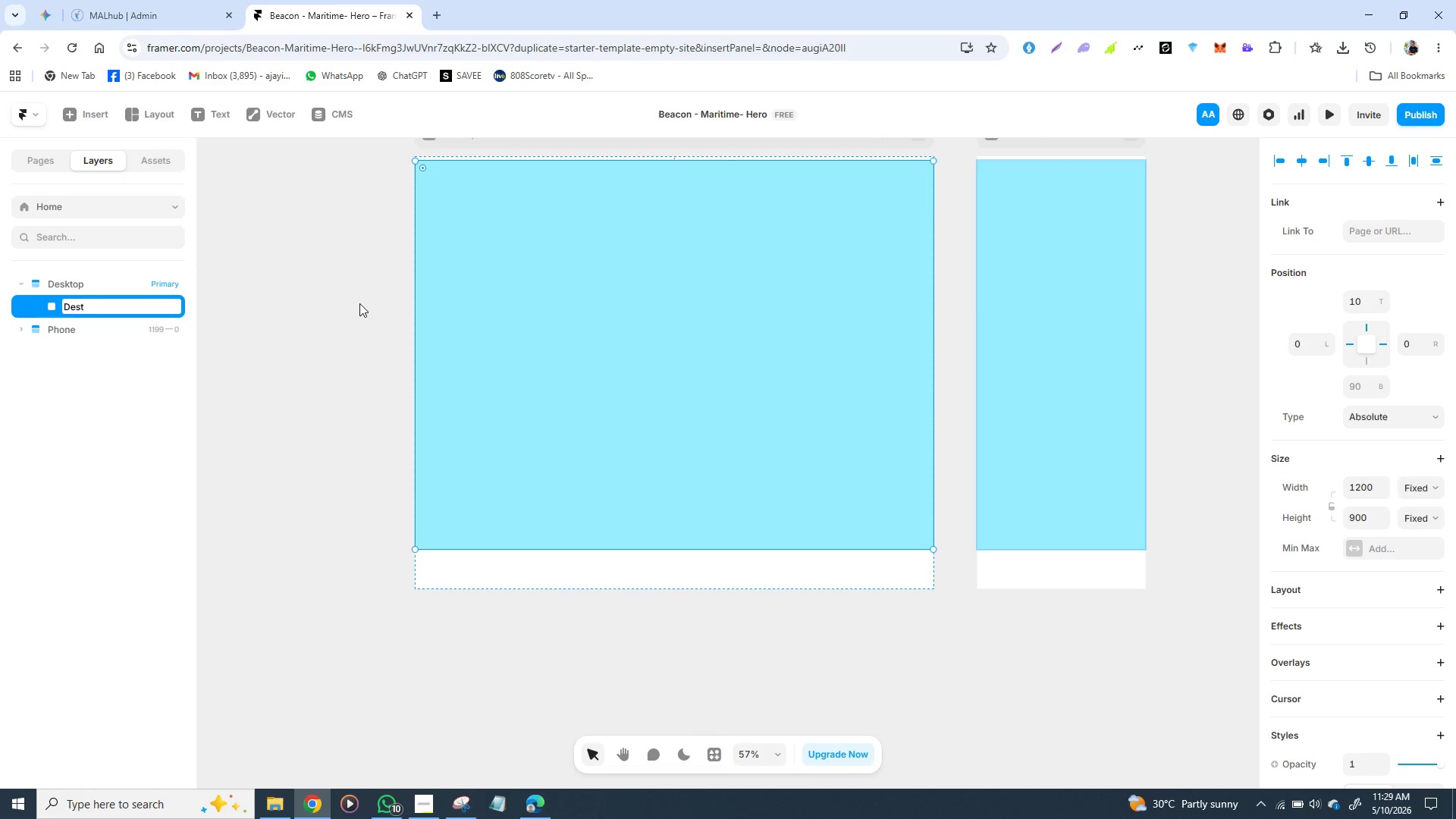 
key(Backspace)
type(ktop)
 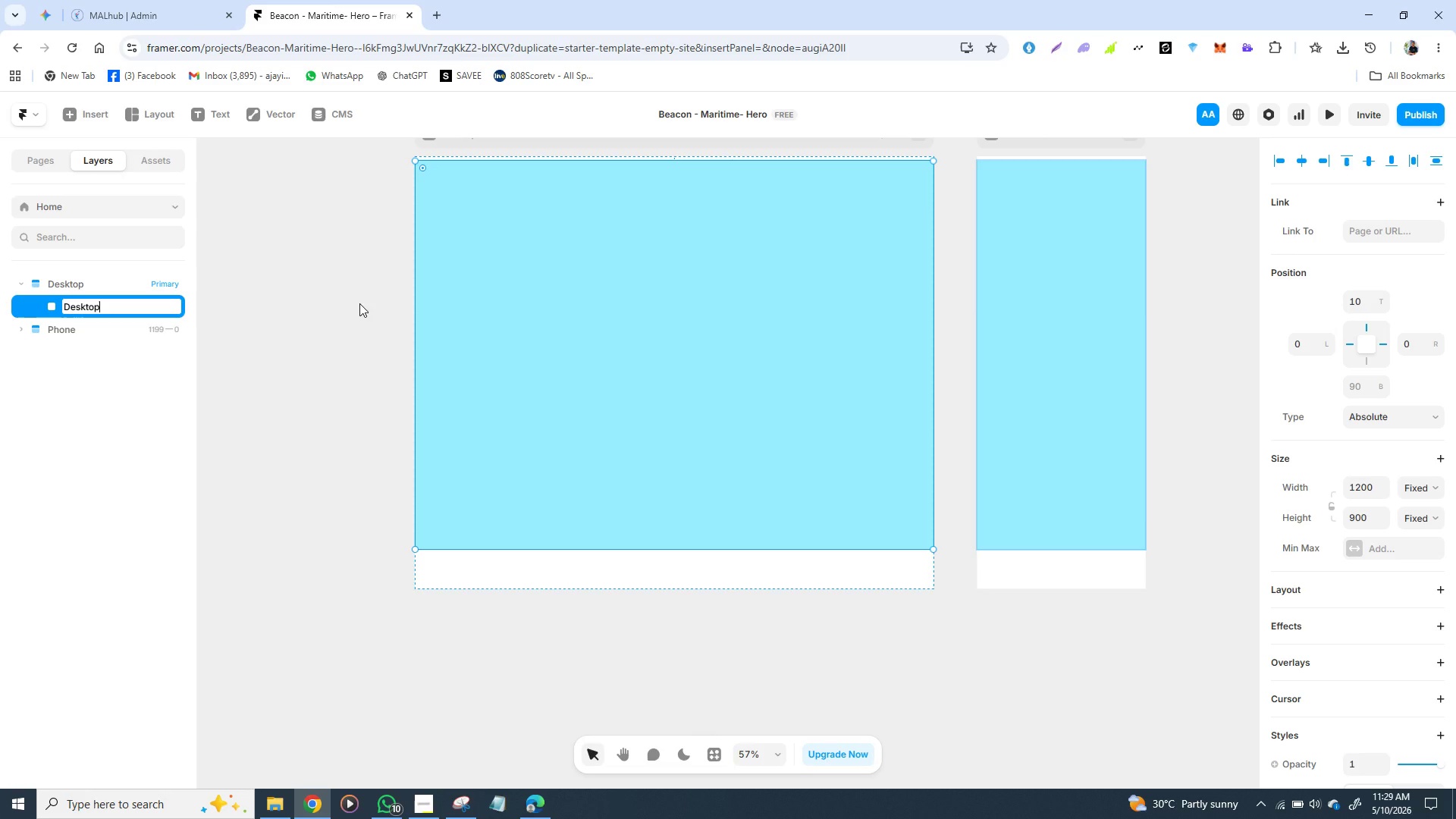 
wait(6.83)
 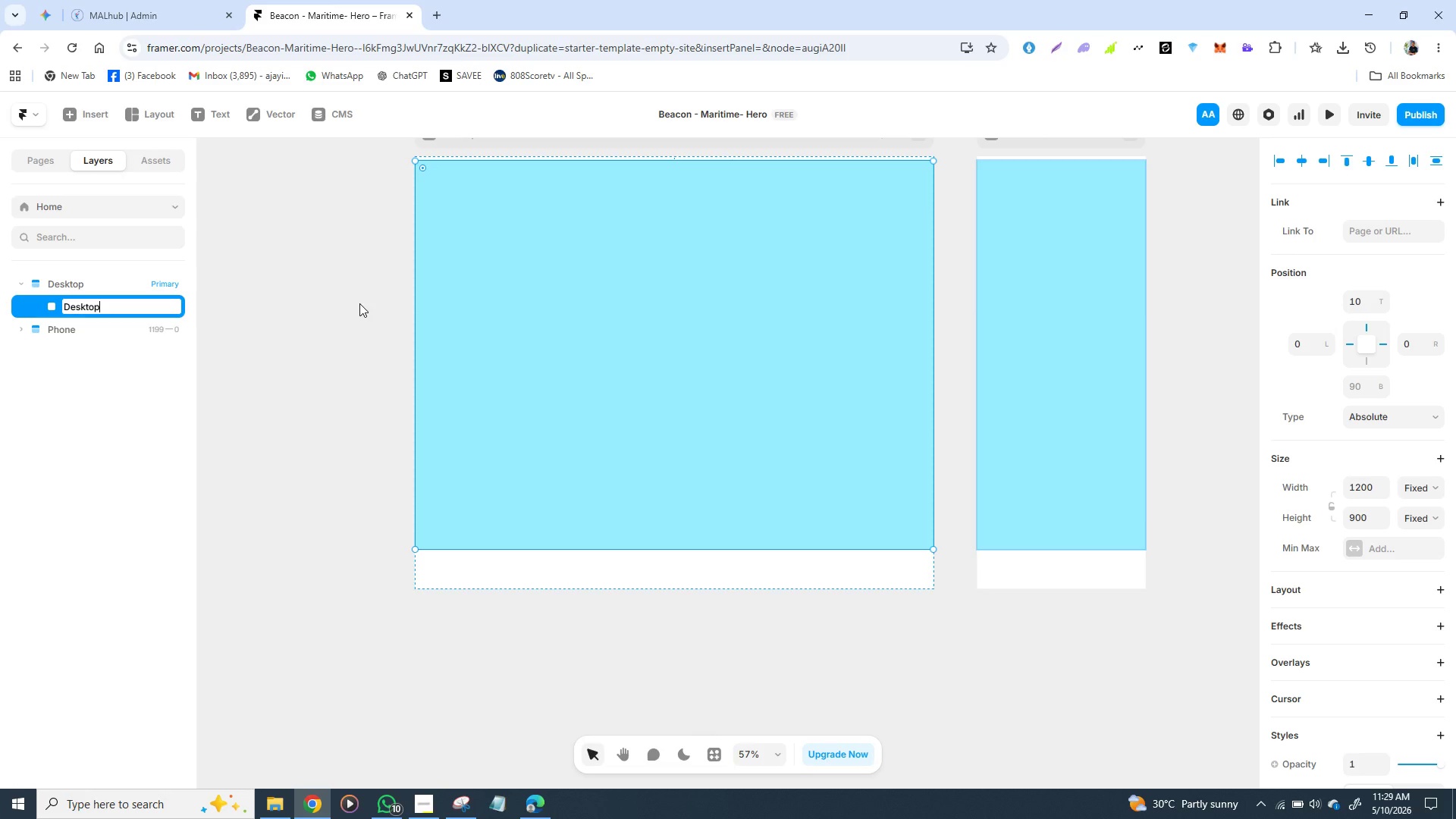 
type(-roo)
key(Backspace)
key(Backspace)
key(Backspace)
type(Rooo)
key(Backspace)
type(t)
 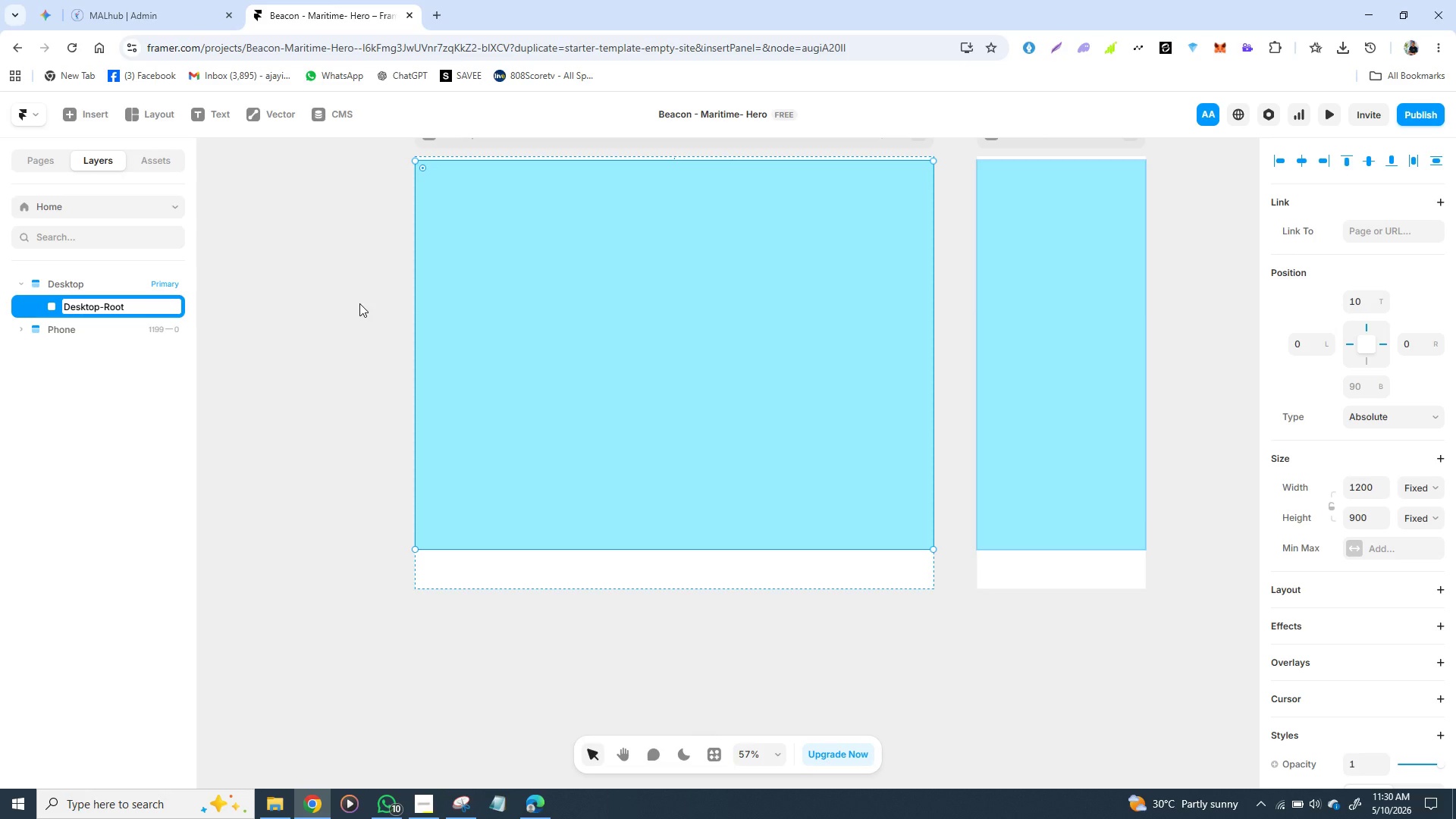 
key(Enter)
 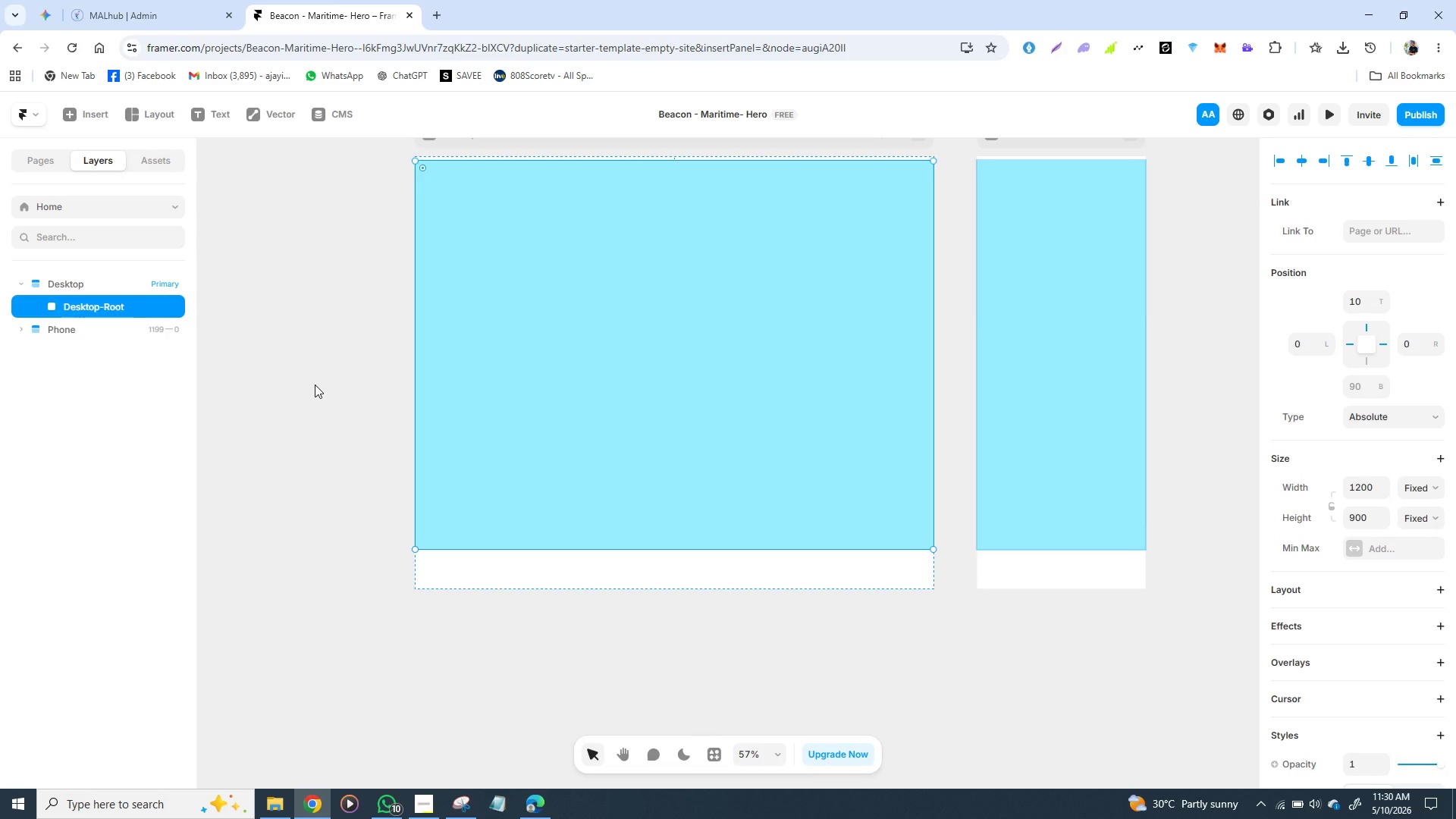 
left_click([315, 384])
 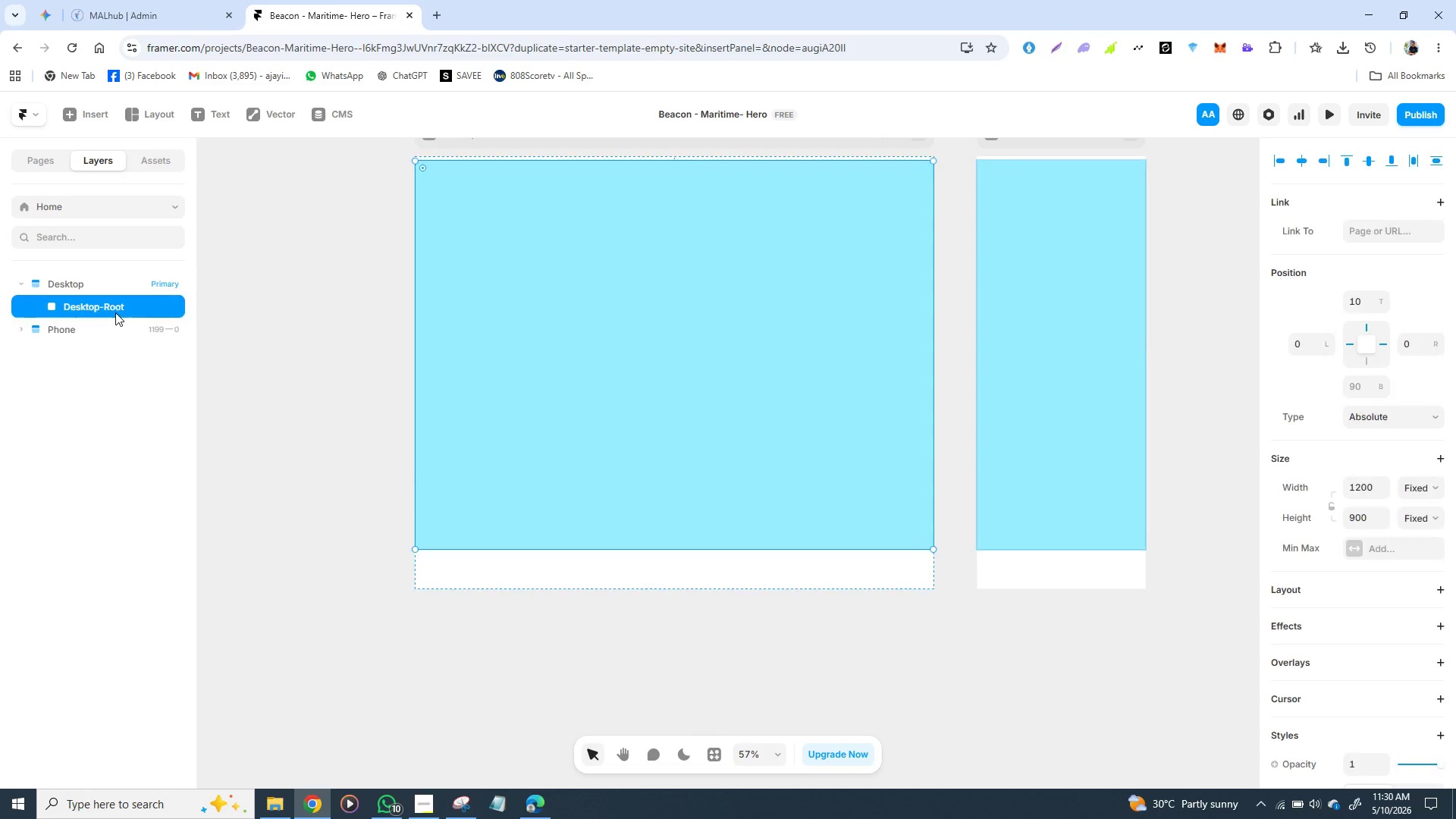 
left_click([115, 312])
 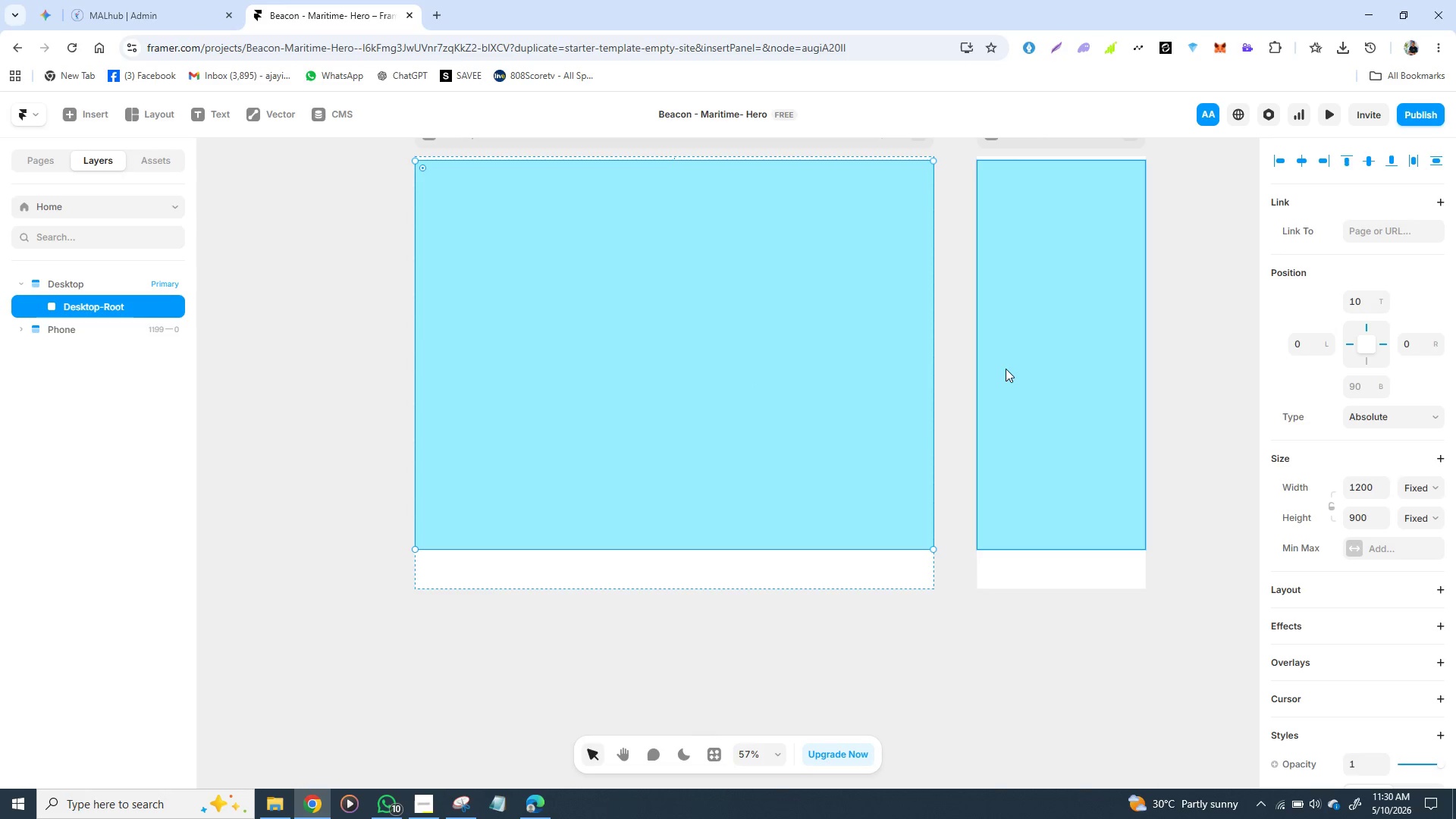 
left_click([1009, 368])
 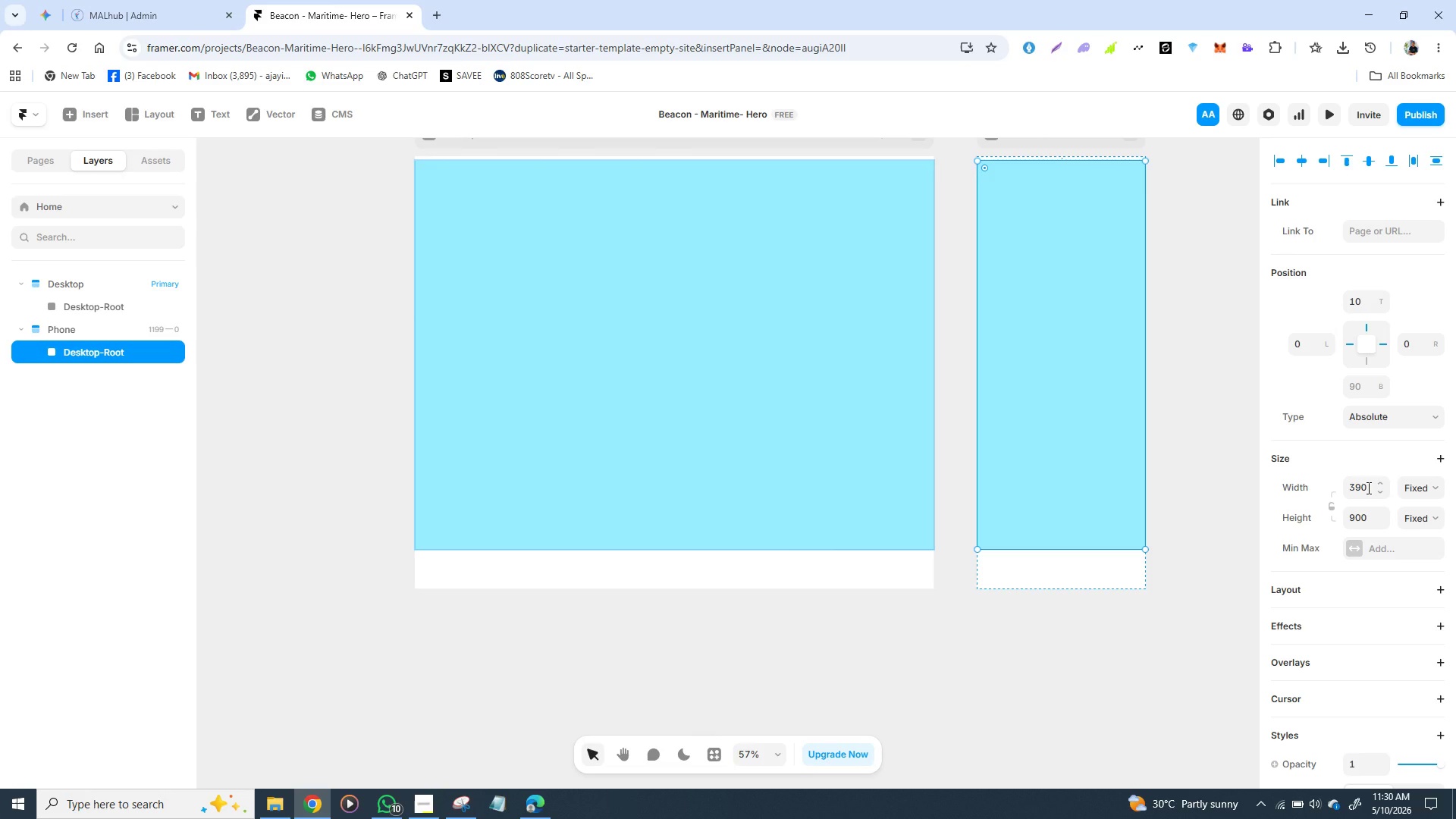 
wait(18.39)
 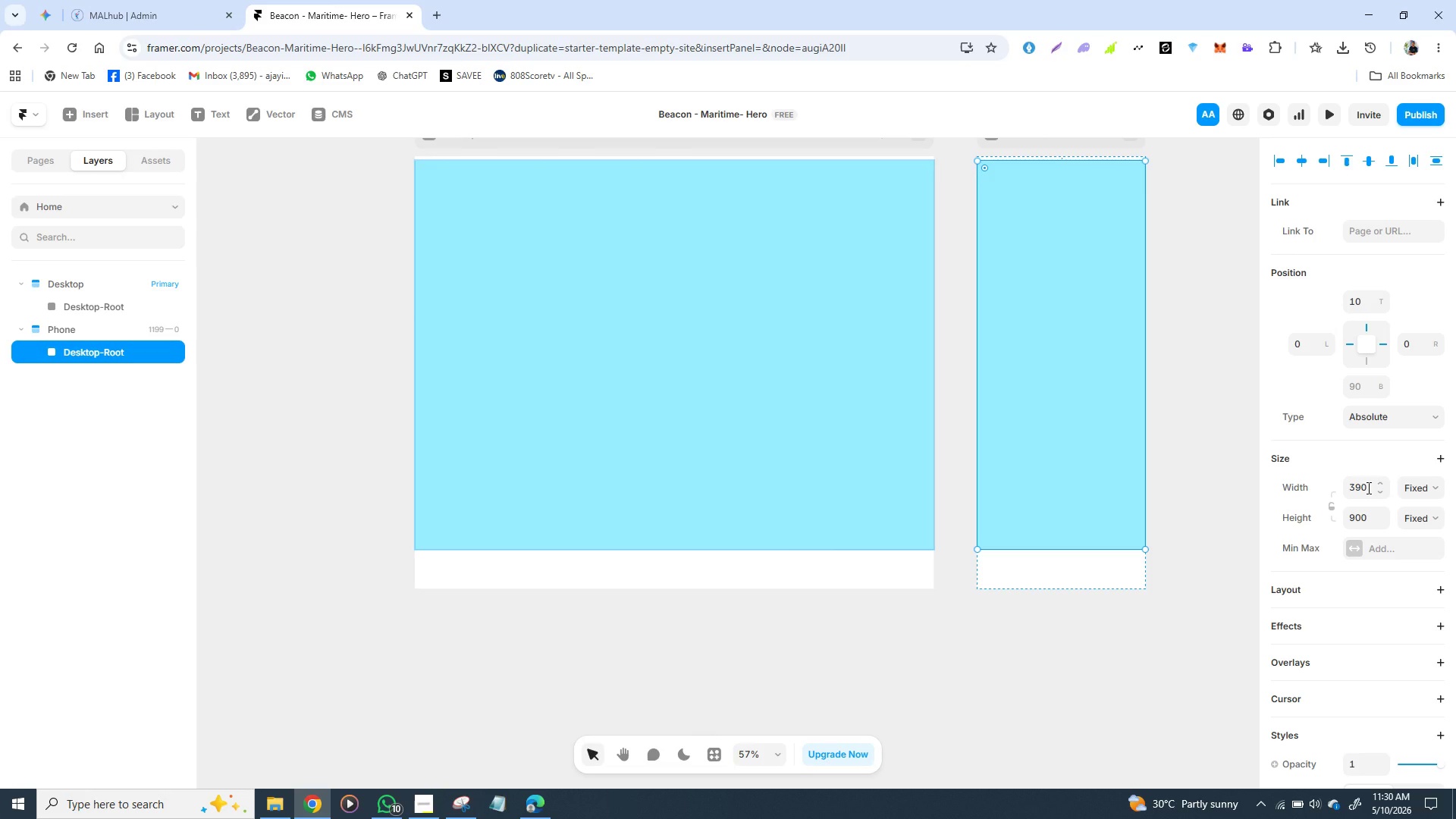 
left_click([1362, 519])
 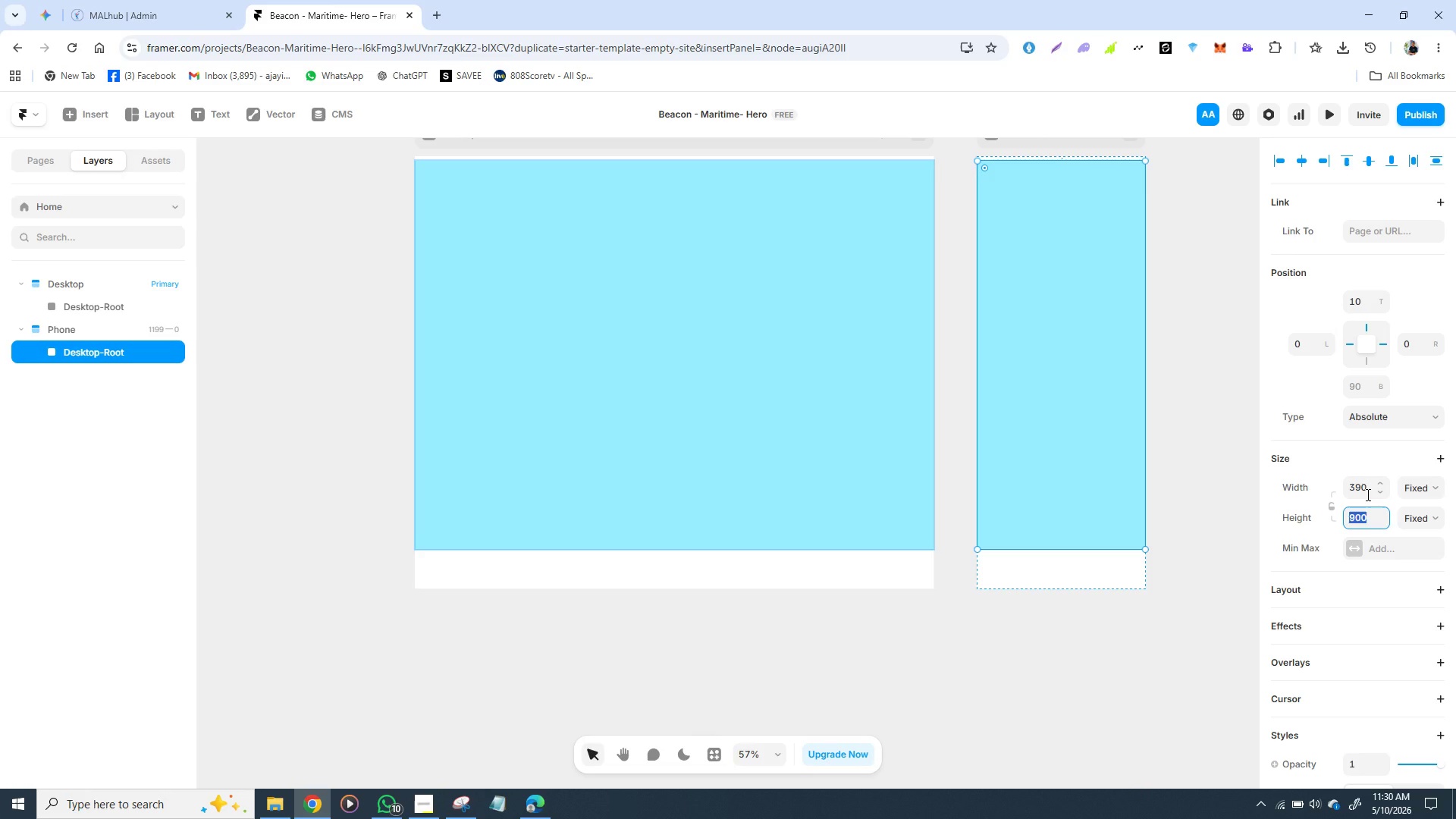 
wait(5.02)
 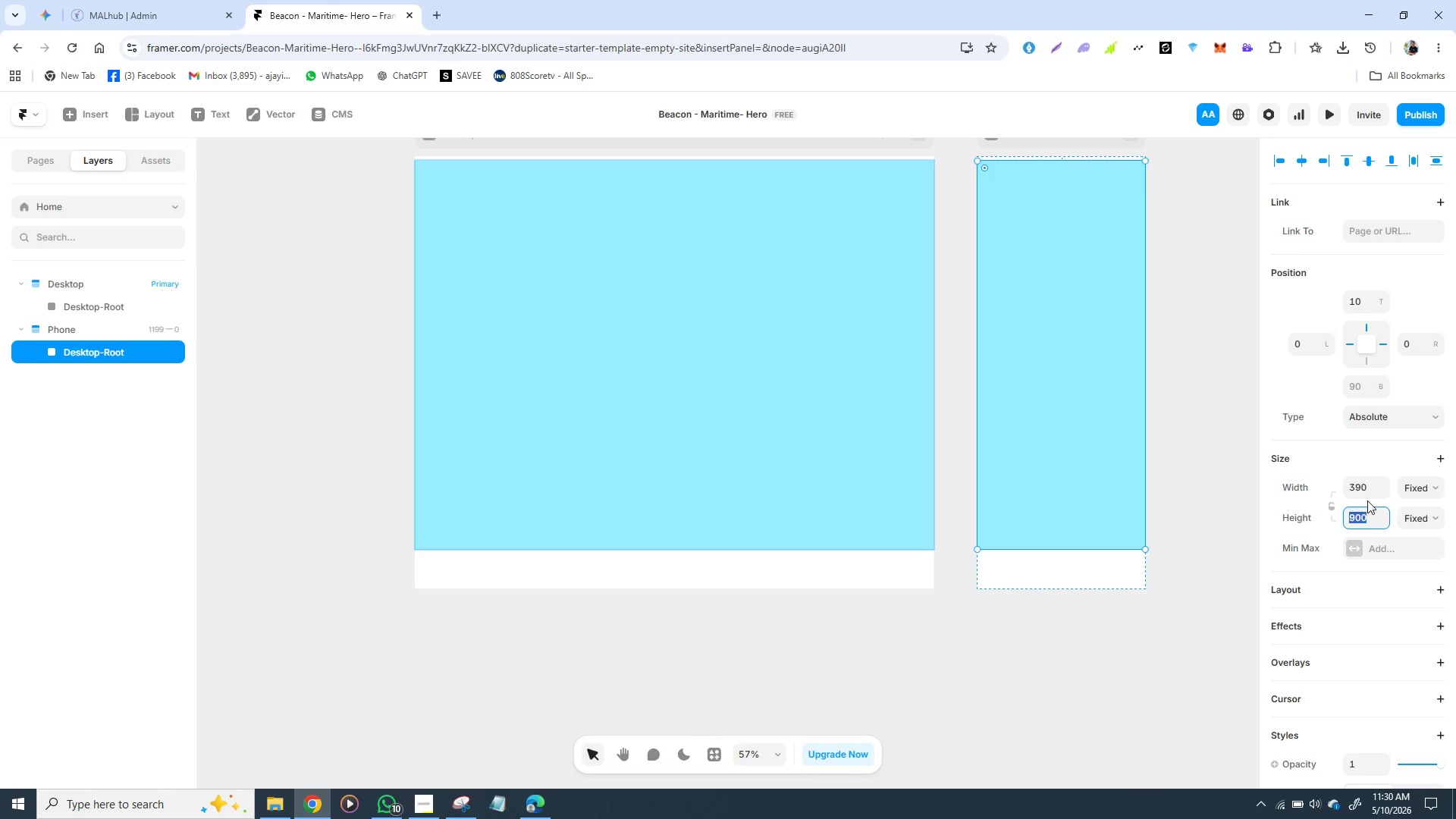 
type(844)
 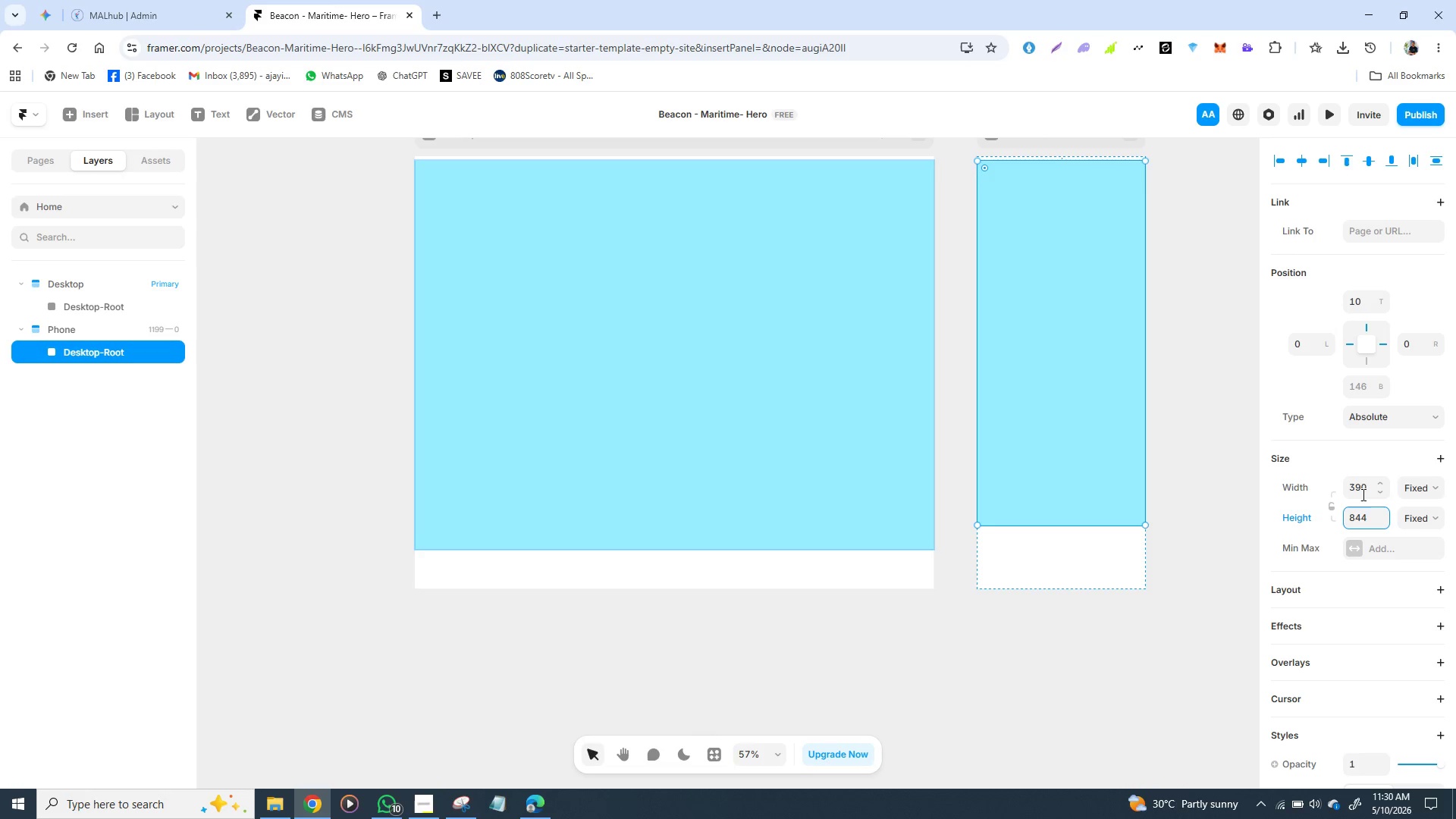 
key(Enter)
 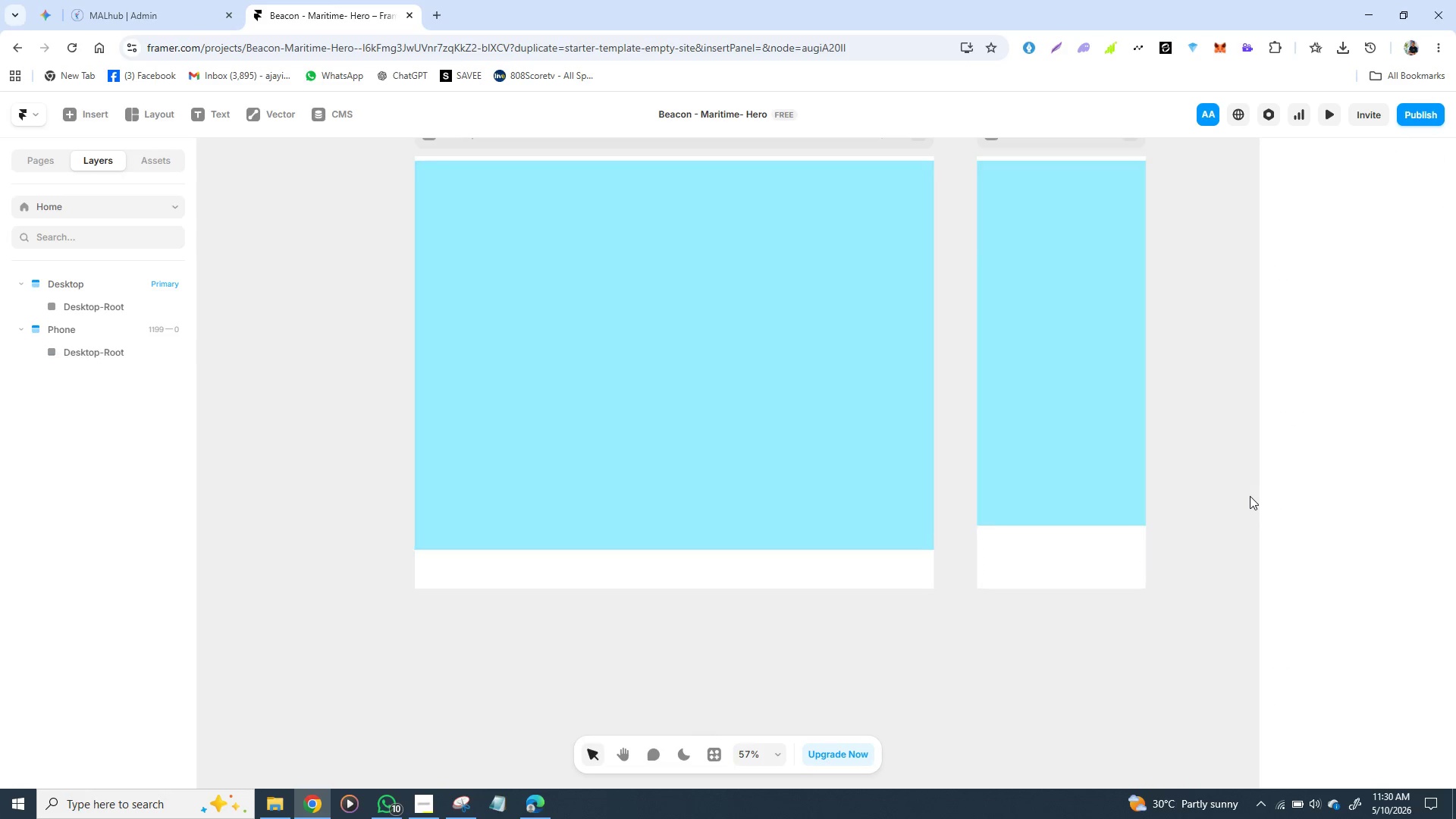 
left_click([1250, 496])
 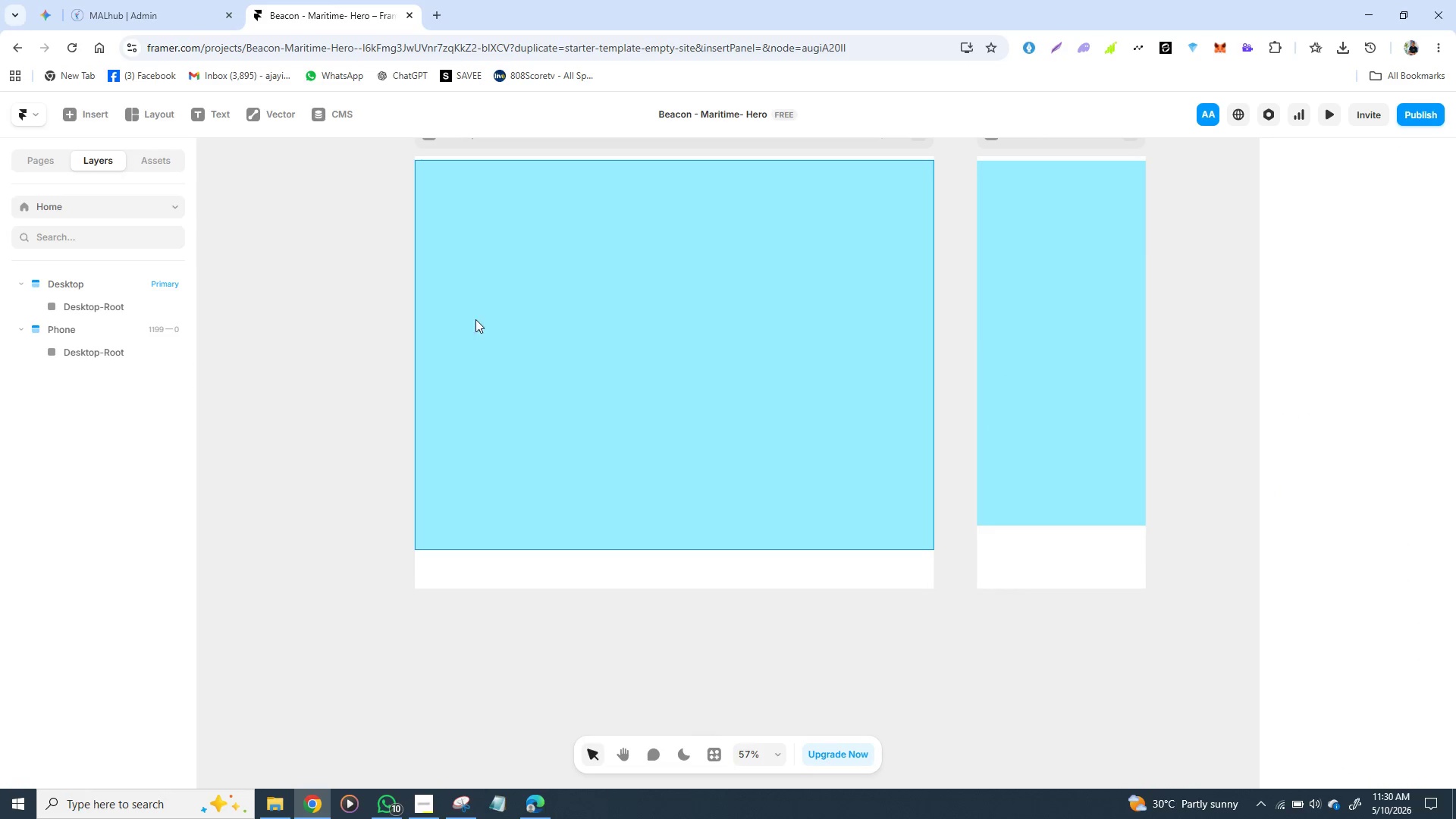 
wait(6.53)
 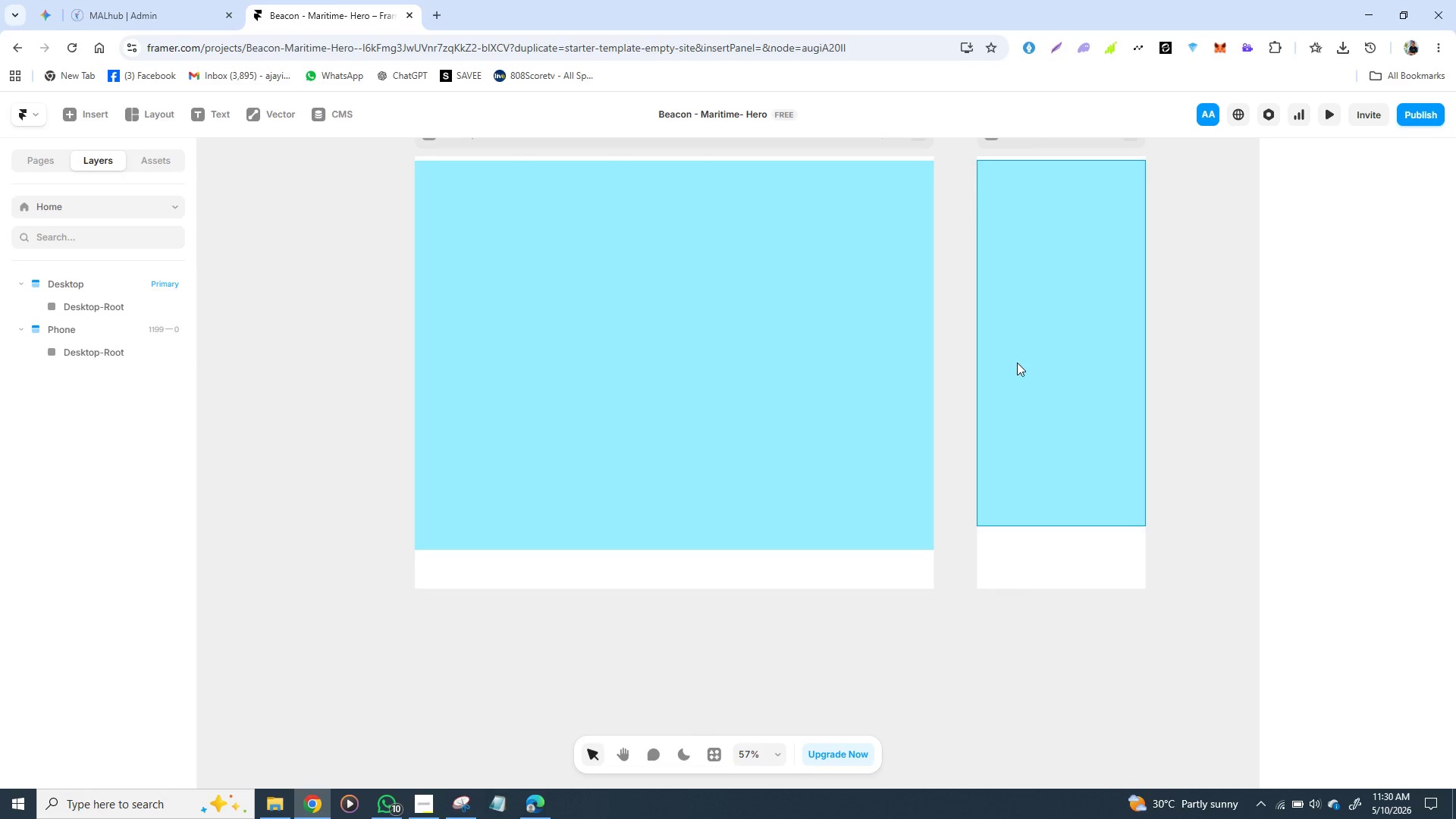 
left_click([1003, 366])
 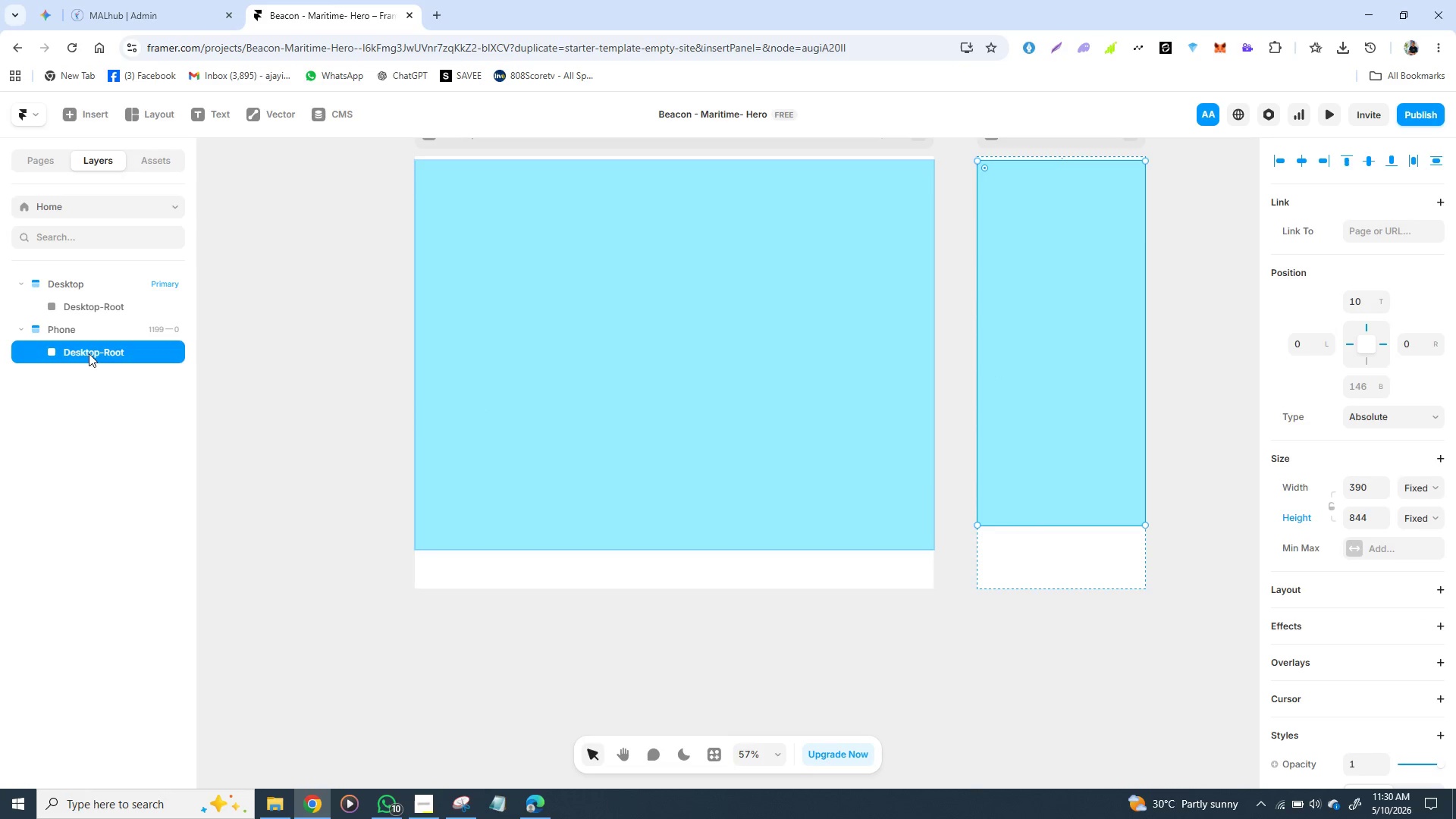 
double_click([89, 353])
 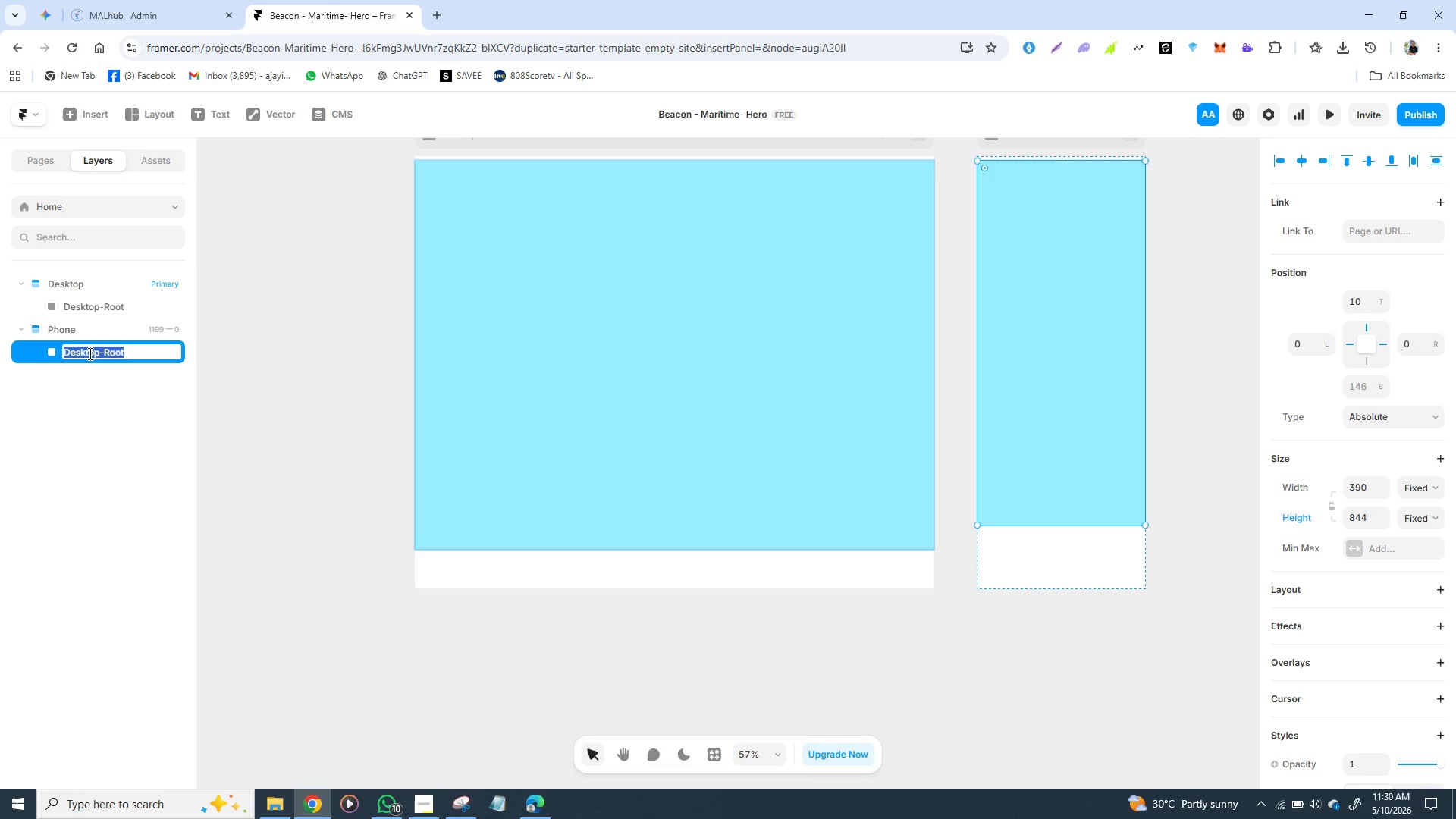 
triple_click([89, 353])
 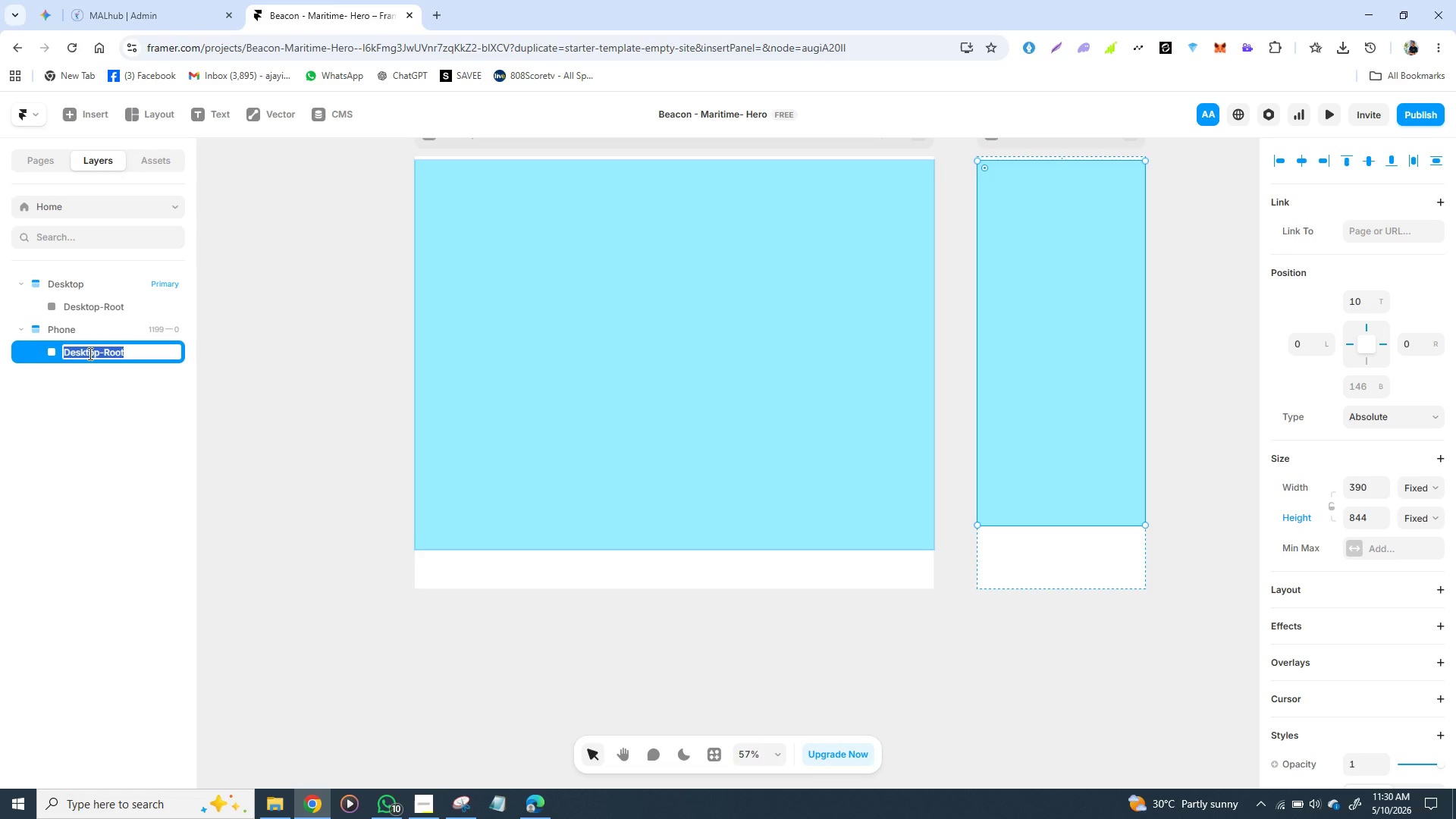 
type(Mobile -)
key(Backspace)
key(Backspace)
type(- Root)
 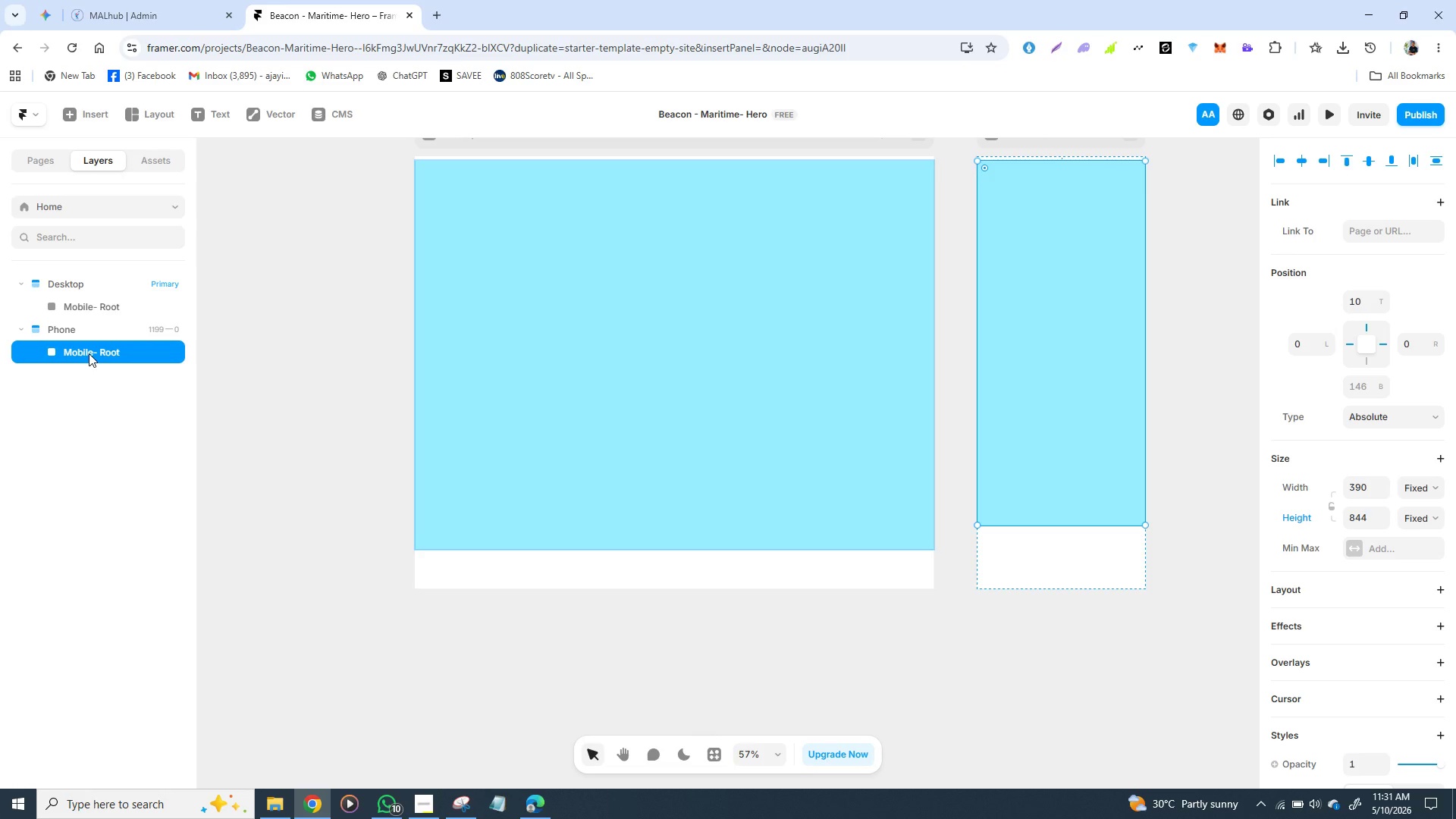 
key(Enter)
 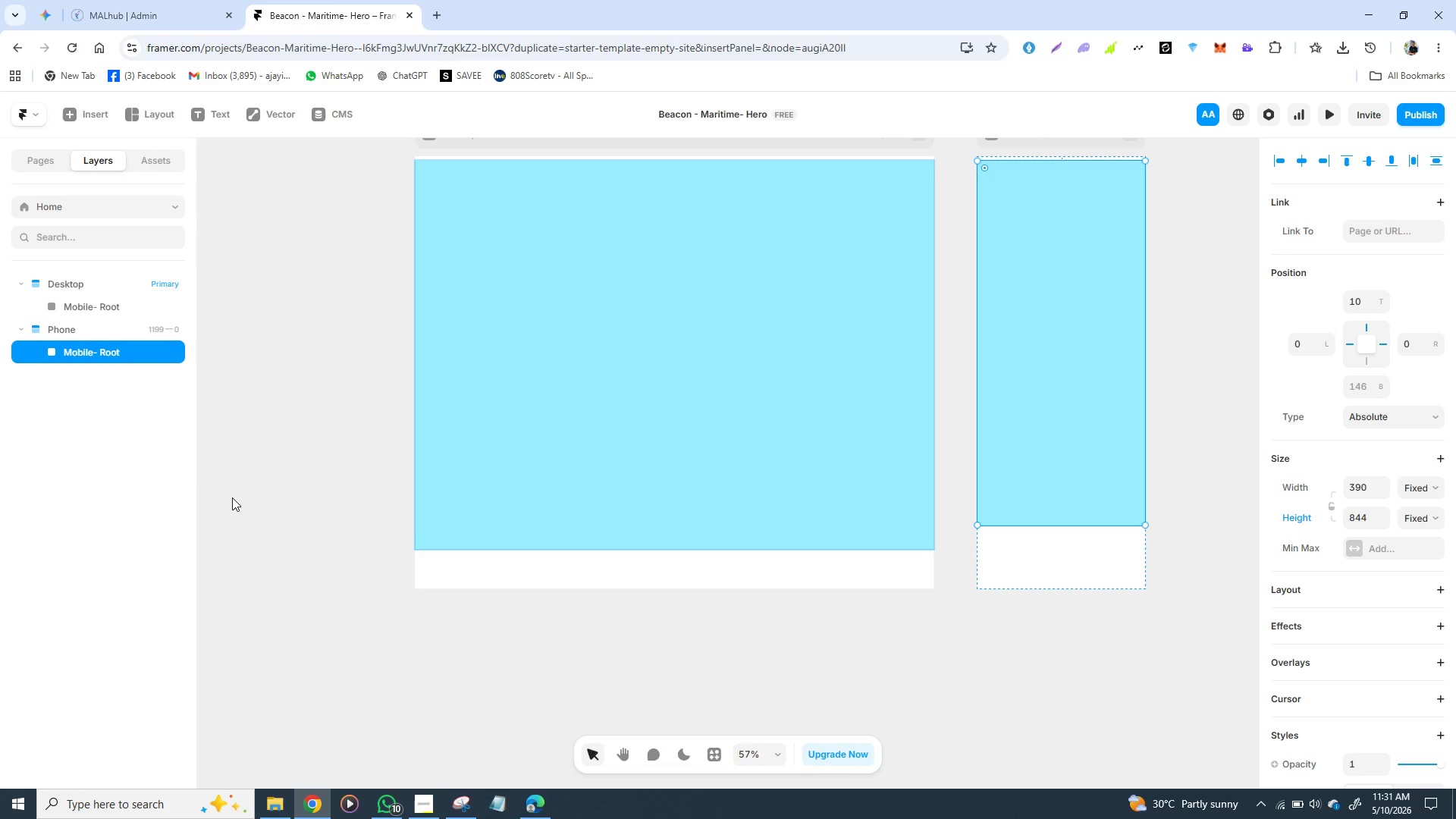 
wait(26.58)
 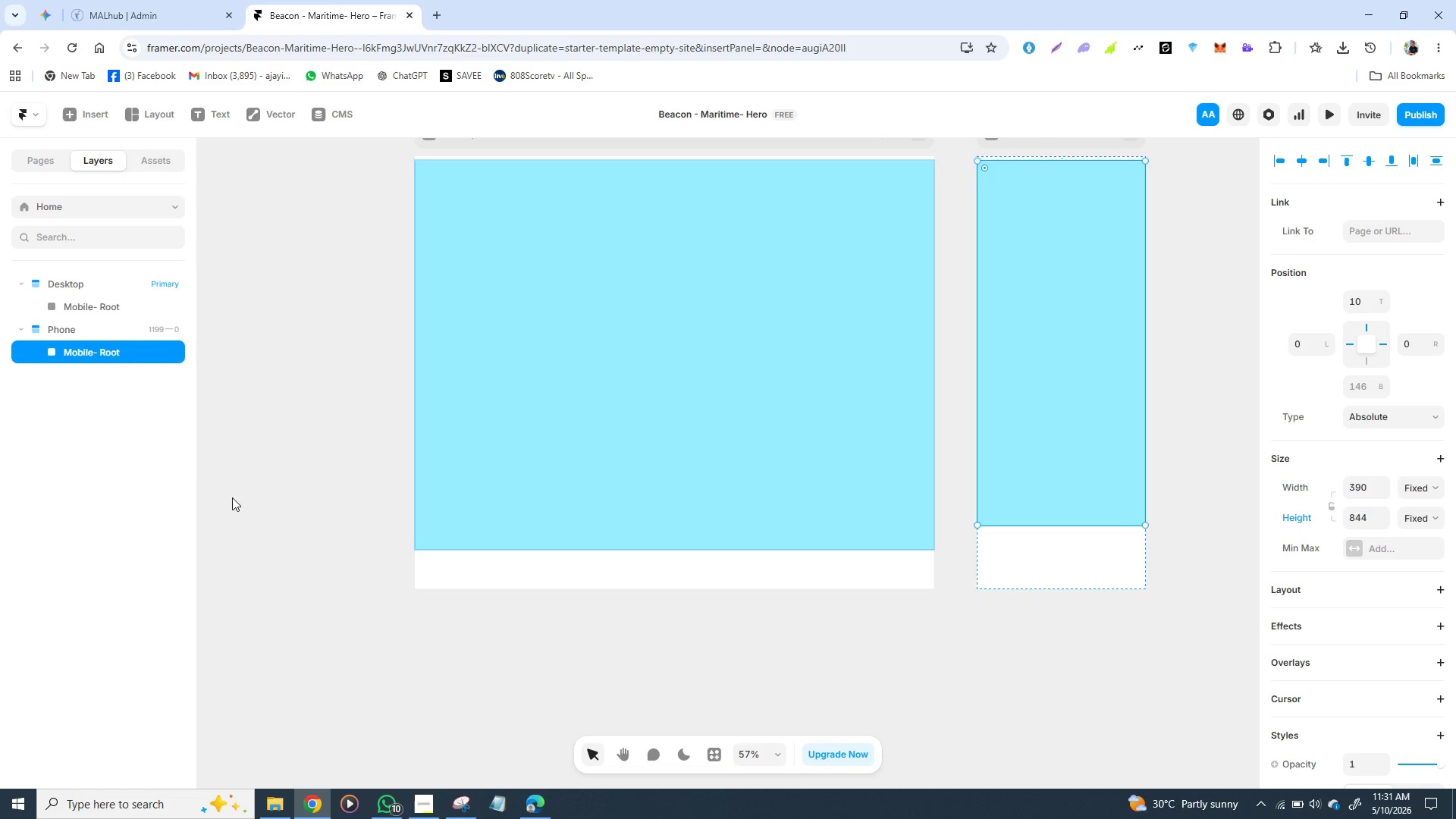 
left_click([482, 399])
 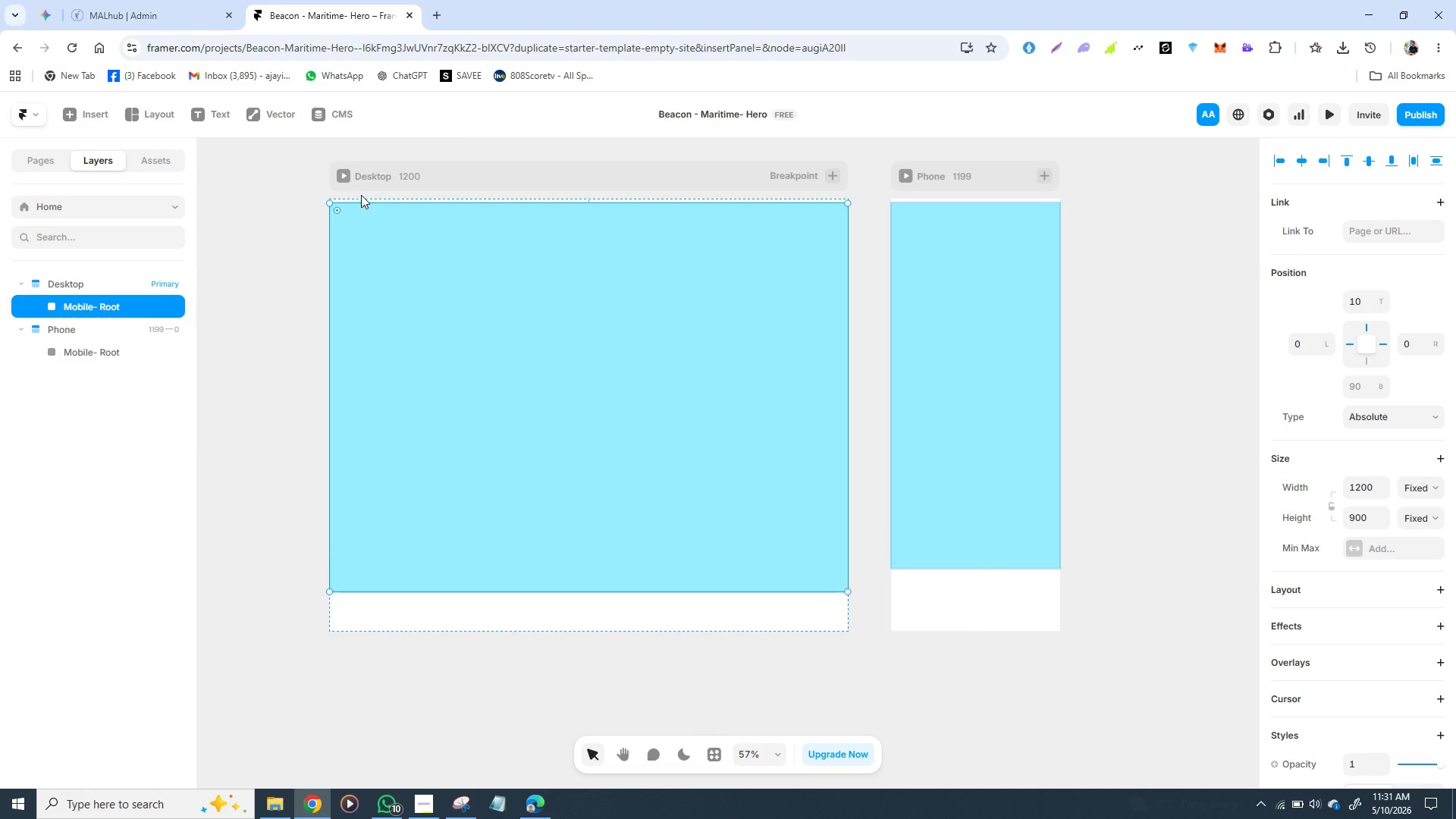 
left_click([390, 180])
 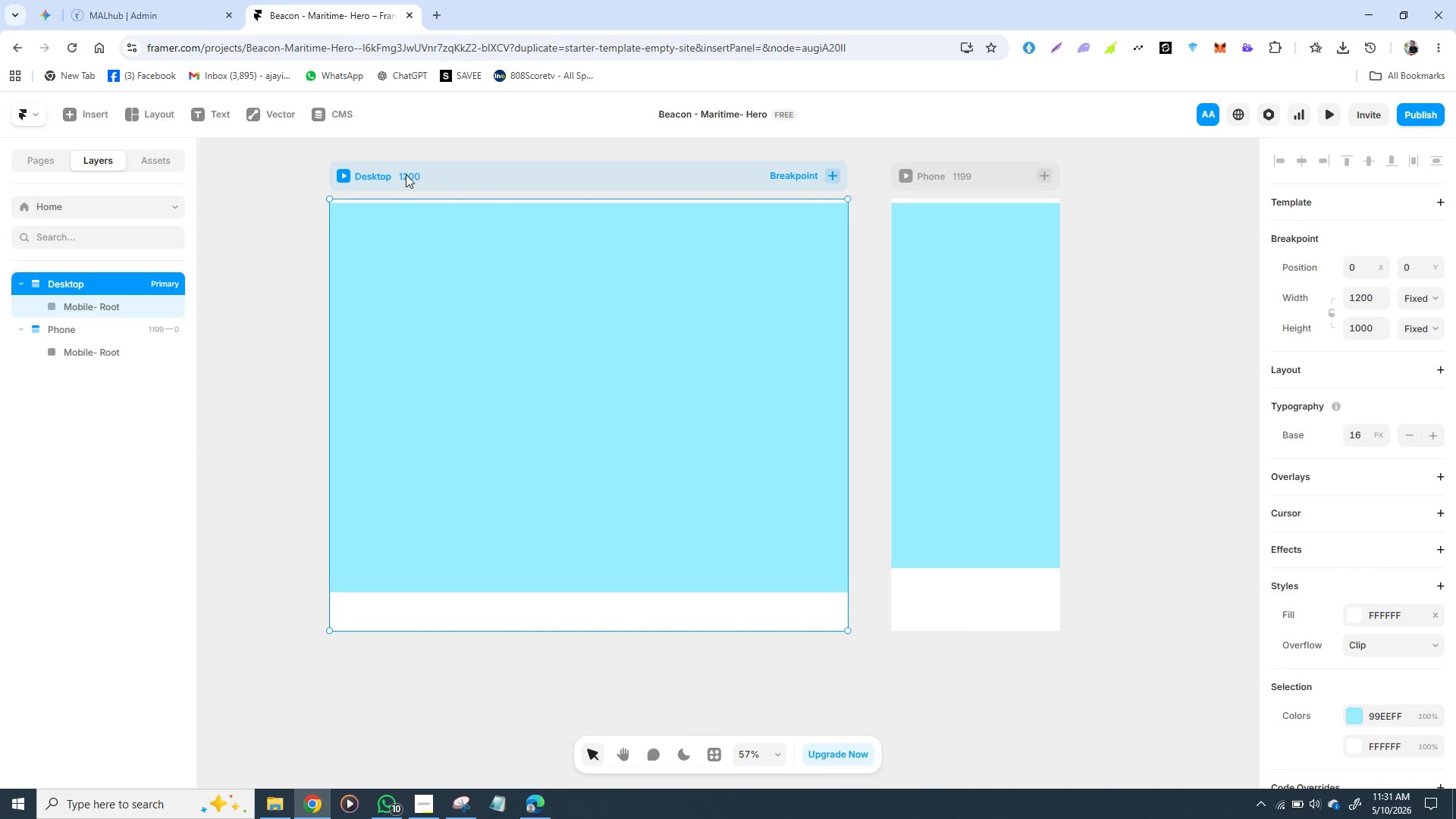 
double_click([406, 174])
 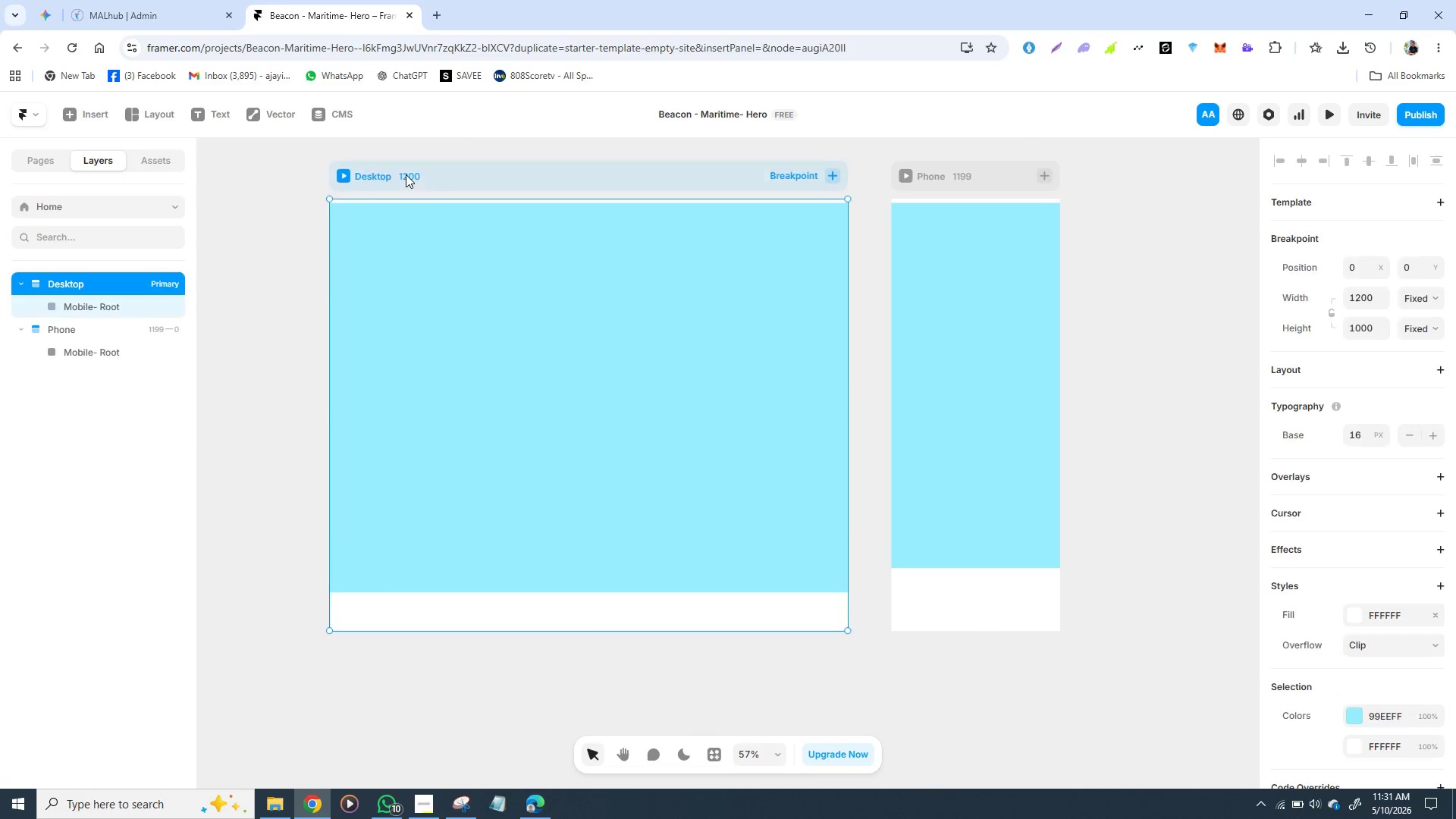 
double_click([406, 174])
 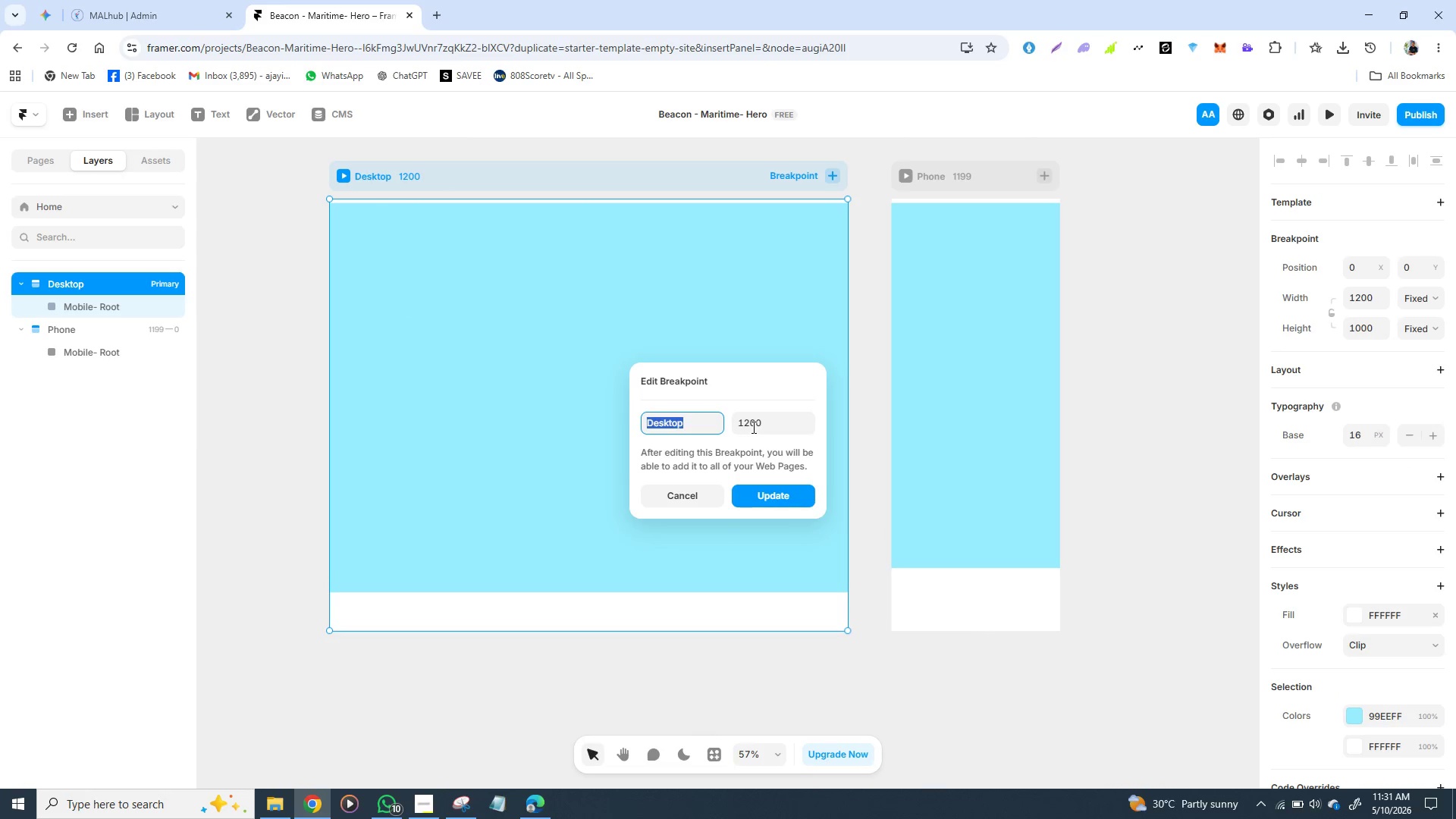 
left_click([752, 424])
 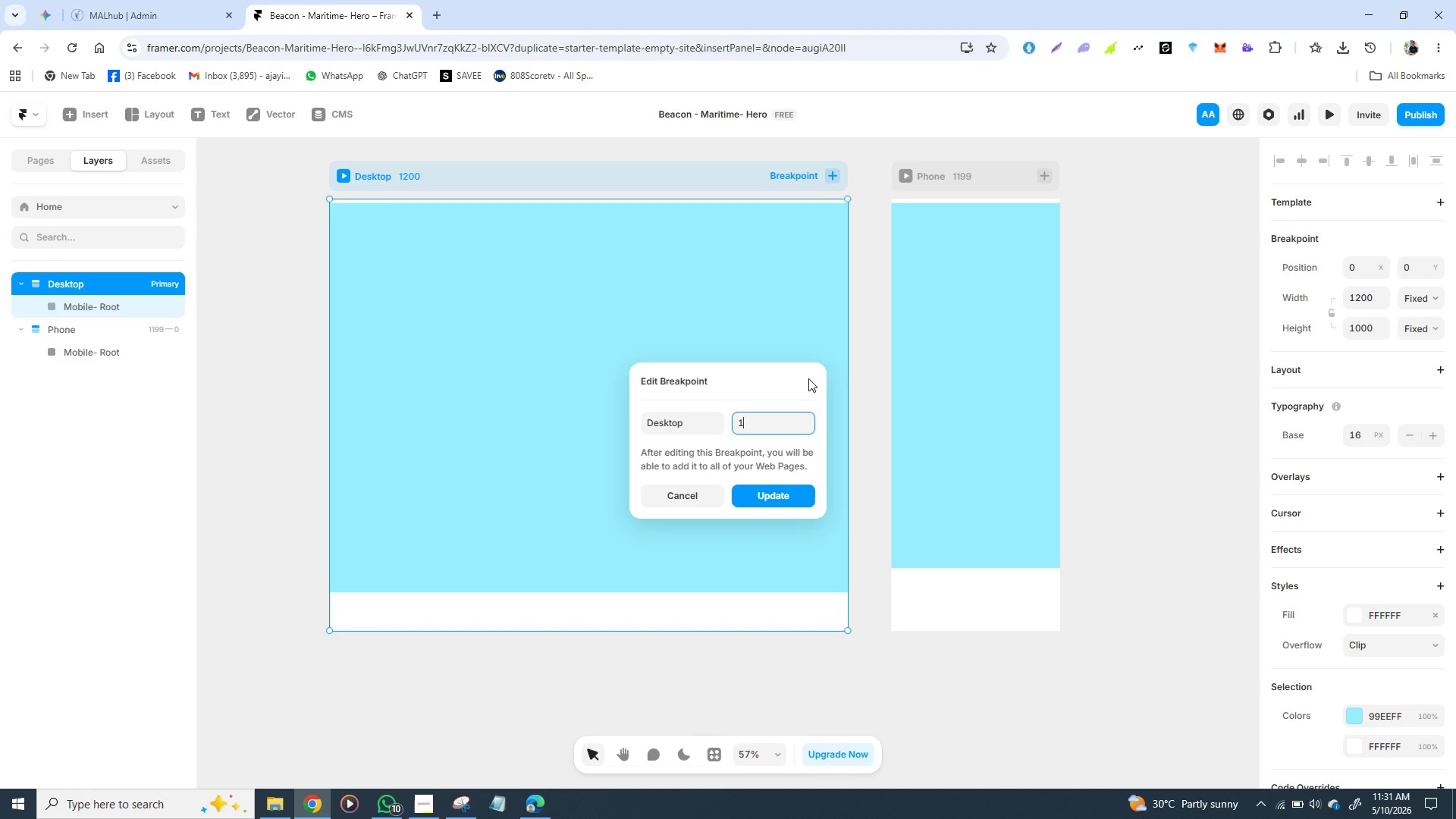 
type(144)
 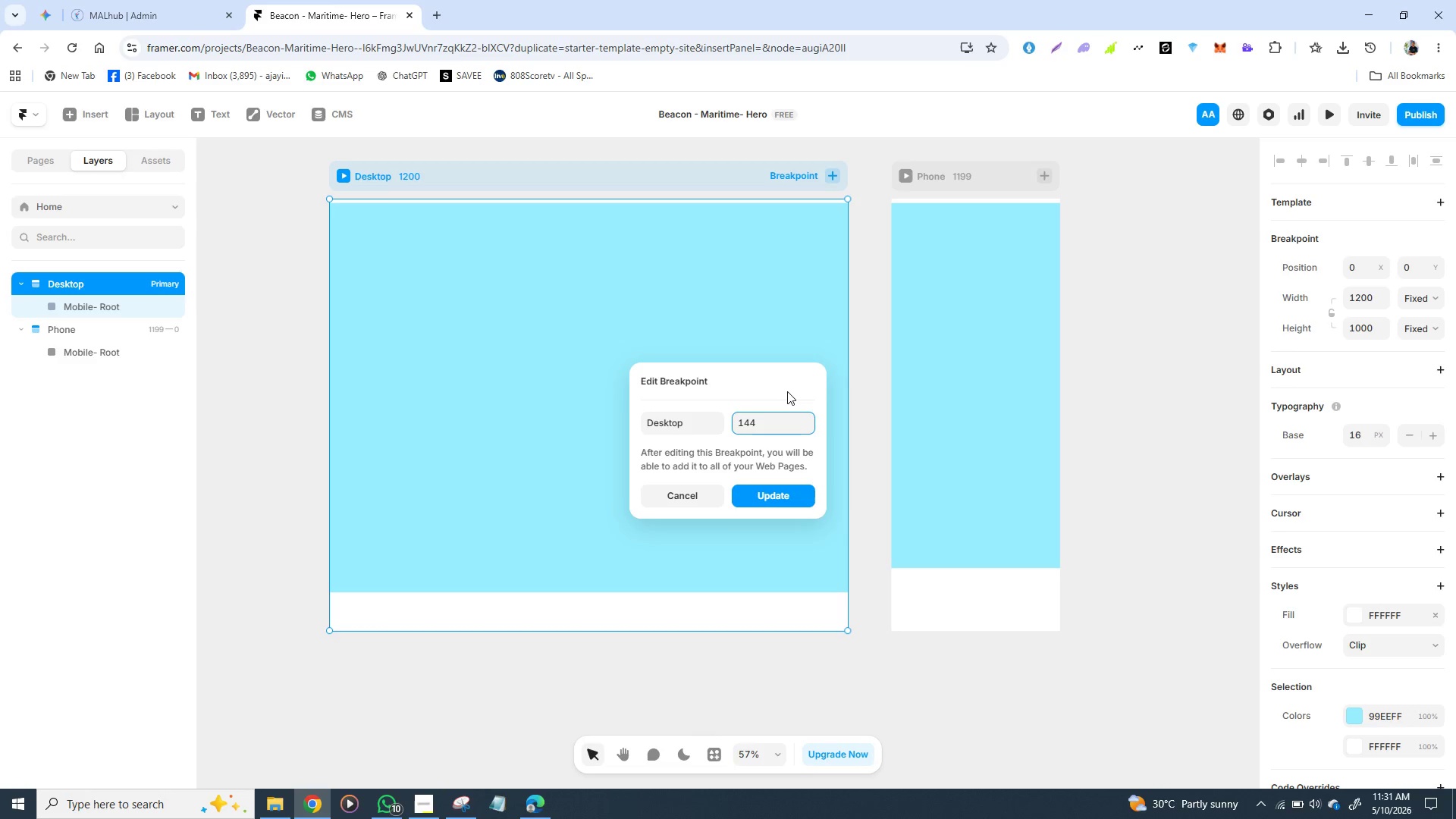 
wait(7.7)
 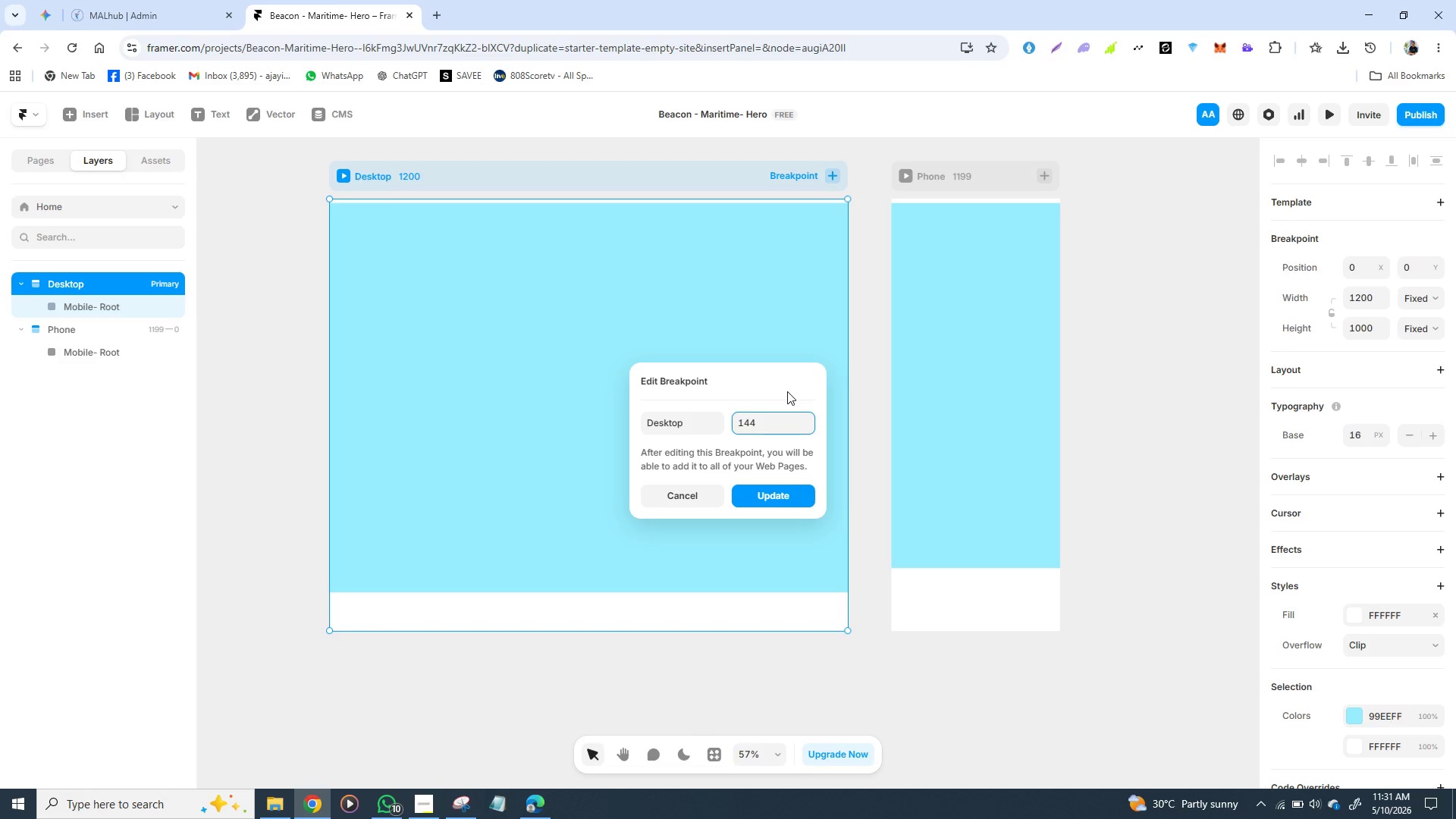 
key(0)
 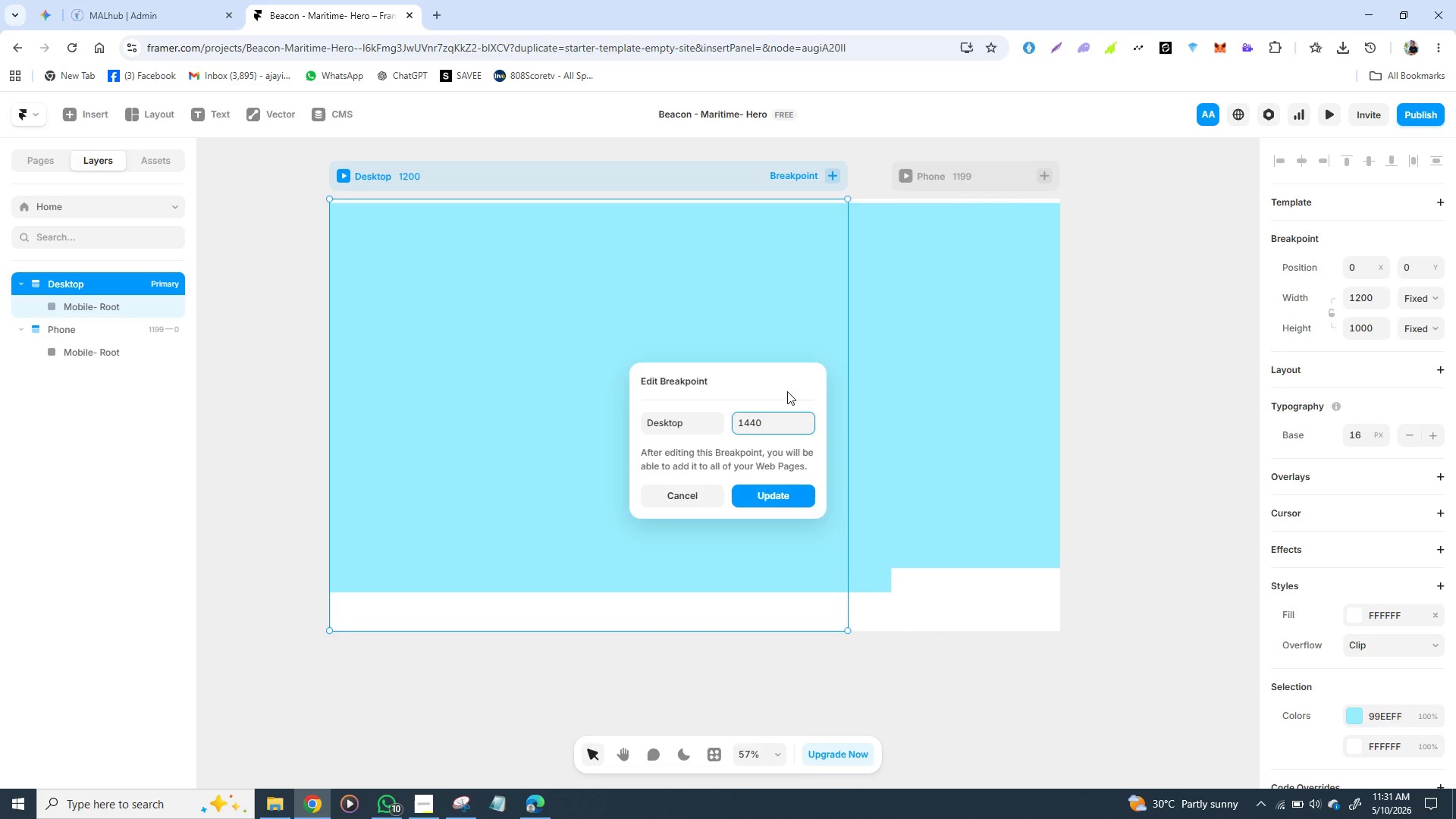 
key(Enter)
 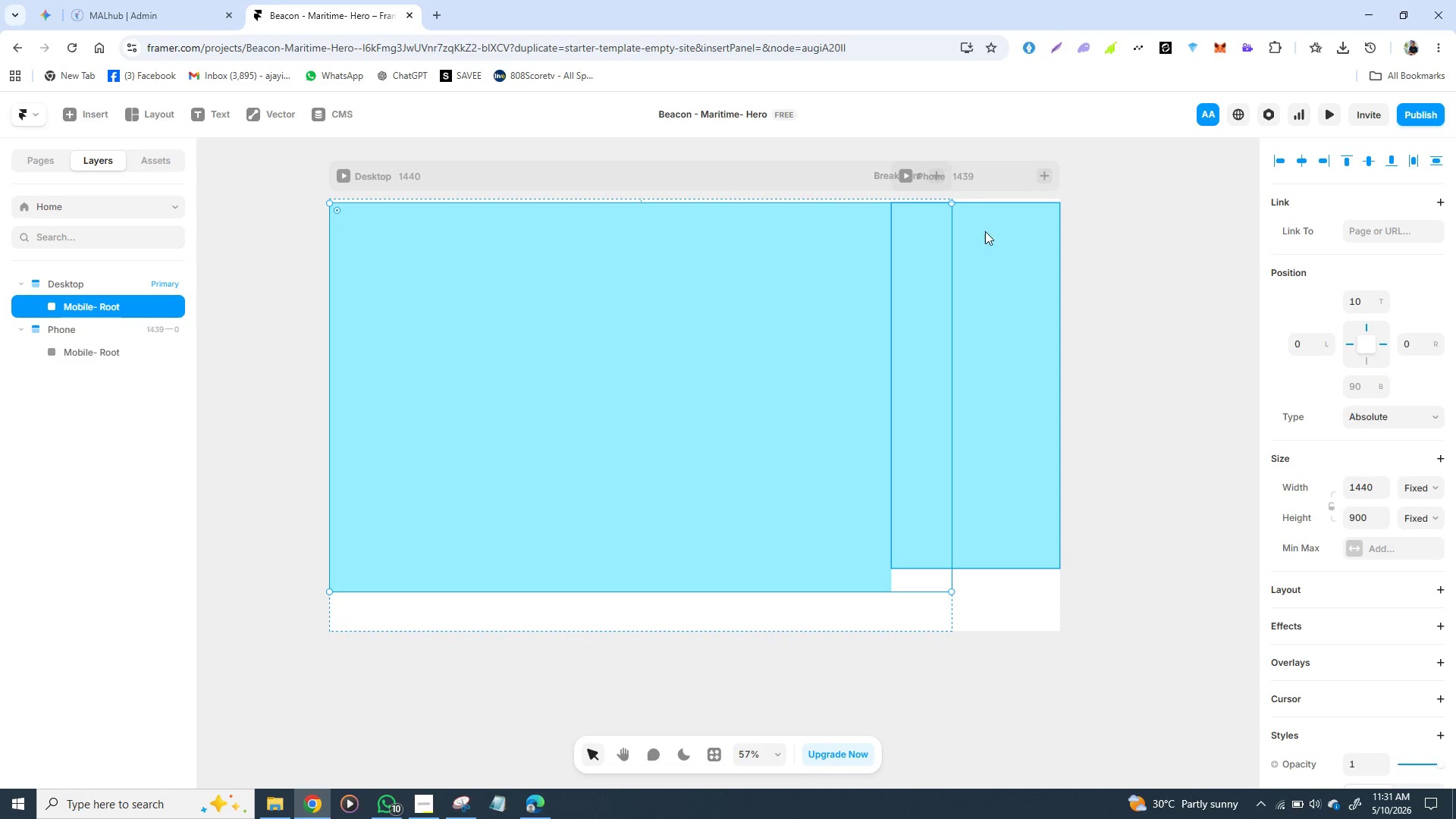 
wait(6.69)
 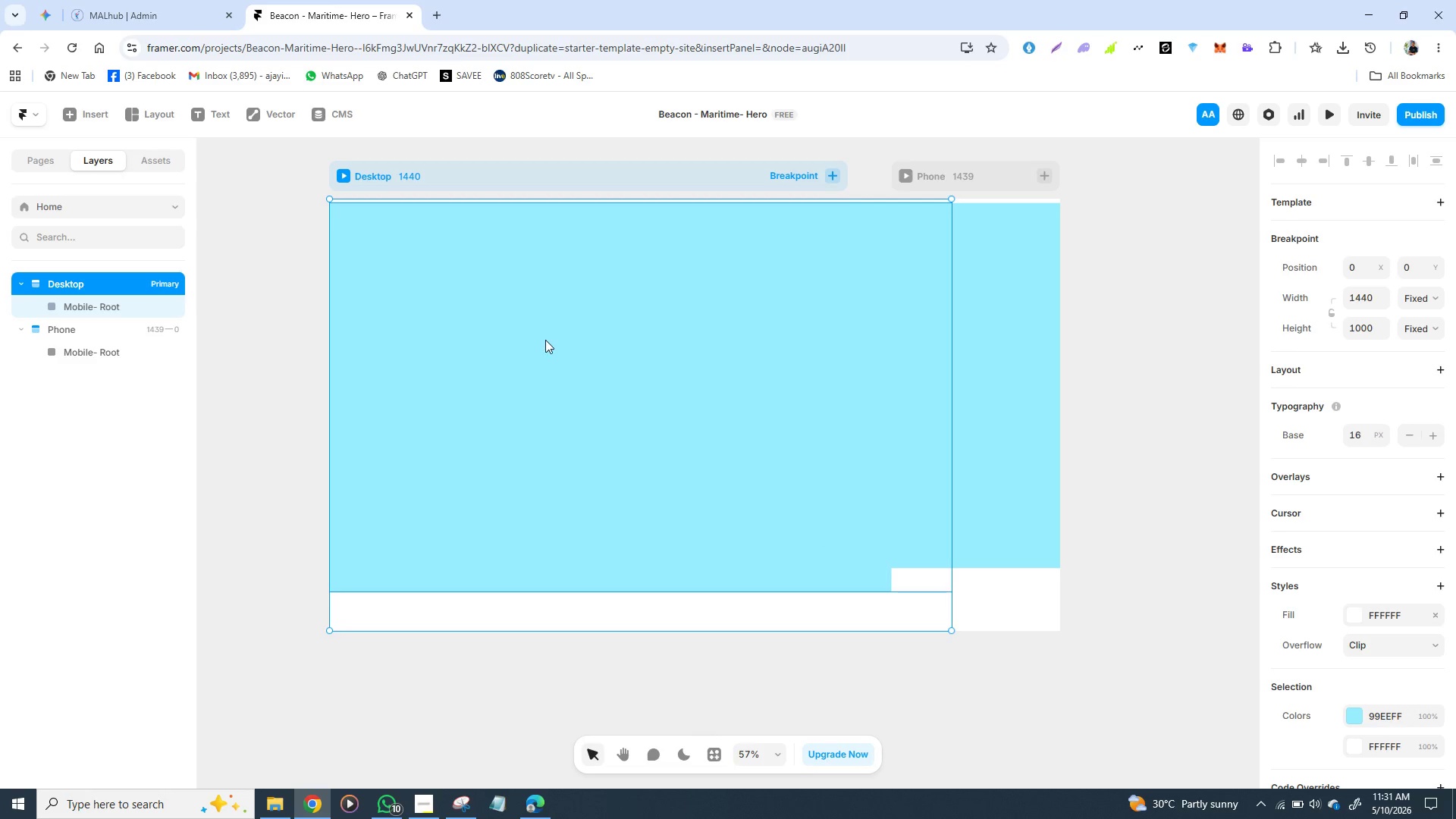 
left_click([754, 499])
 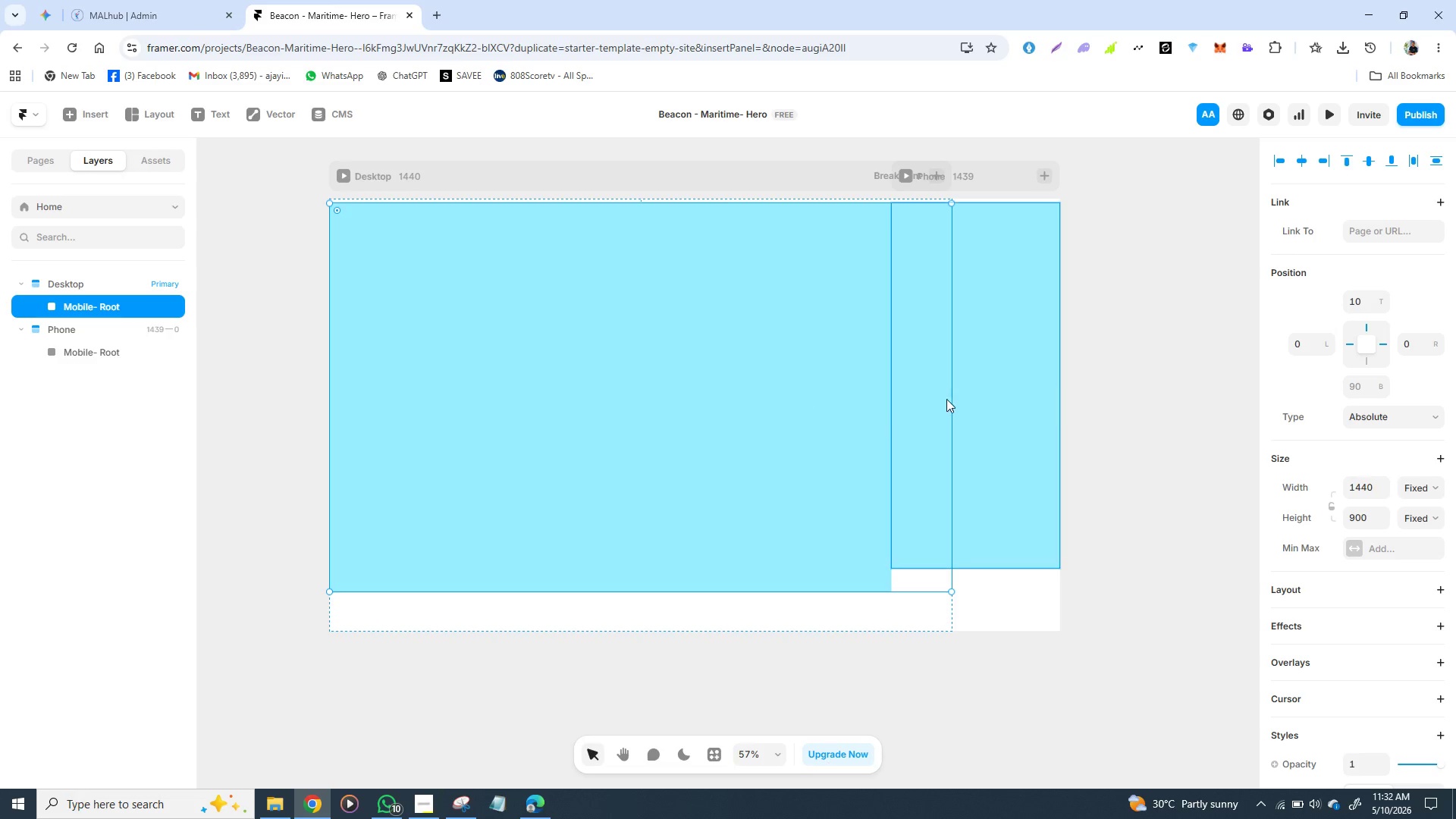 
wait(6.88)
 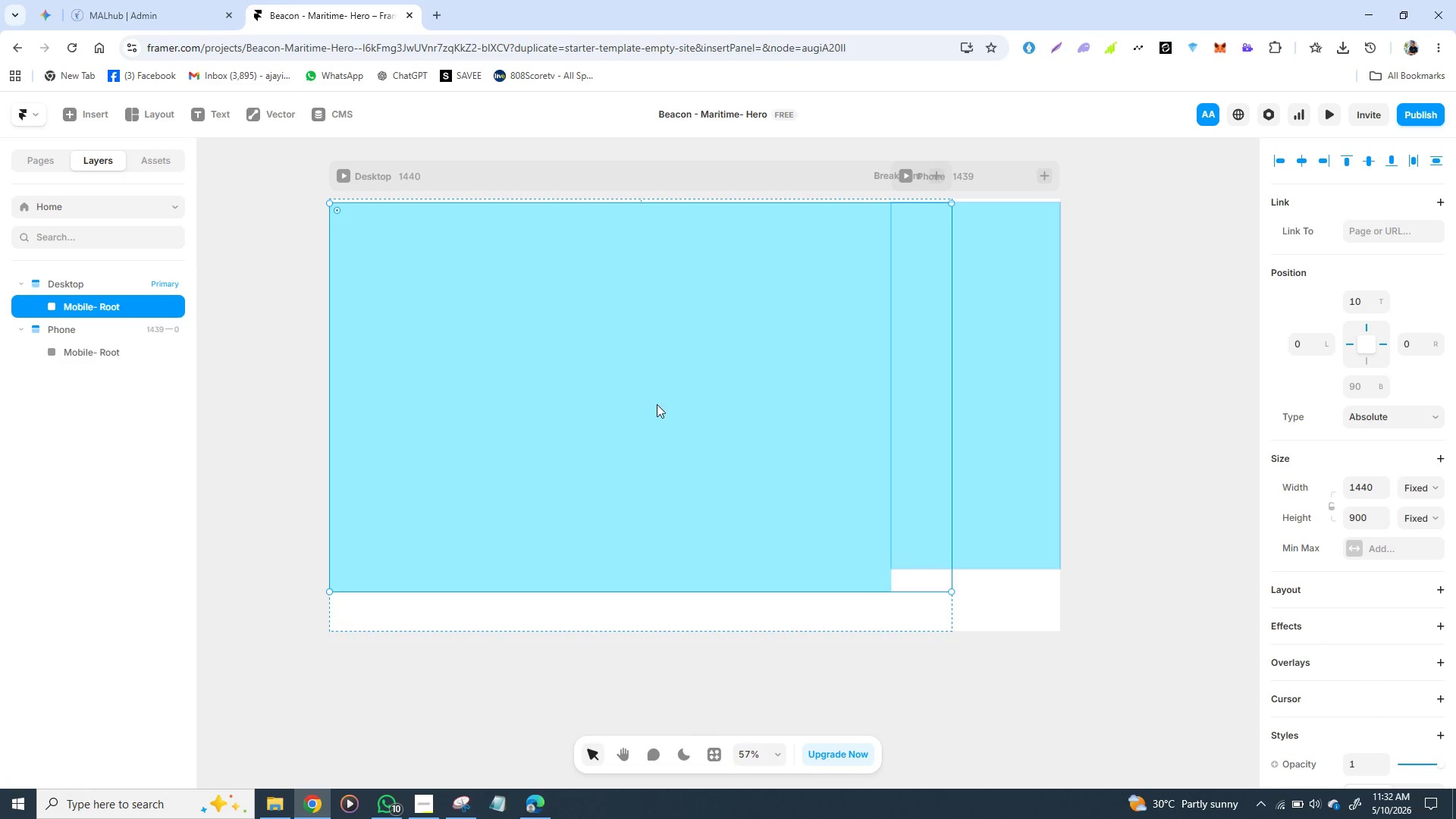 
left_click_drag(start_coordinate=[1016, 175], to_coordinate=[1089, 176])
 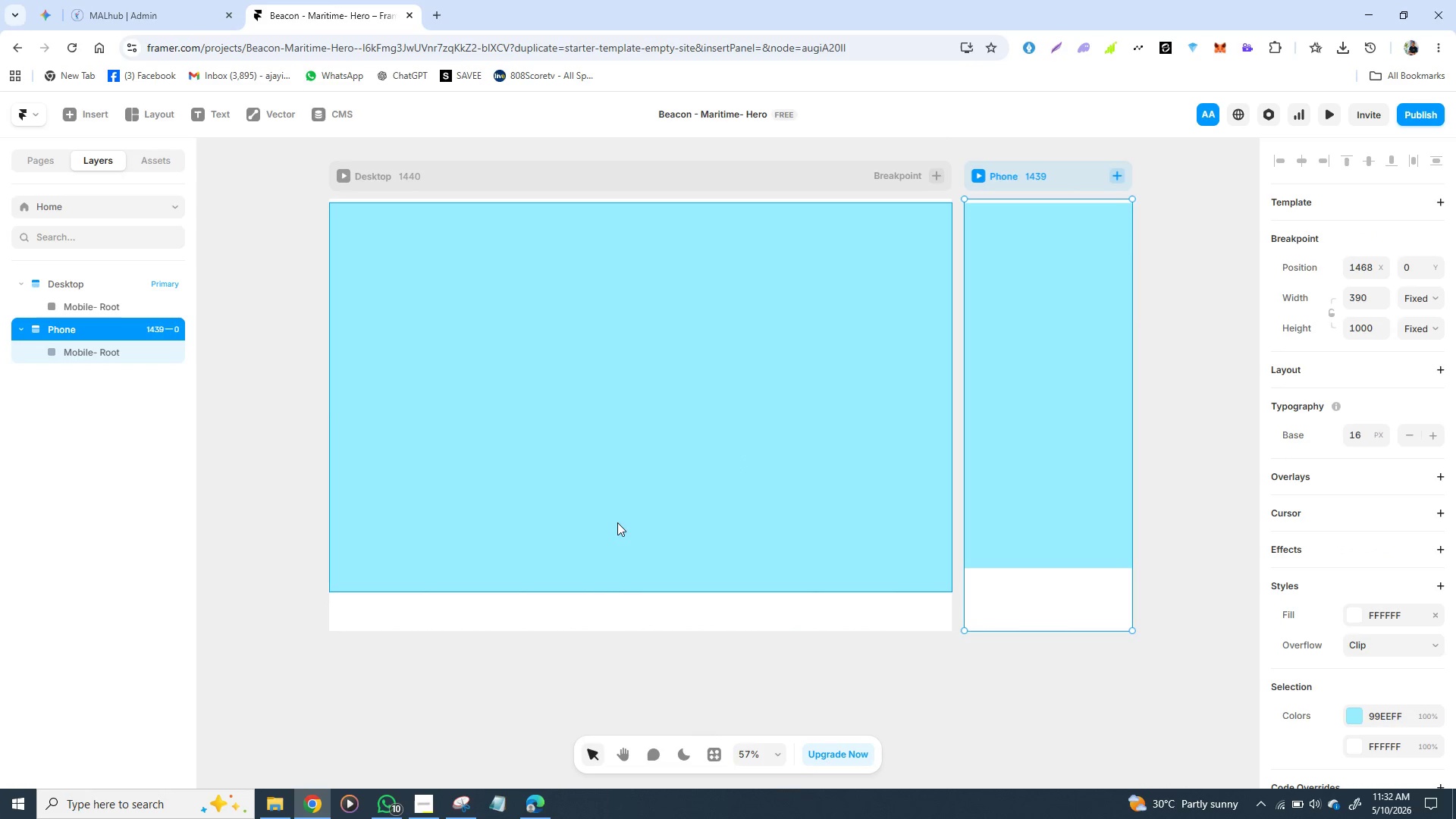 
left_click([604, 490])
 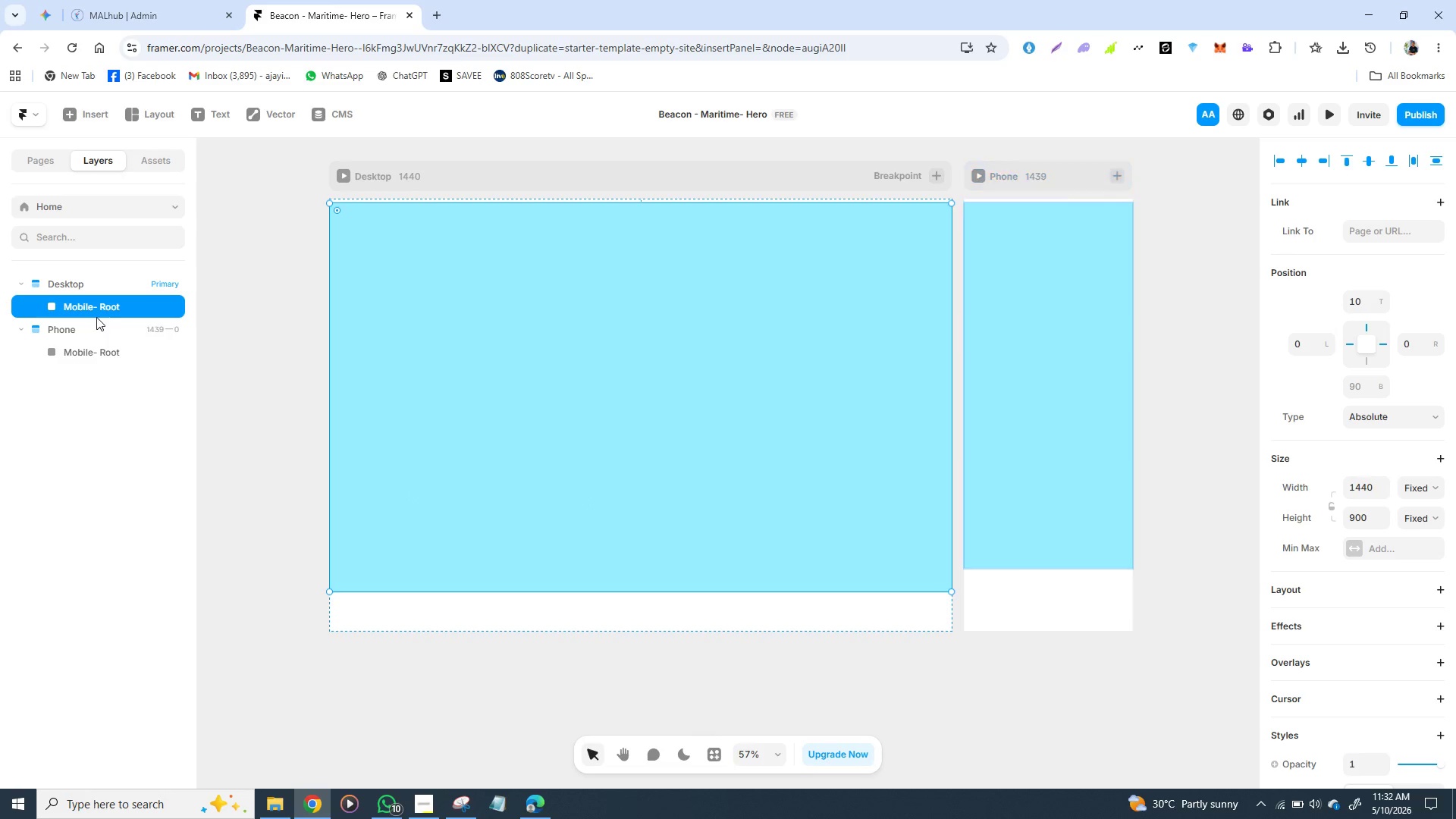 
wait(5.95)
 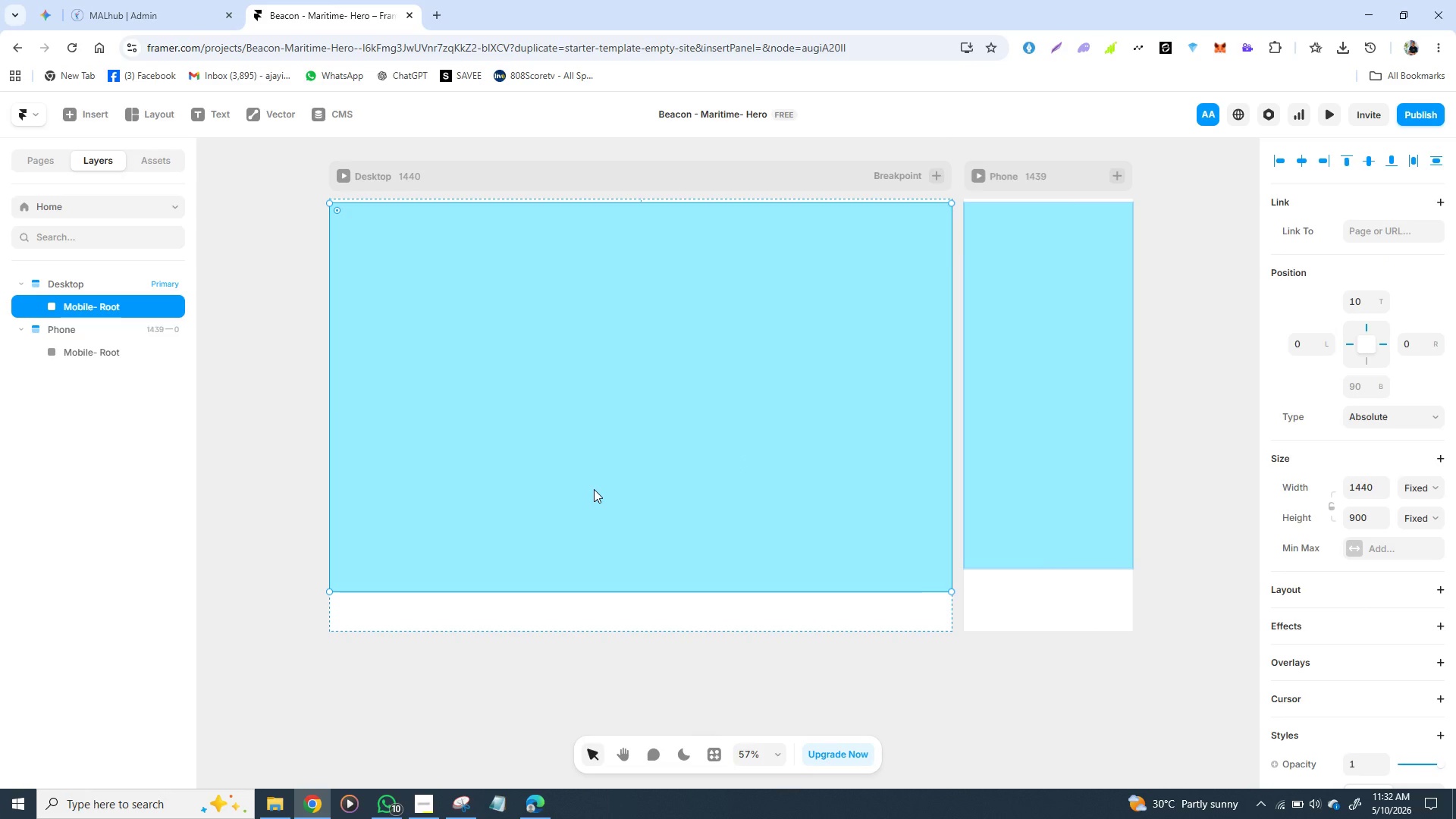 
left_click([82, 285])
 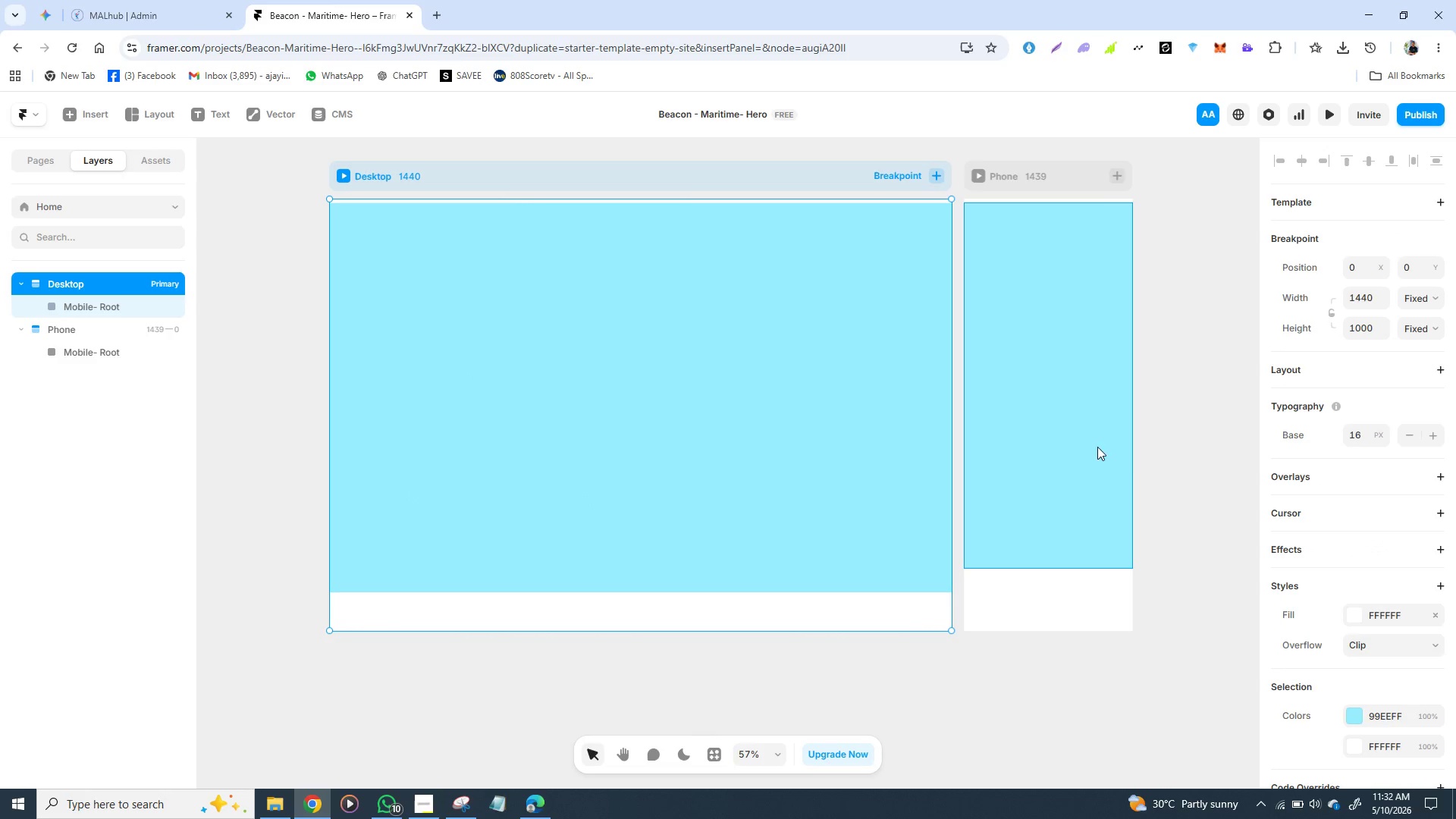 
wait(6.69)
 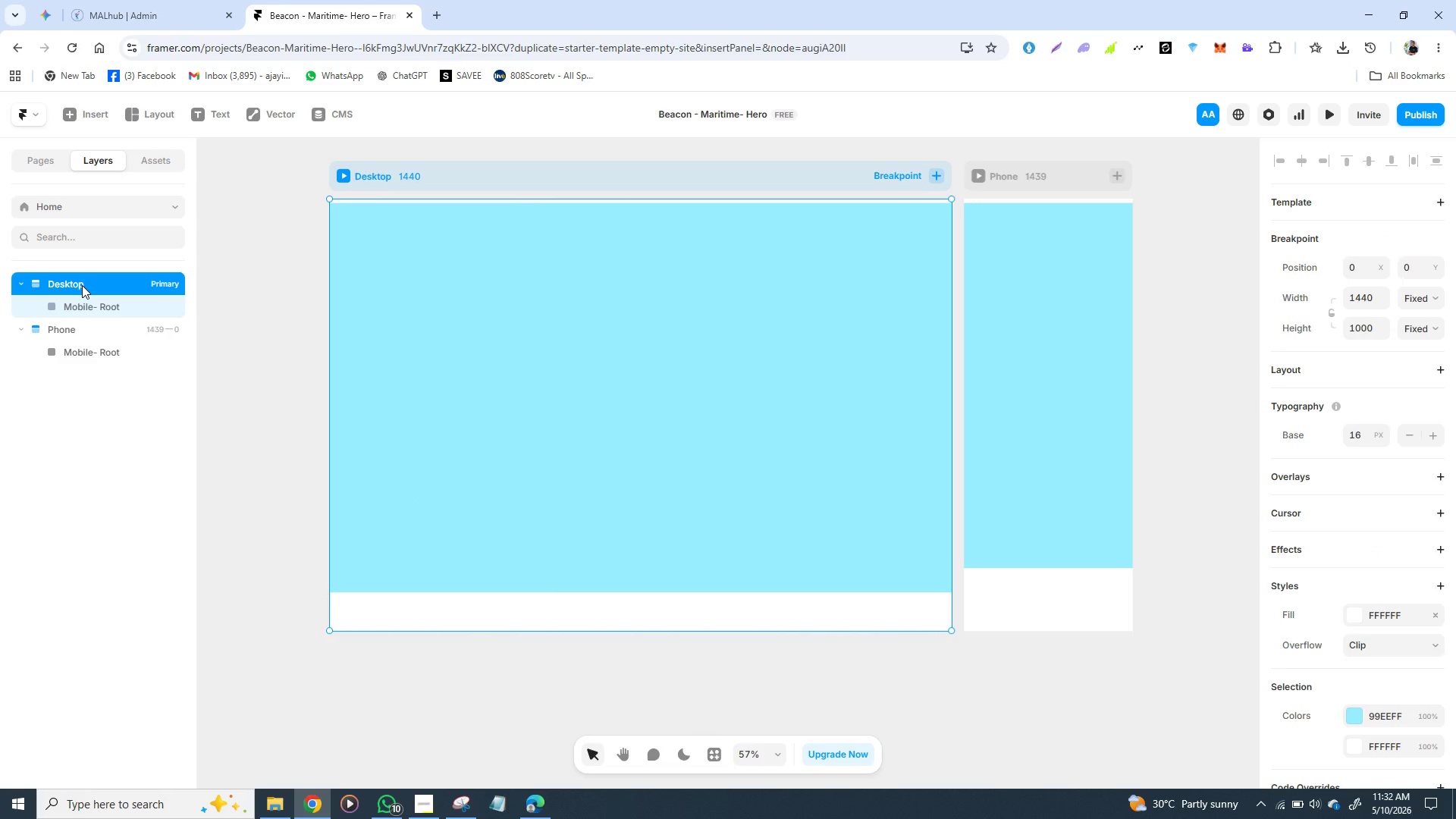 
left_click([1263, 504])
 